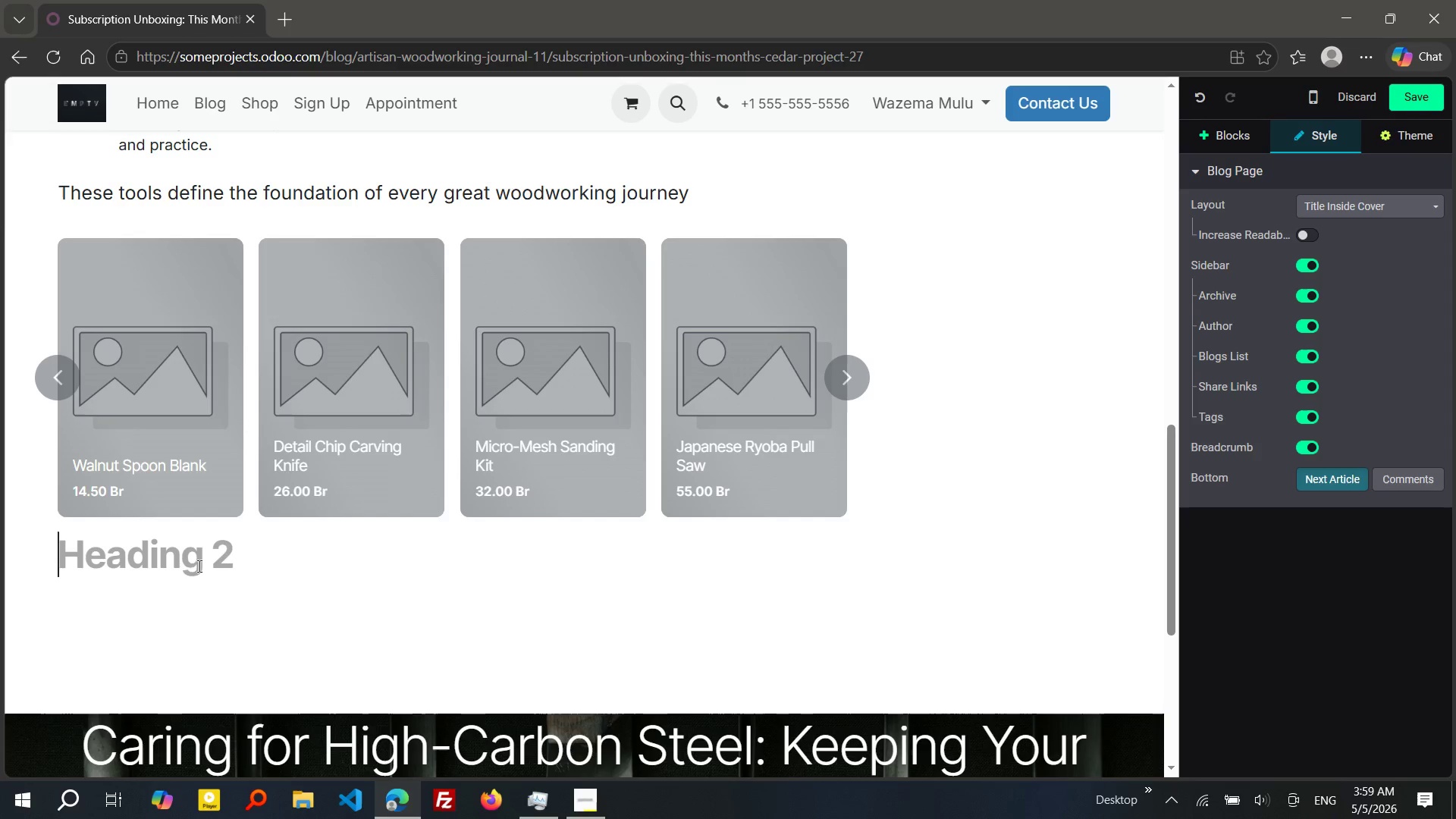 
key(Enter)
 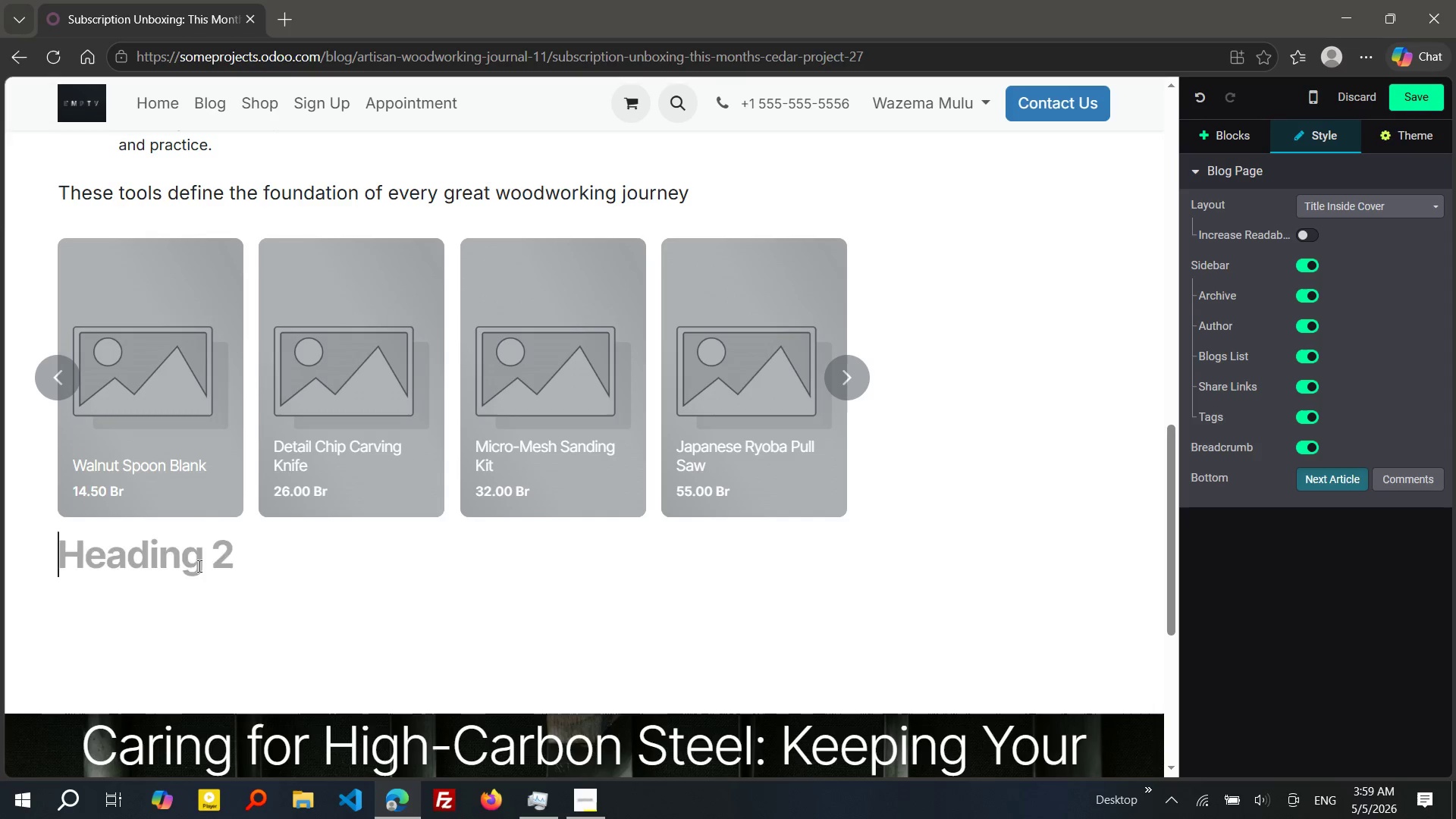 
type(The ce)
key(Backspace)
key(Backspace)
type(CEDAr ex)
key(Backspace)
key(Backspace)
type(EXperience)
 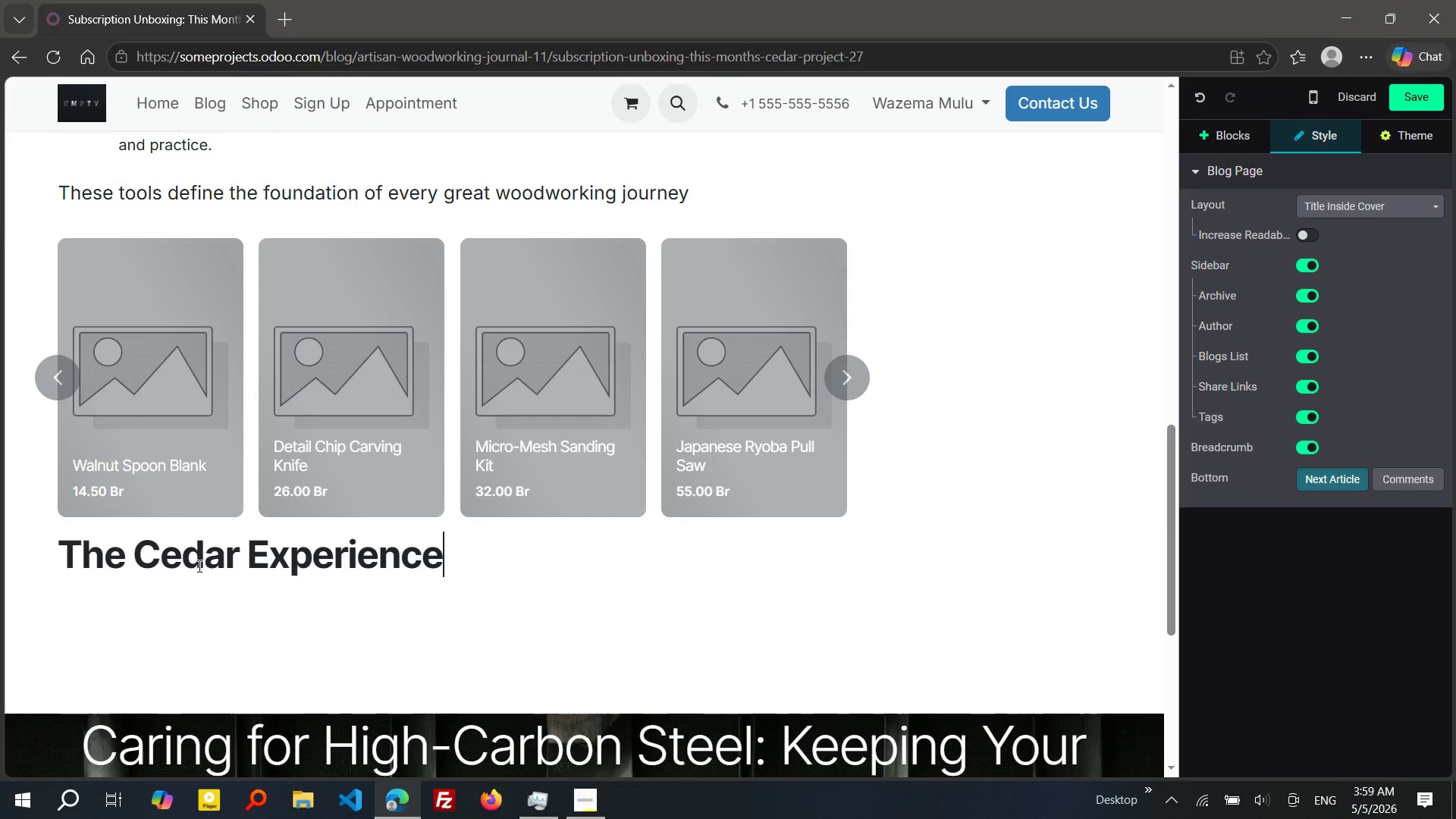 
key(Enter)
 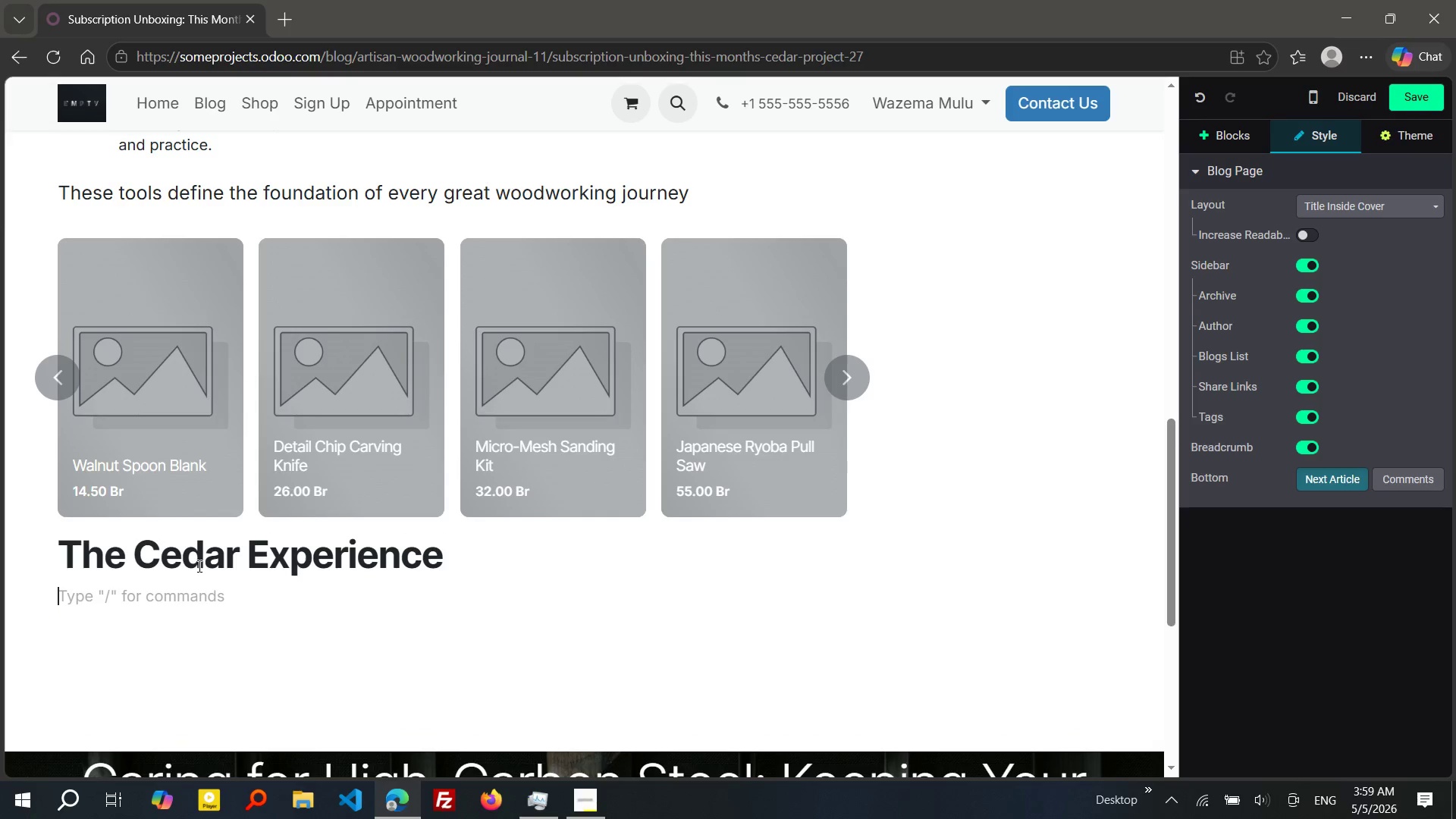 
type(Cedar)
 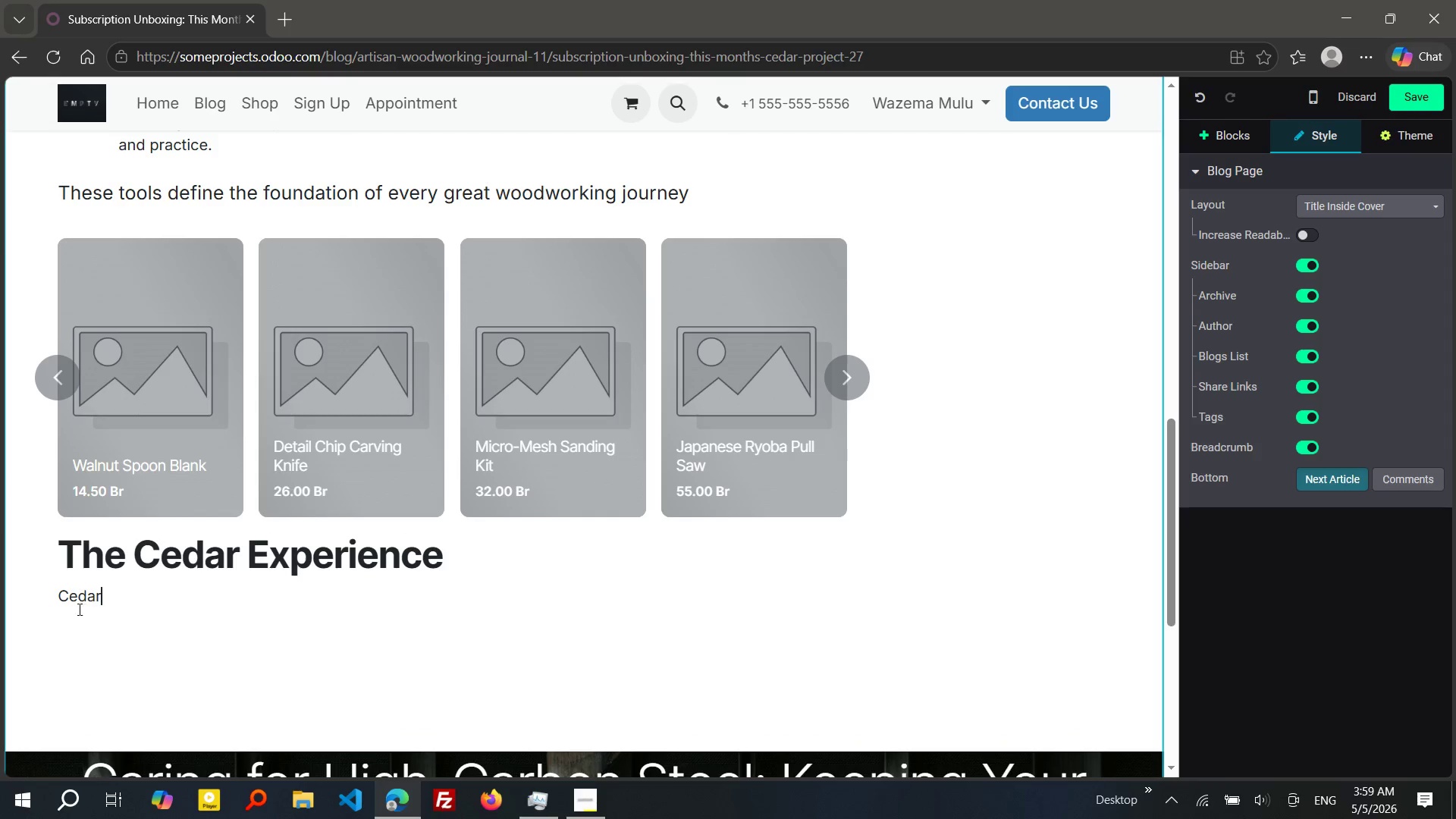 
double_click([78, 609])
 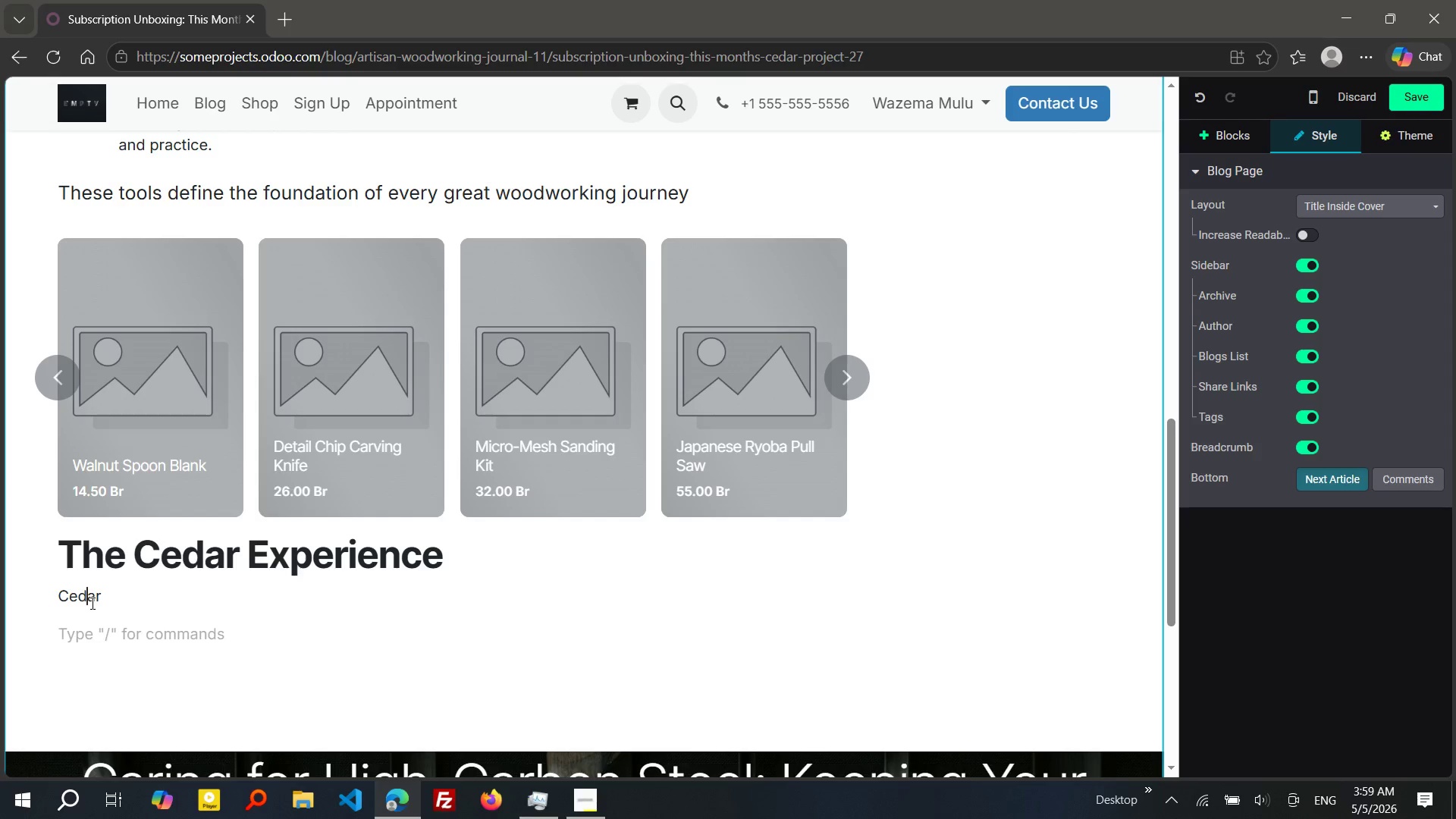 
double_click([91, 603])
 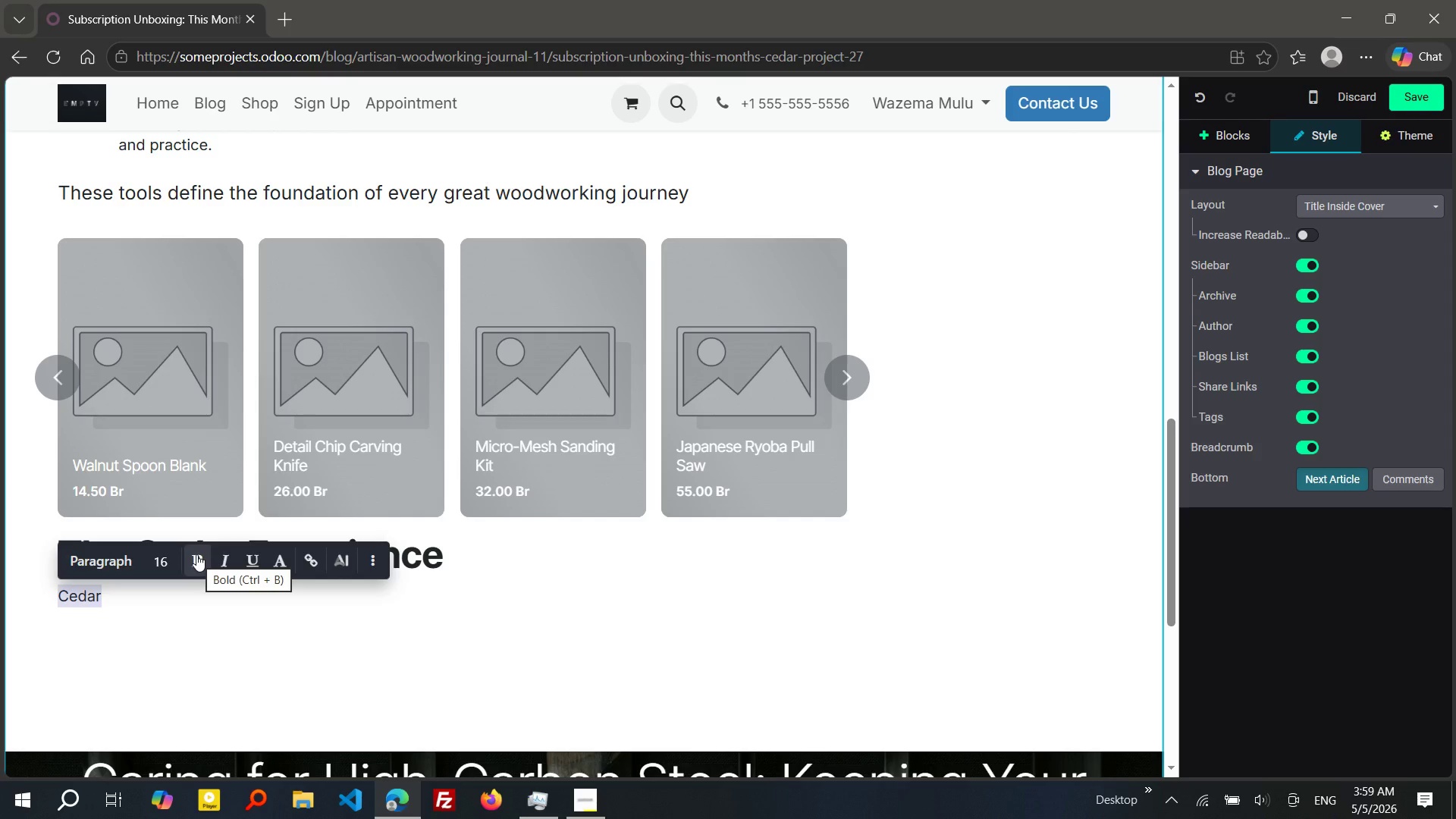 
wait(19.81)
 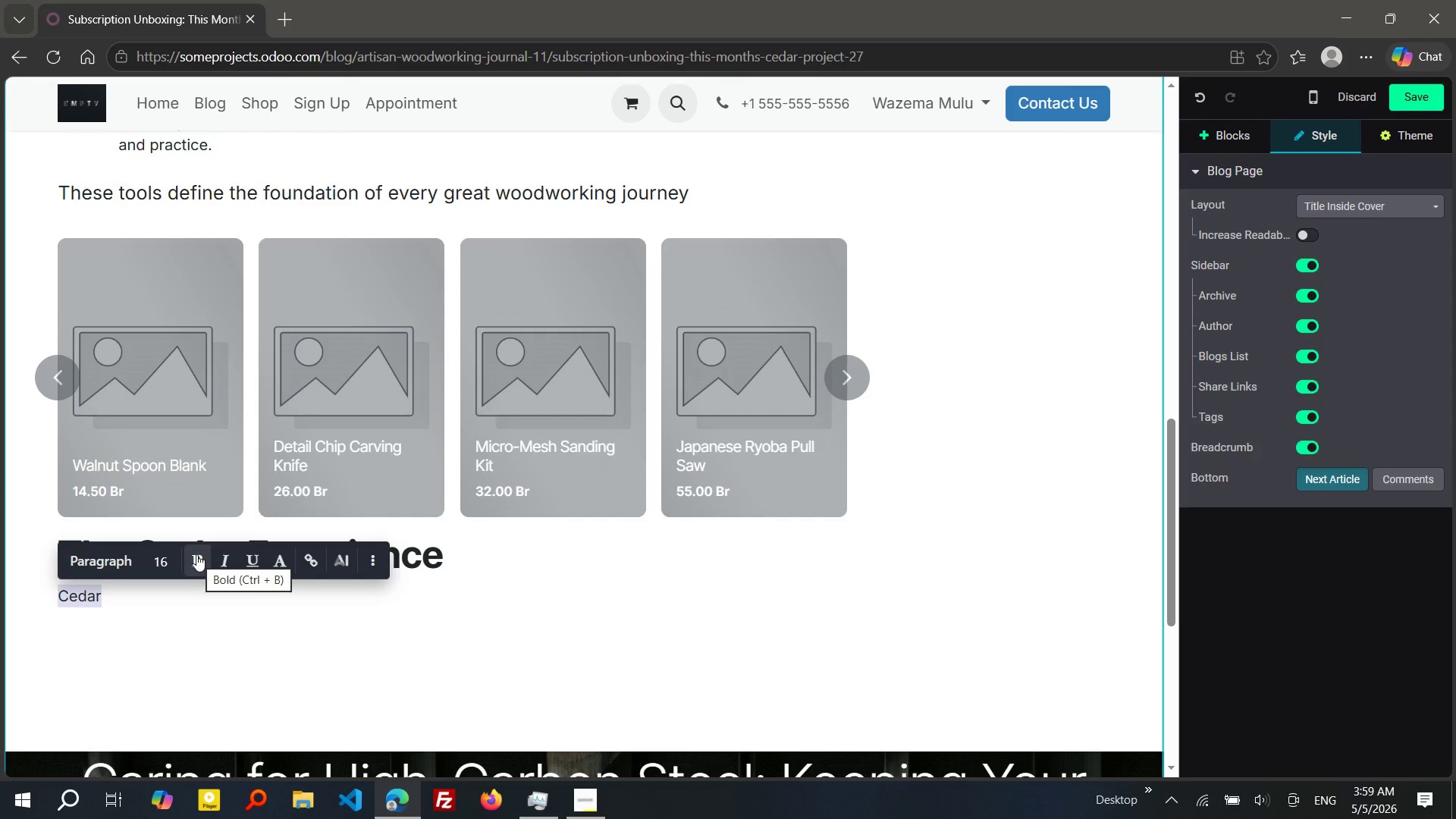 
left_click([170, 560])
 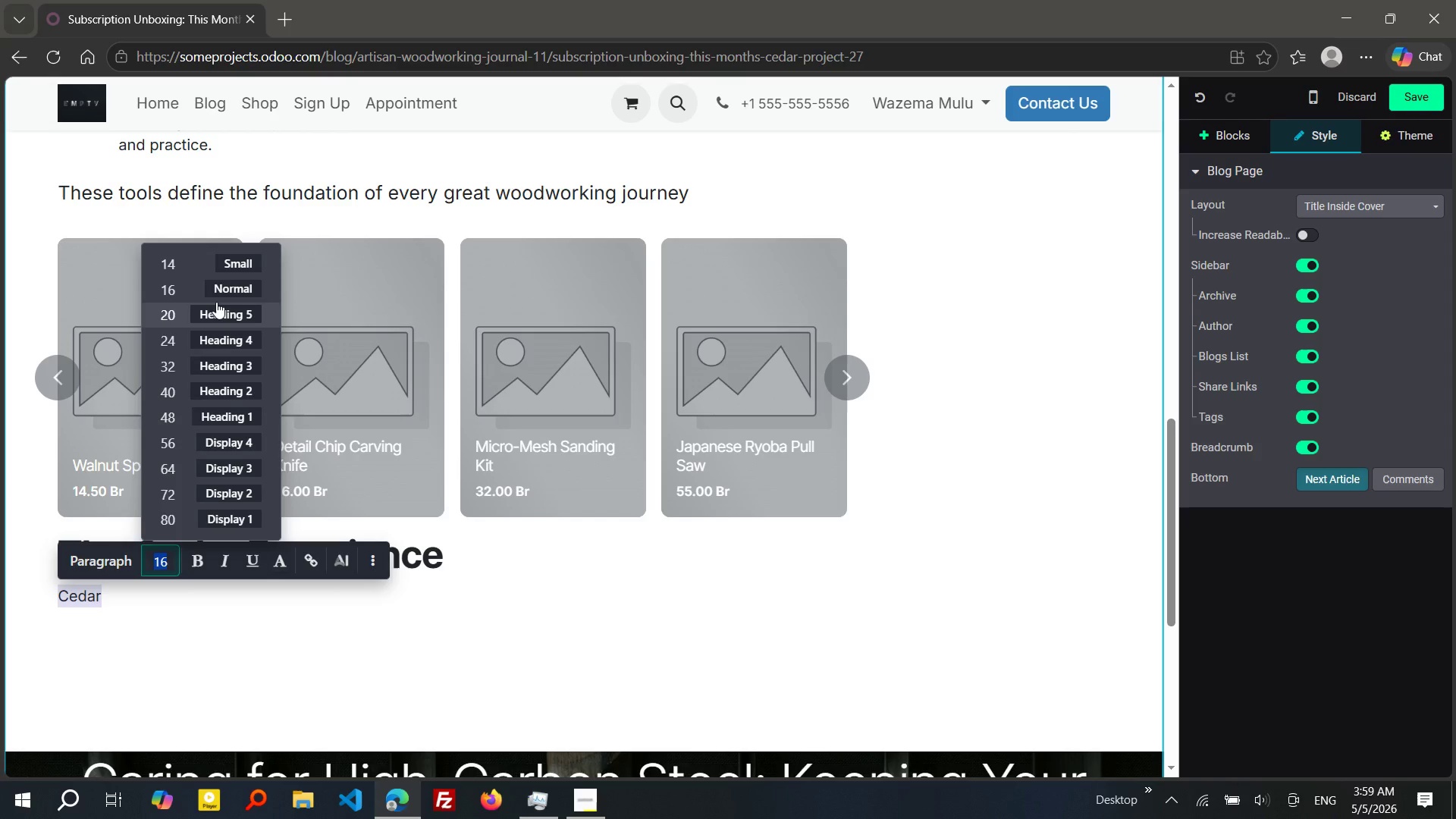 
left_click([216, 302])
 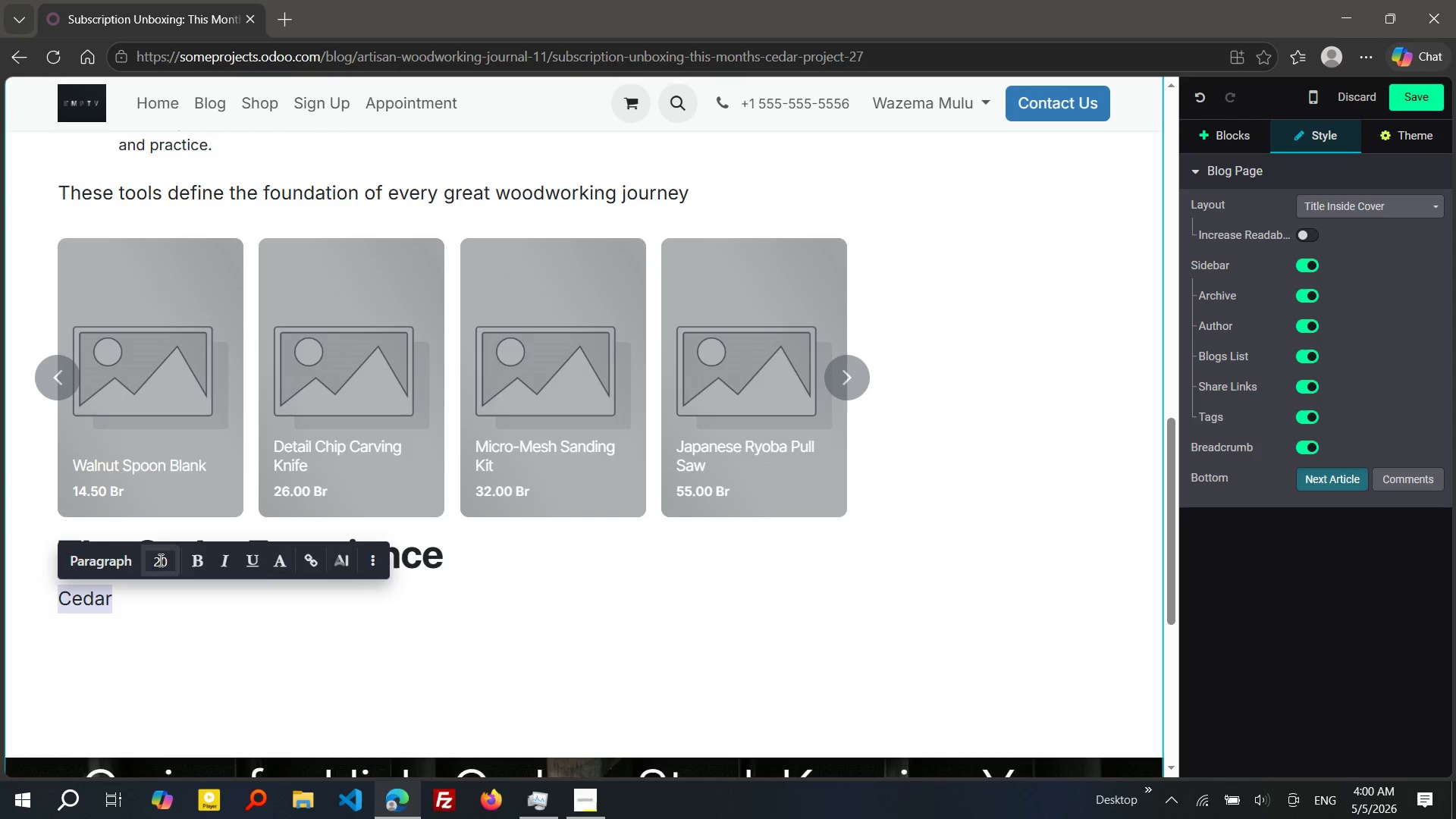 
left_click([153, 591])
 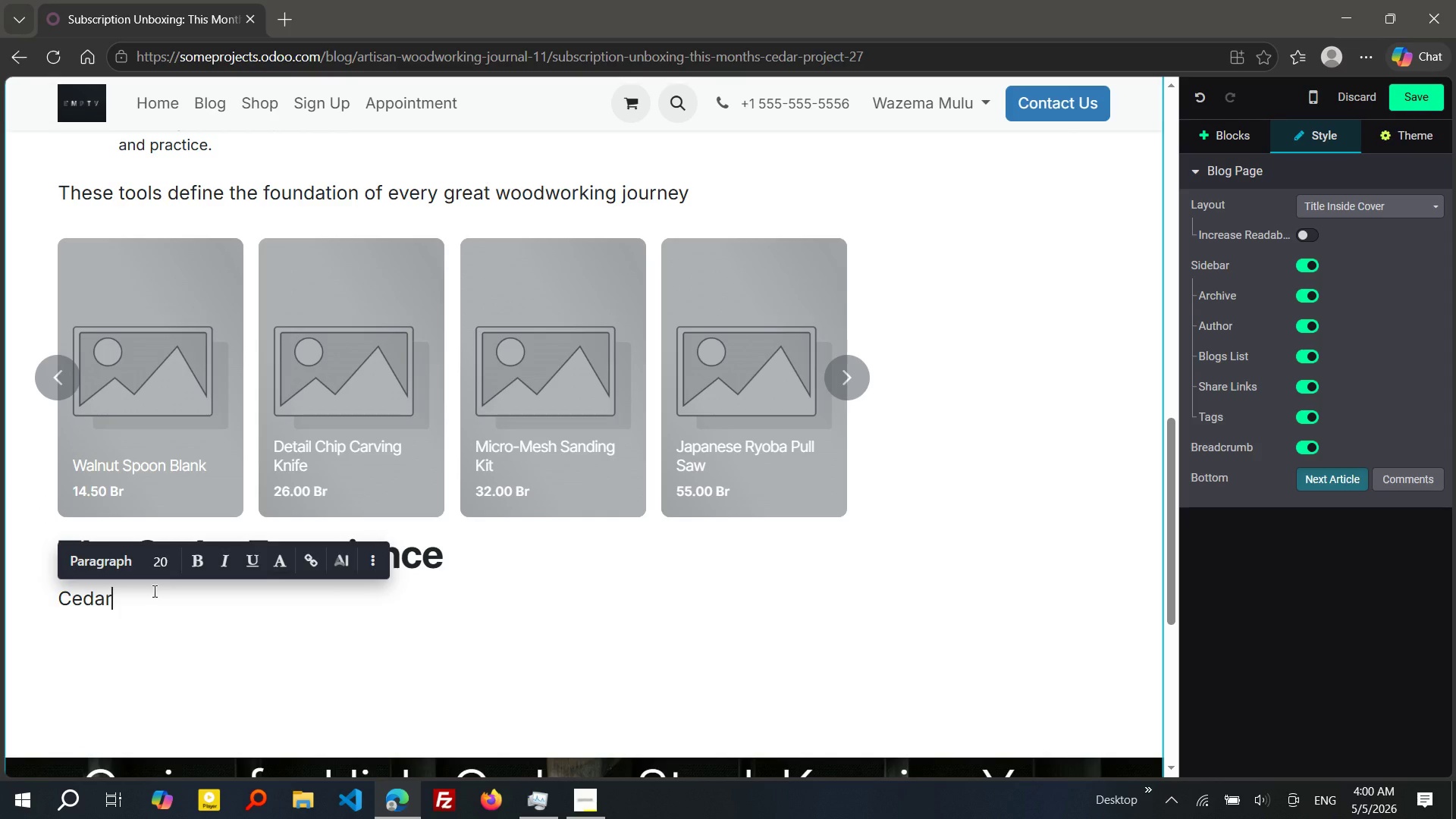 
type( is more than just a matera)
key(Backspace)
type(ial. It dfines the o)
key(Backspace)
type(tone of this entire subscripton box.)
 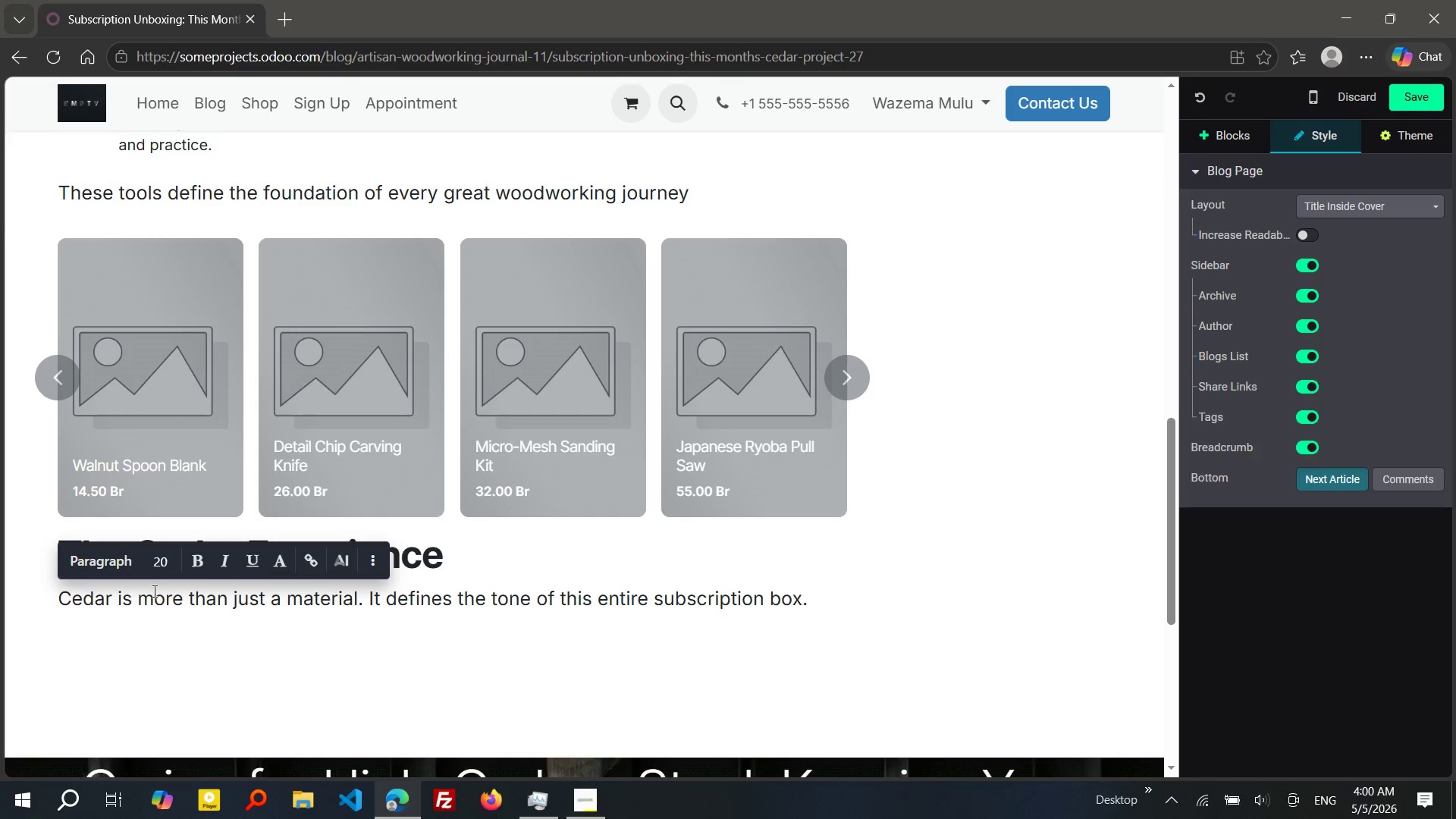 
key(Enter)
 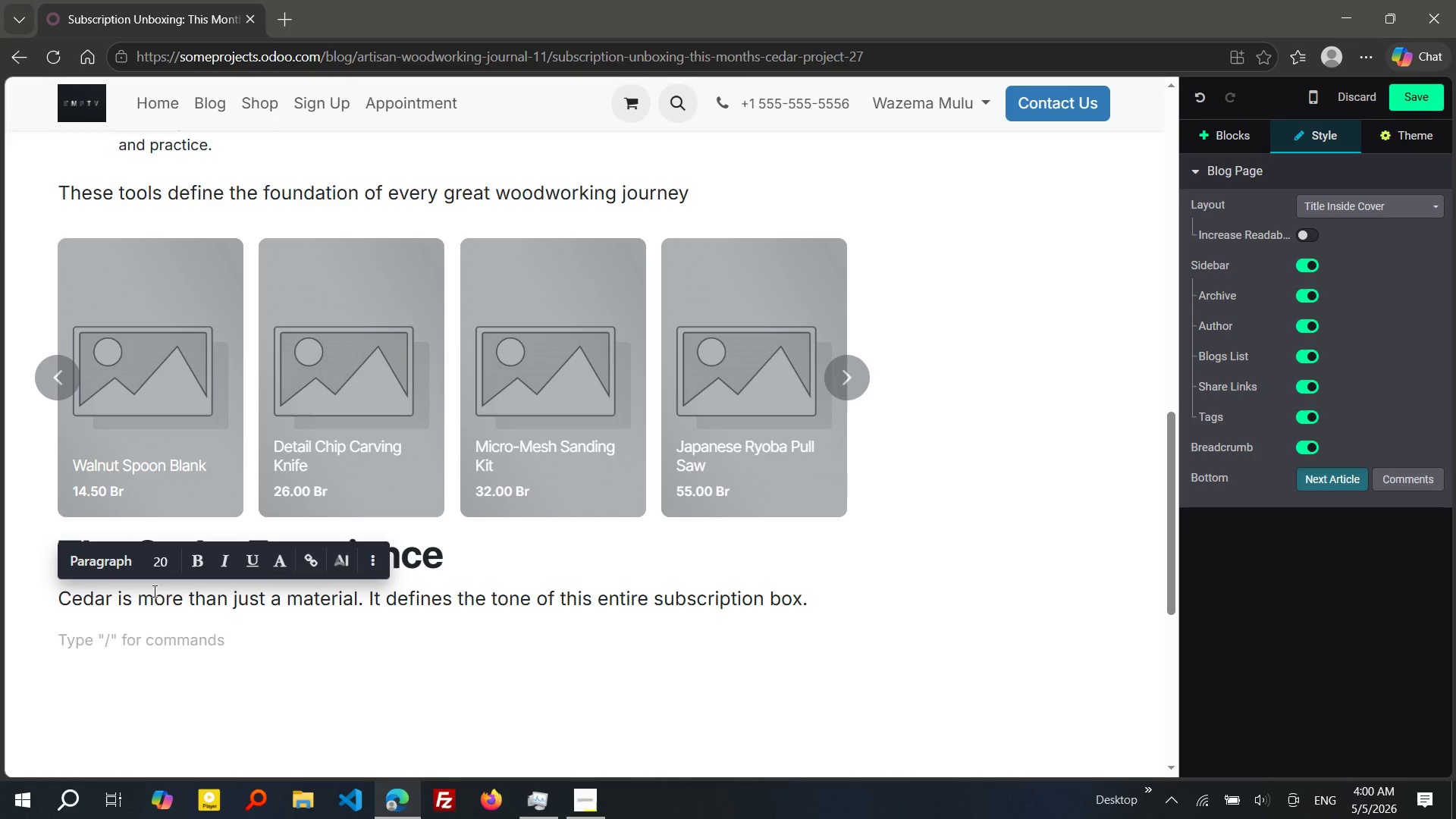 
type(ITS natural aroma fills the workspace immediat)
 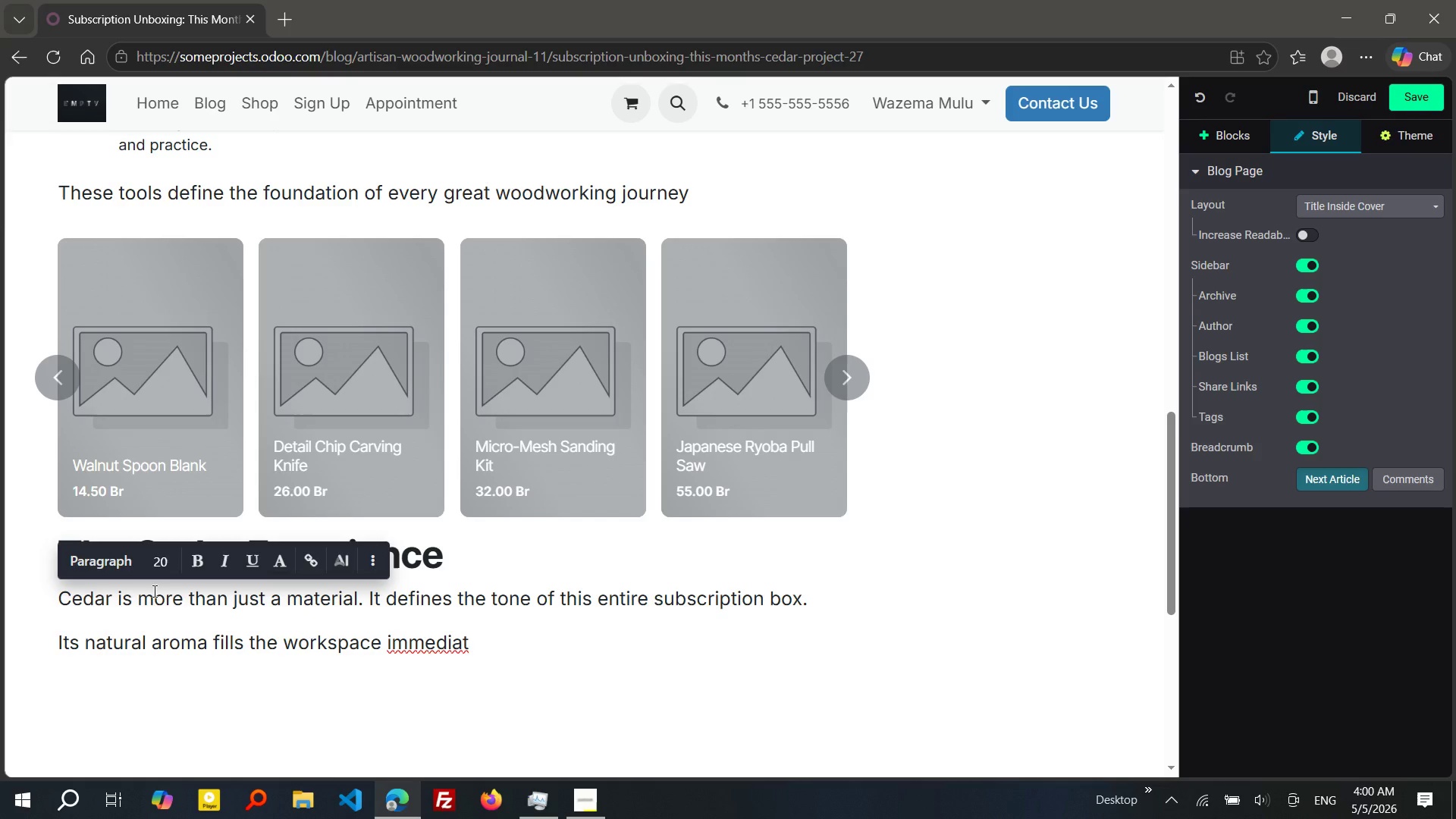 
type(ely, creating a sensory connecton)
 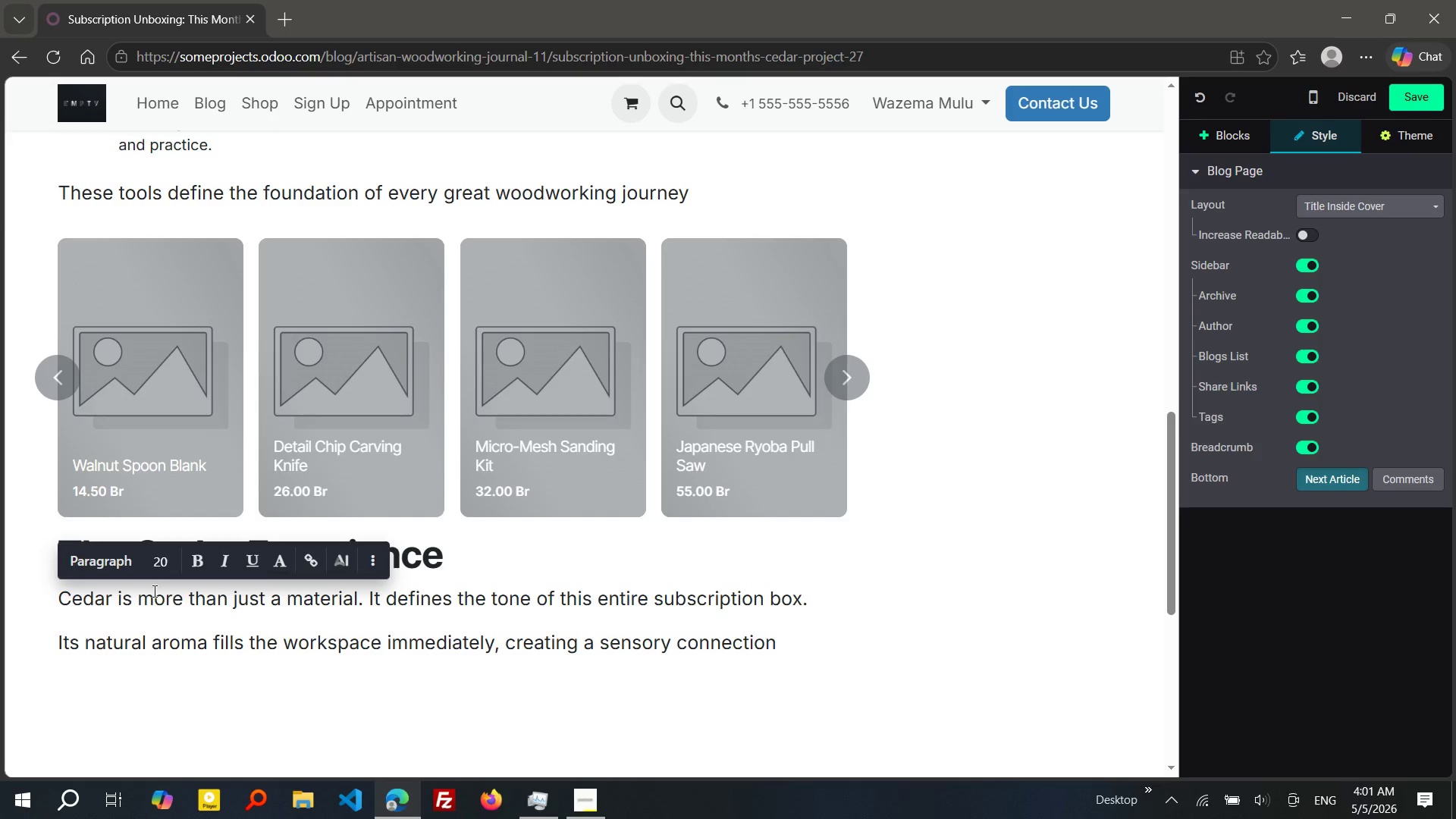 
hold_key(key=I, duration=0.33)
 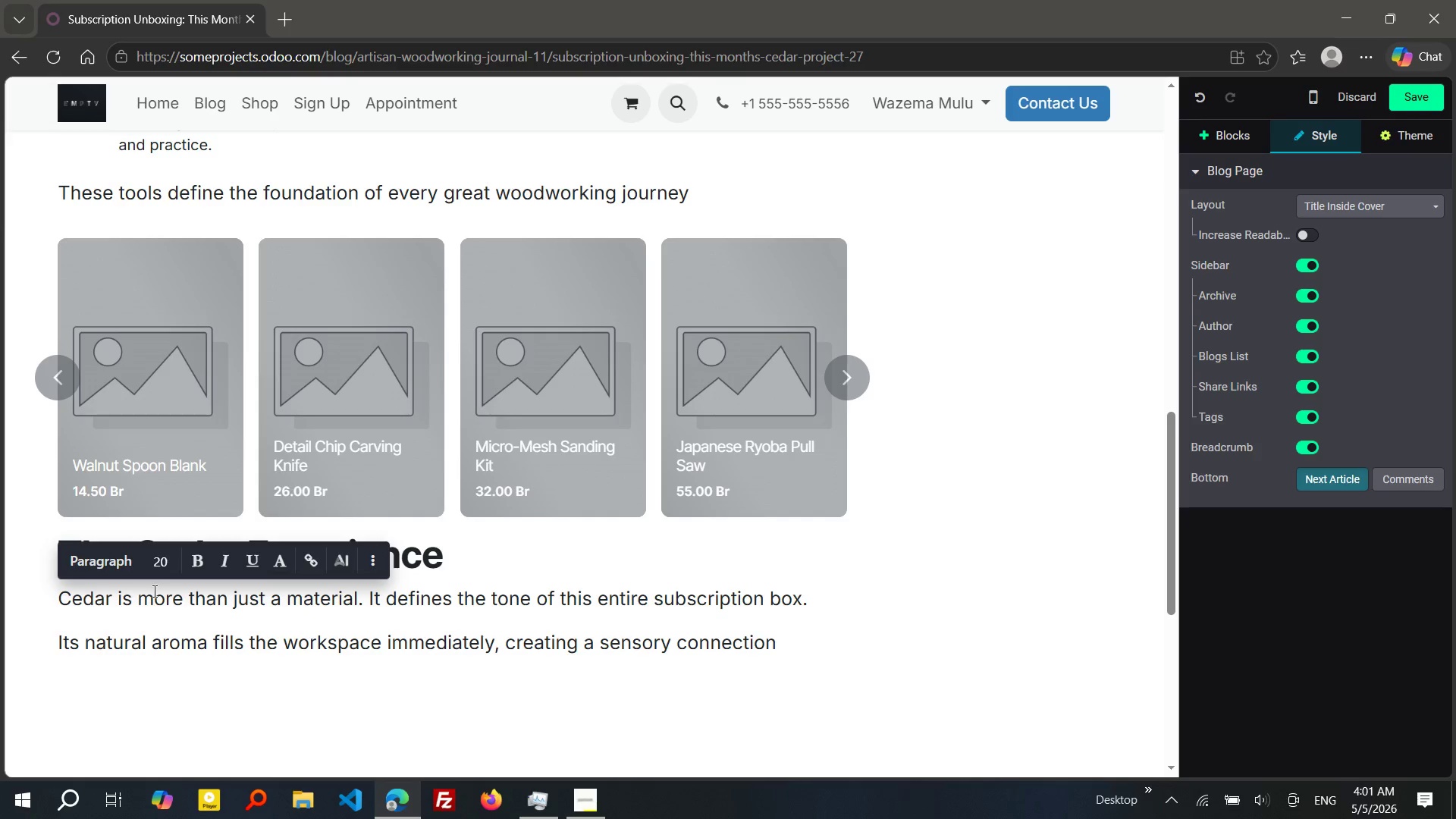 
wait(6.14)
 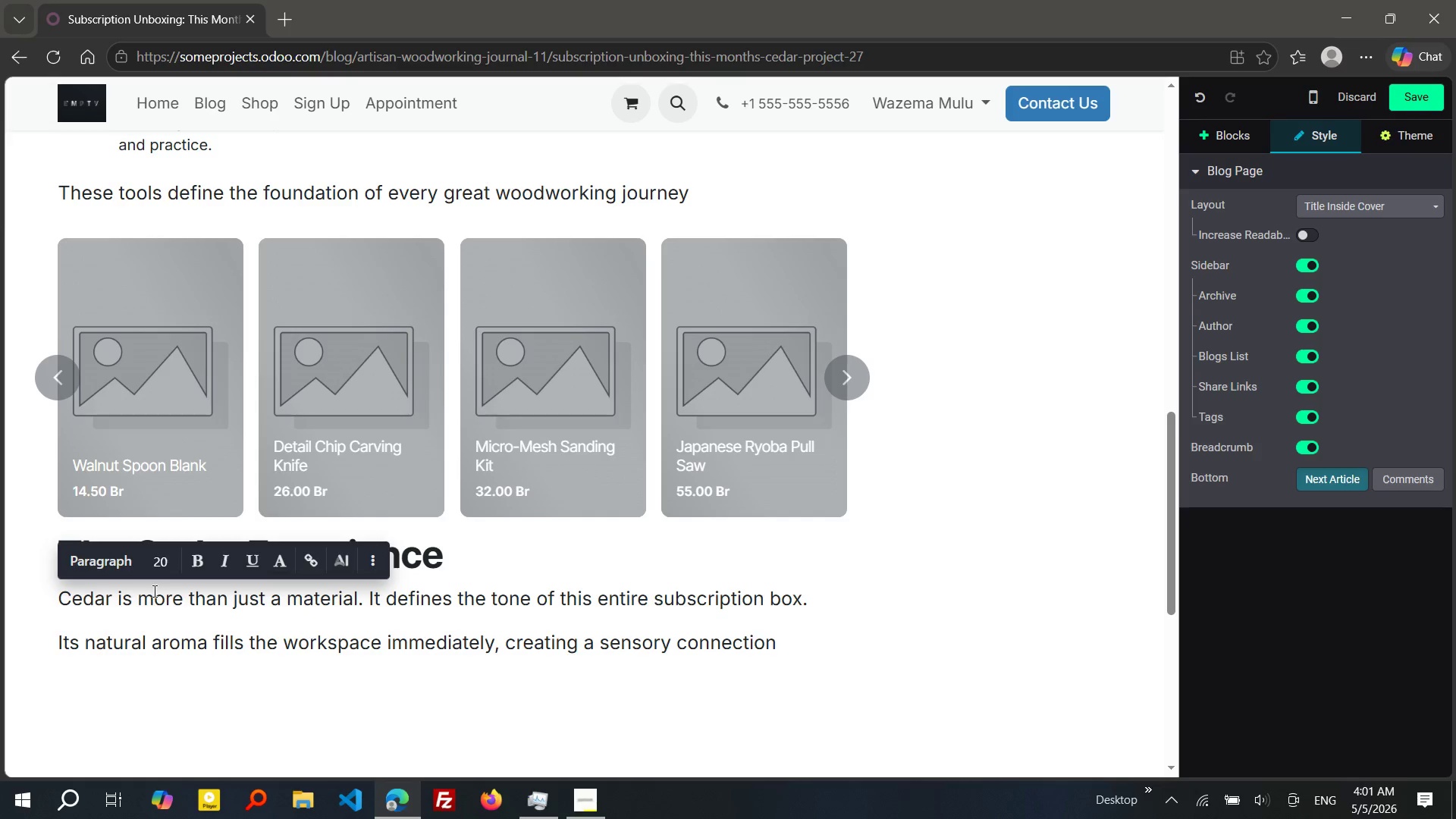 
type( betwene)
key(Backspace)
key(Backspace)
type(en craft and material.)
 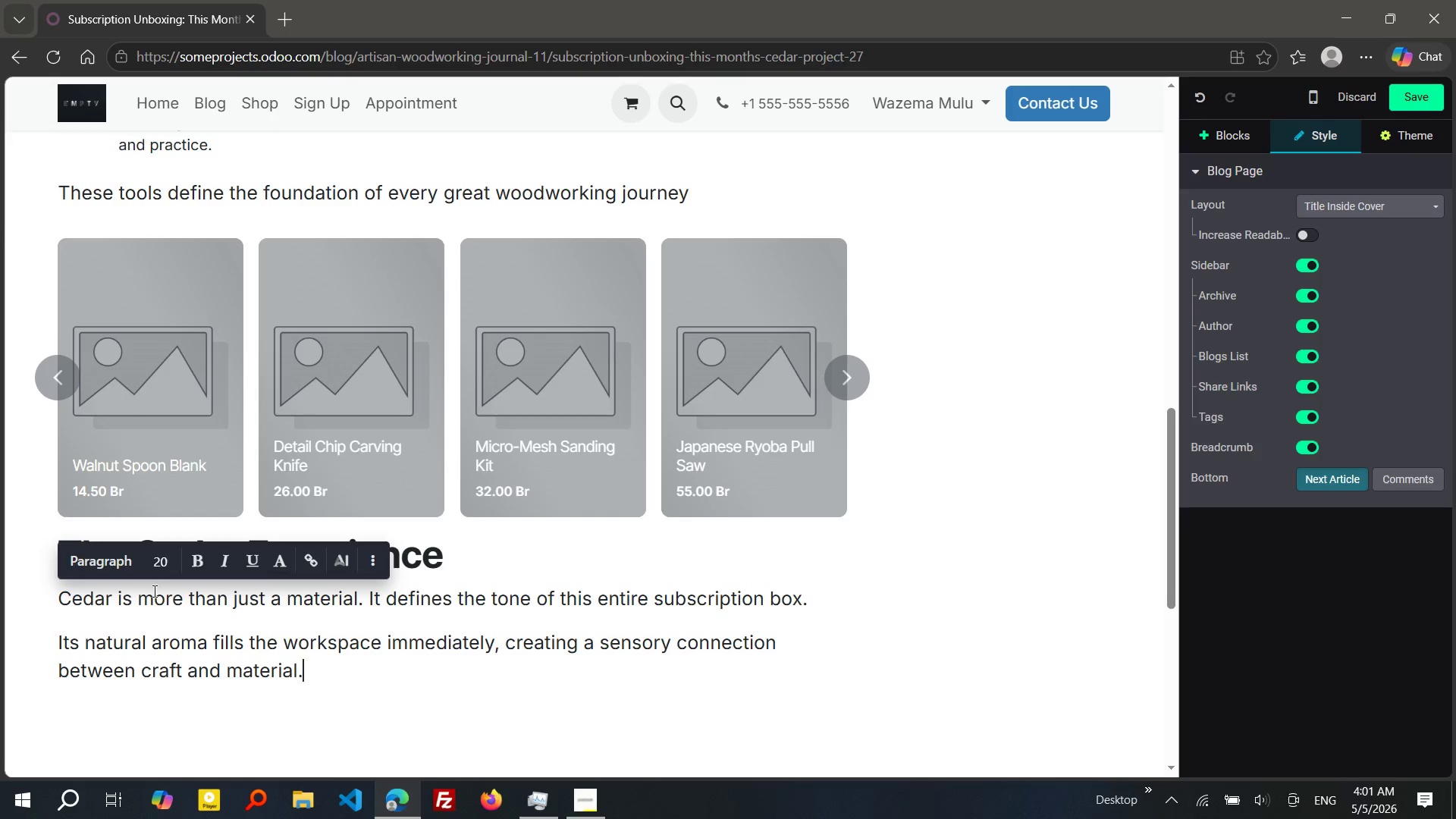 
key(Enter)
 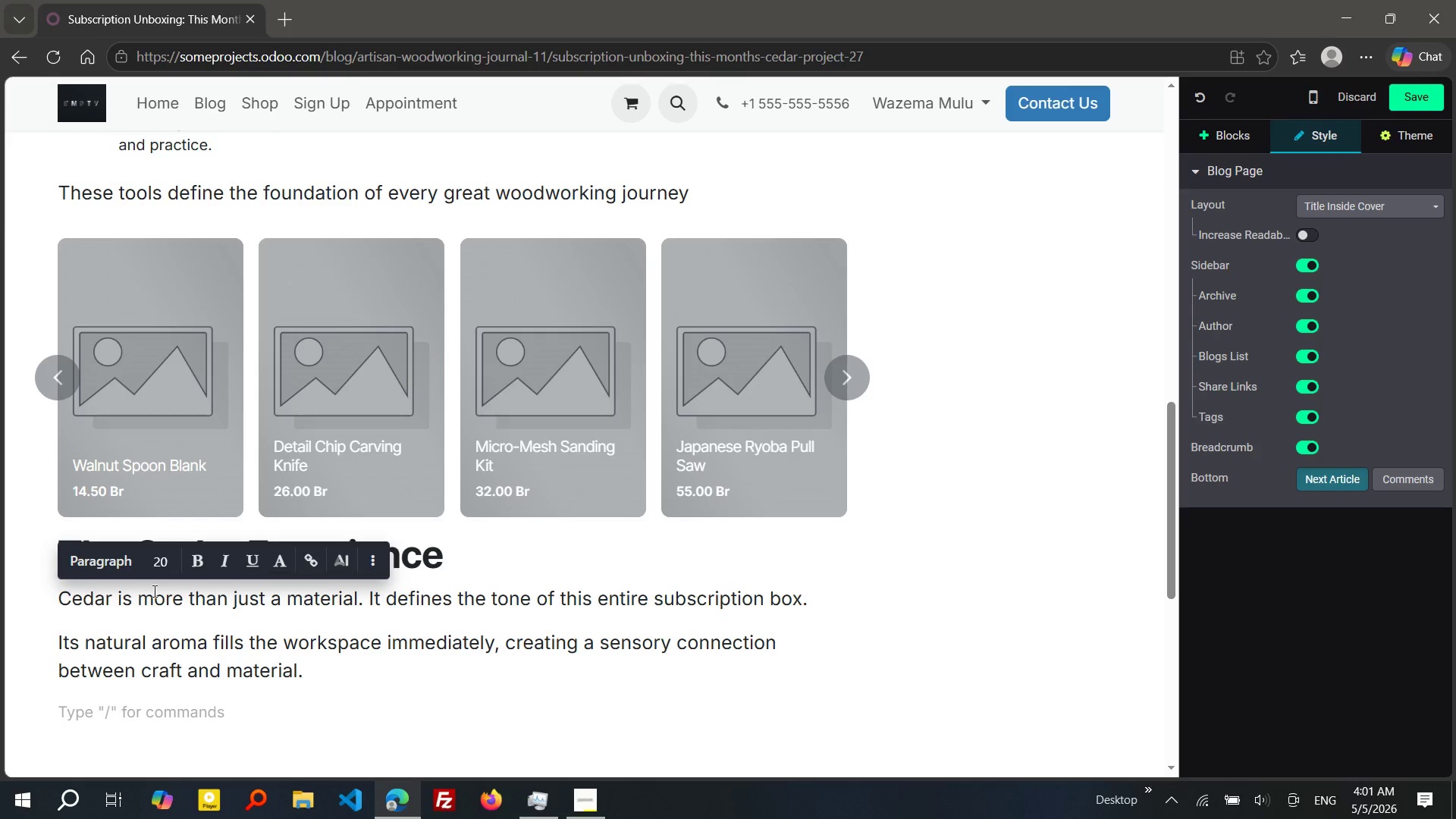 
type(Key qualities of cedar used in this month's box:)
 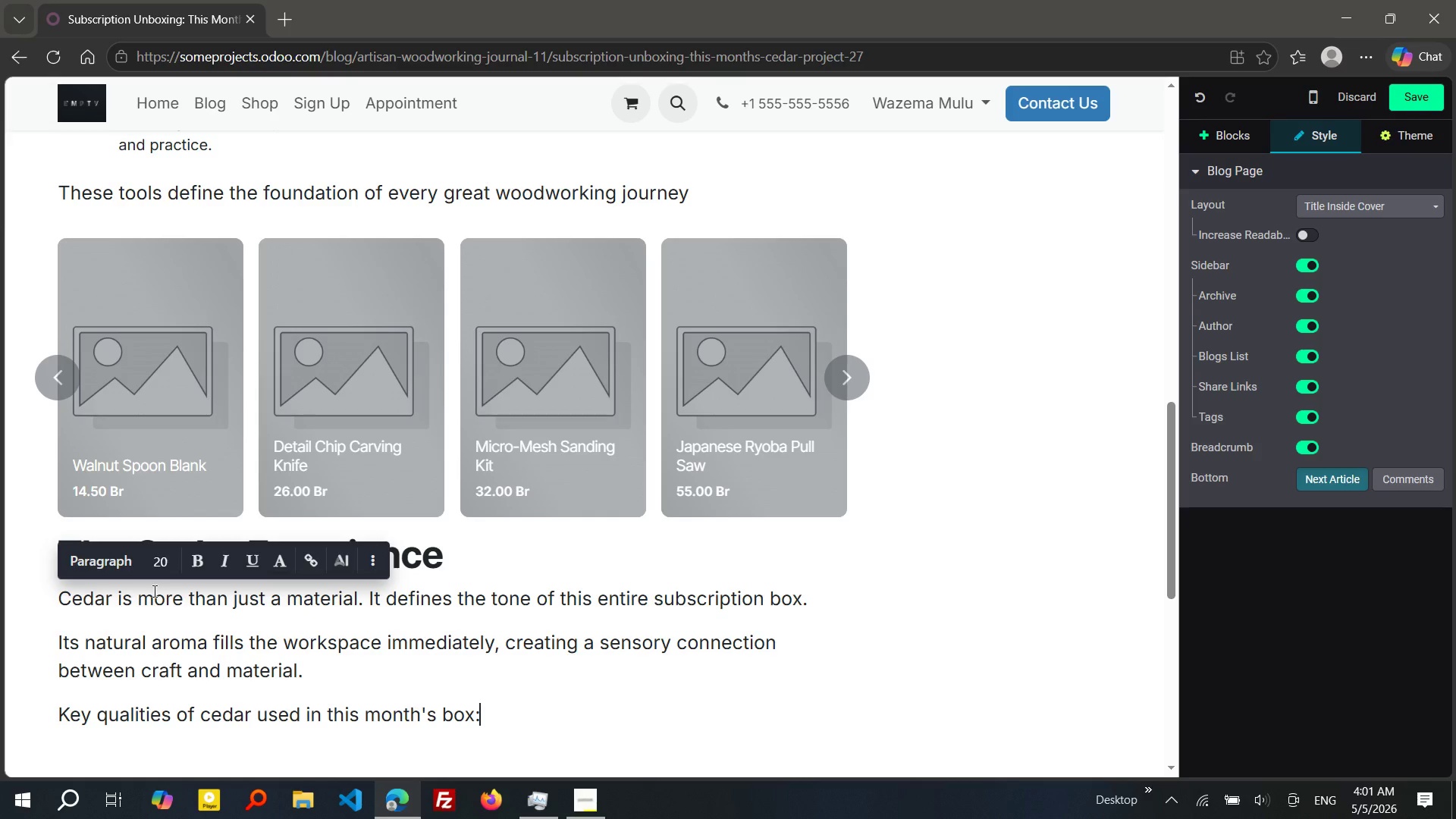 
key(Enter)
 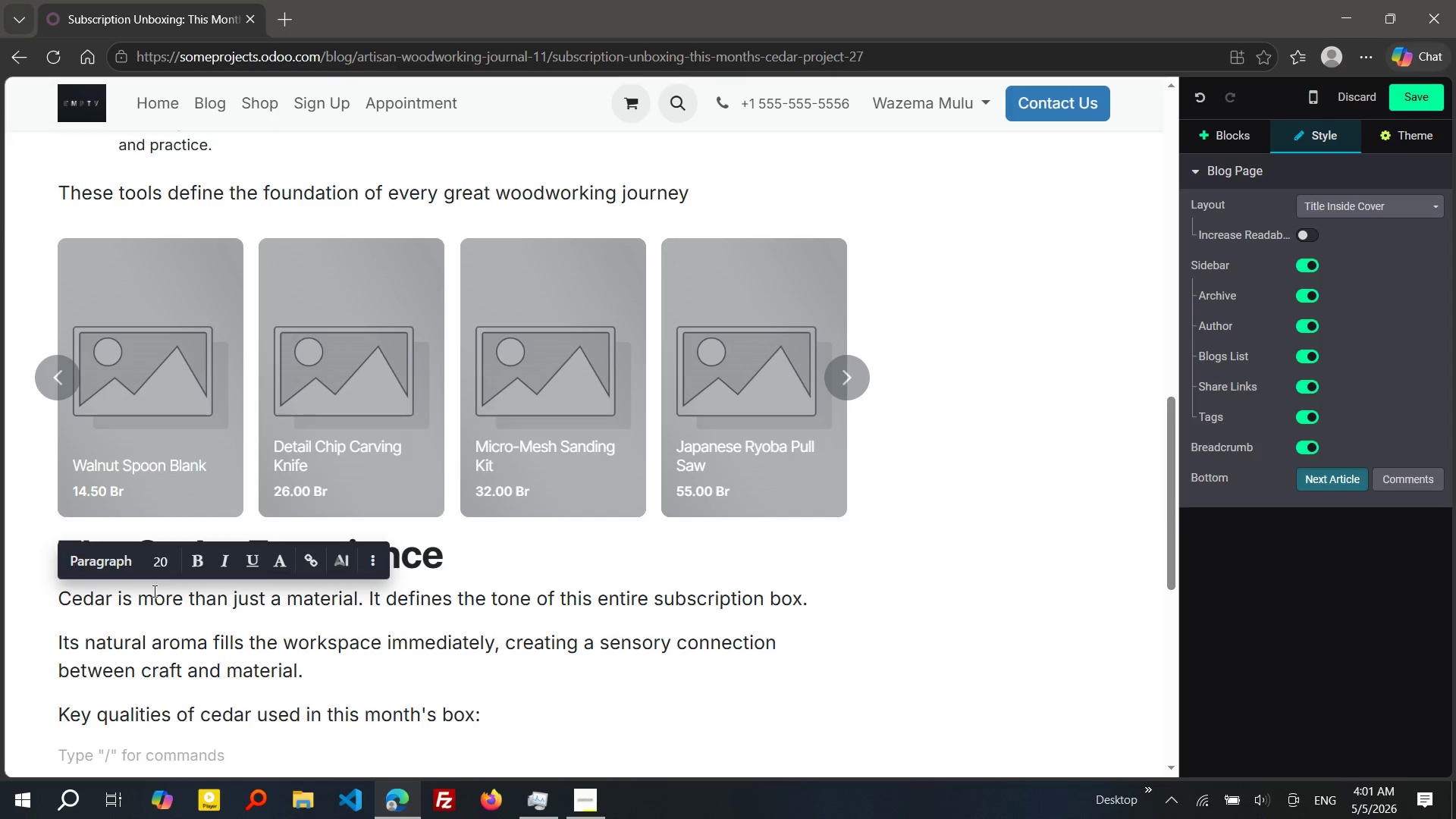 
wait(20.22)
 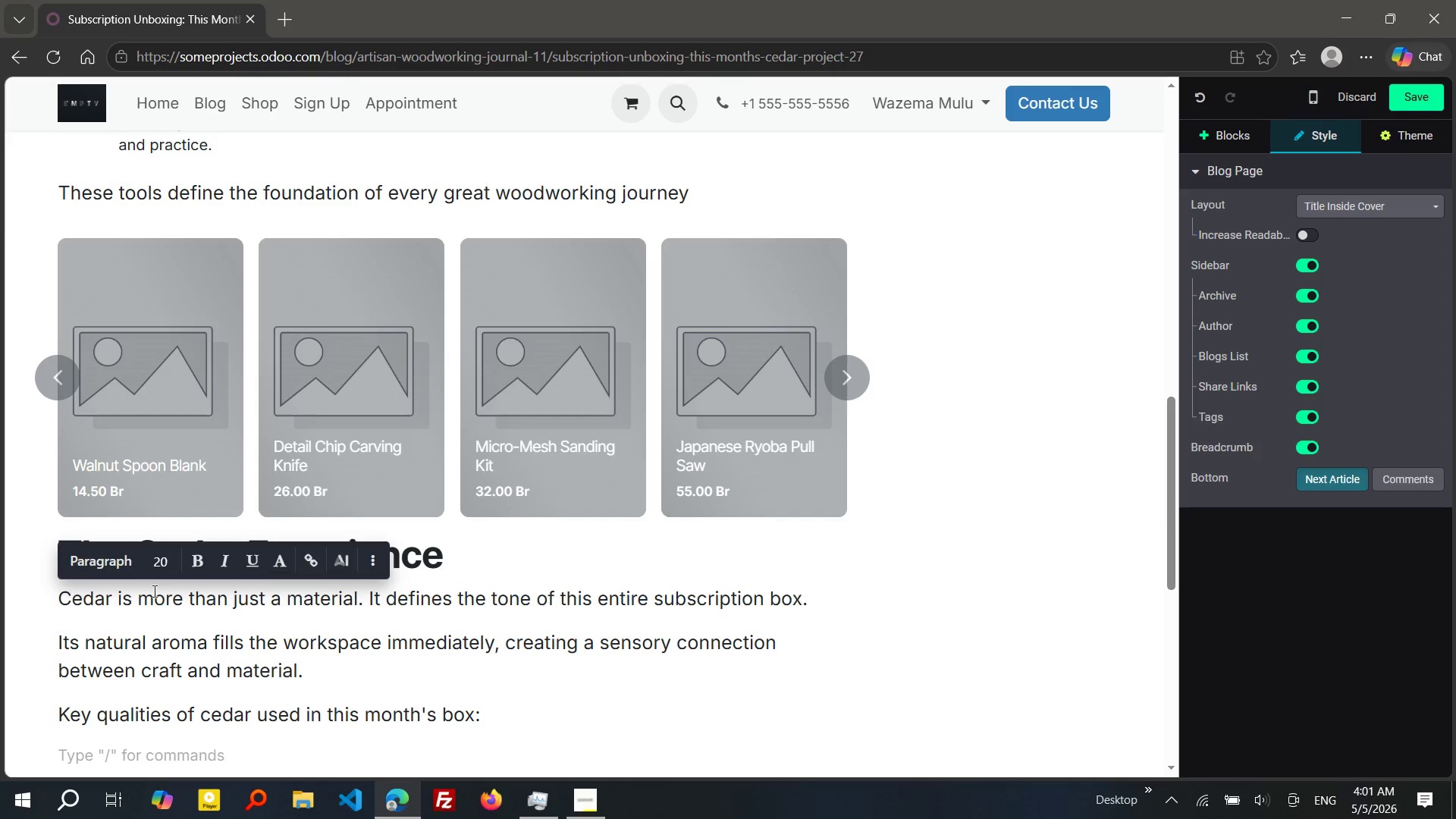 
type(/bu)
 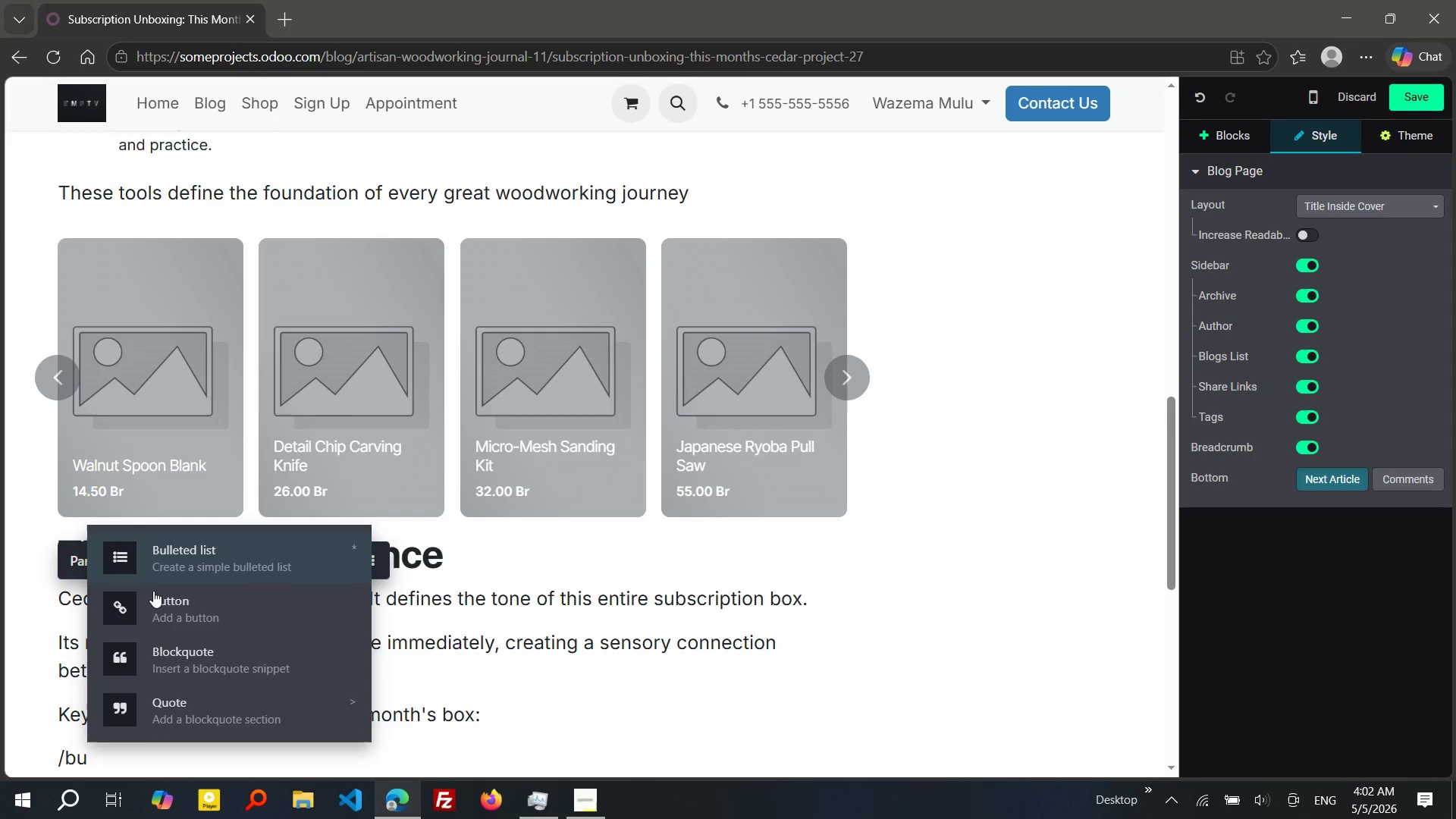 
key(Enter)
 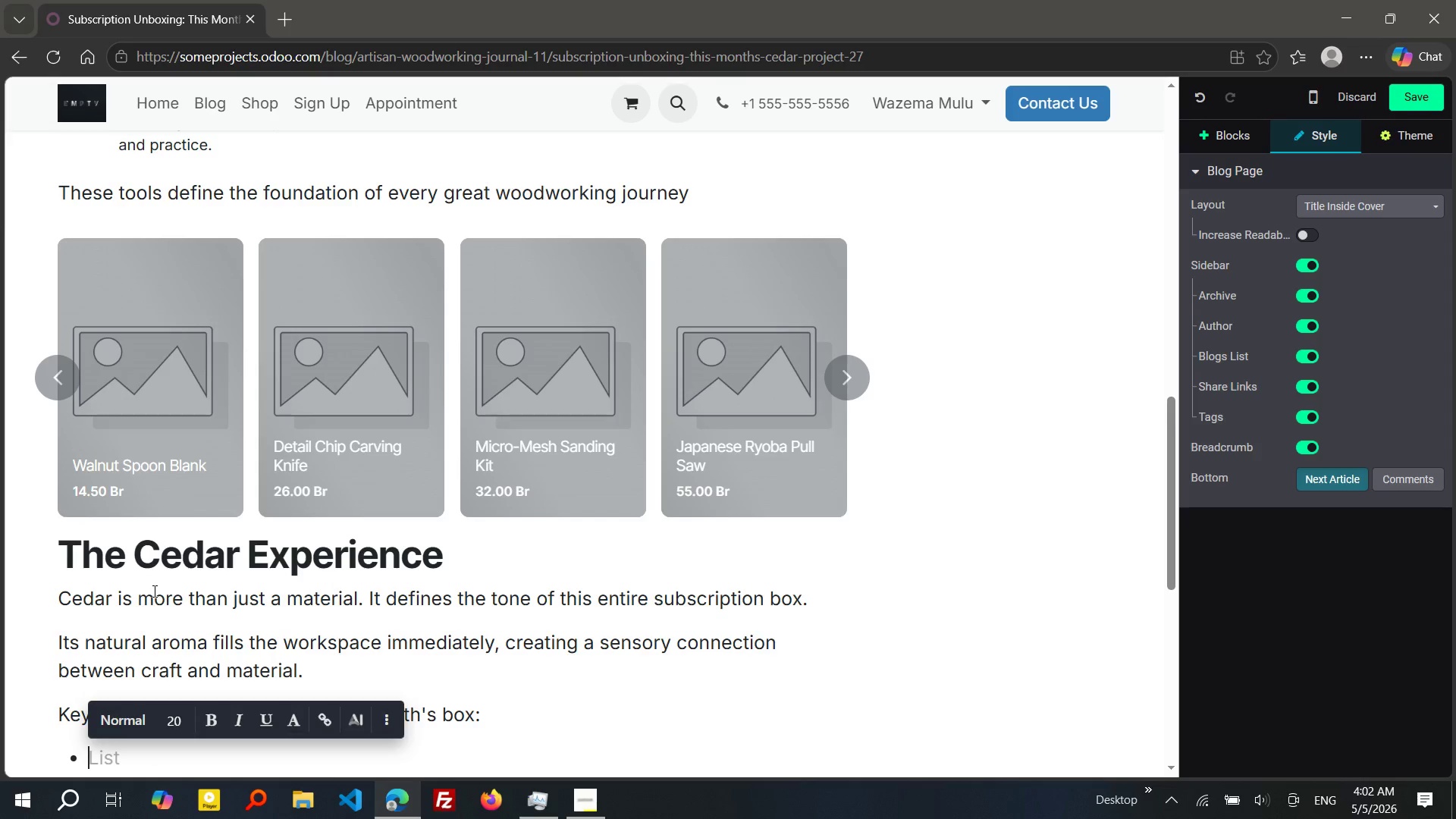 
type(Naturally aromatic and calming)
 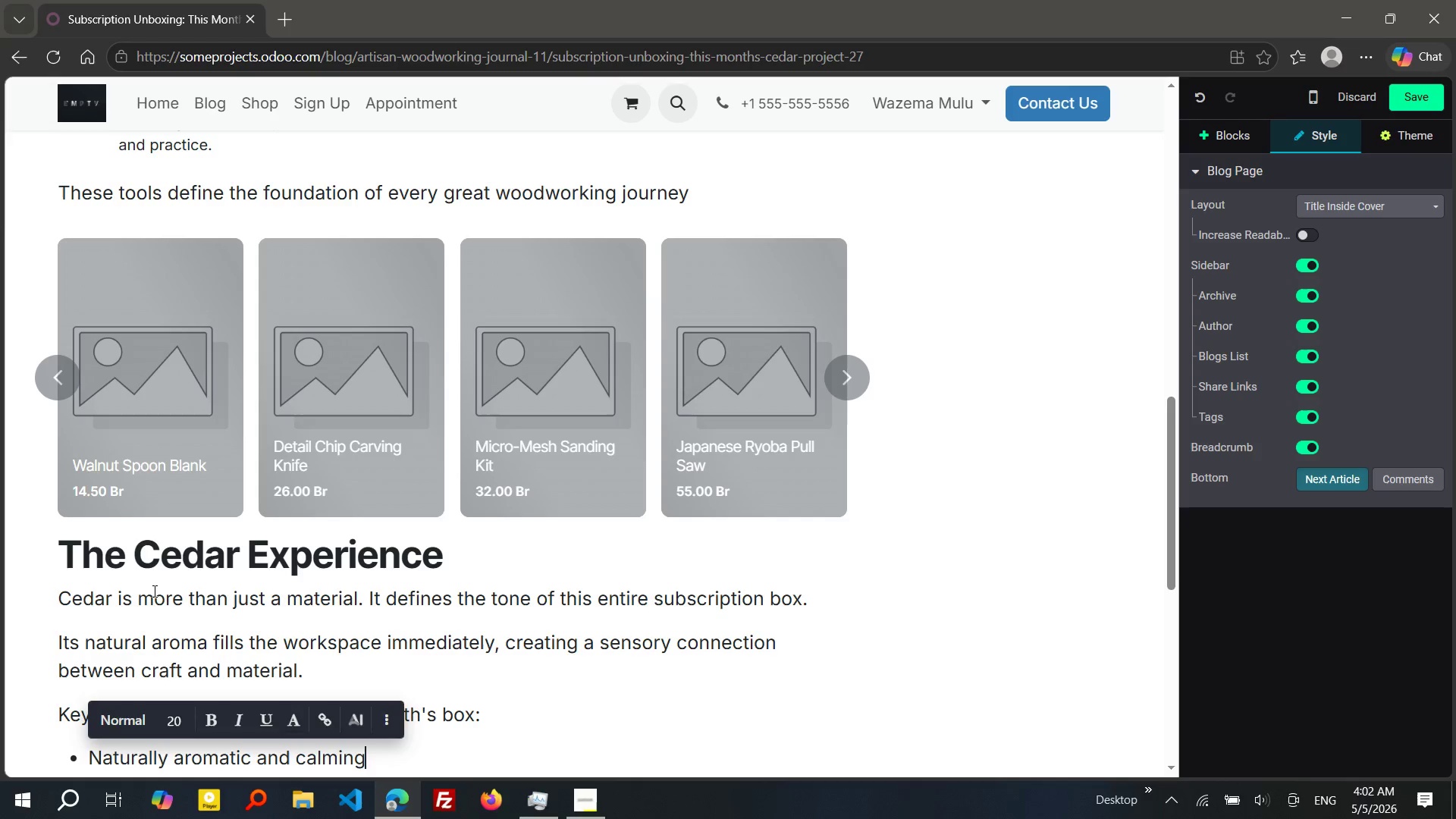 
key(Enter)
 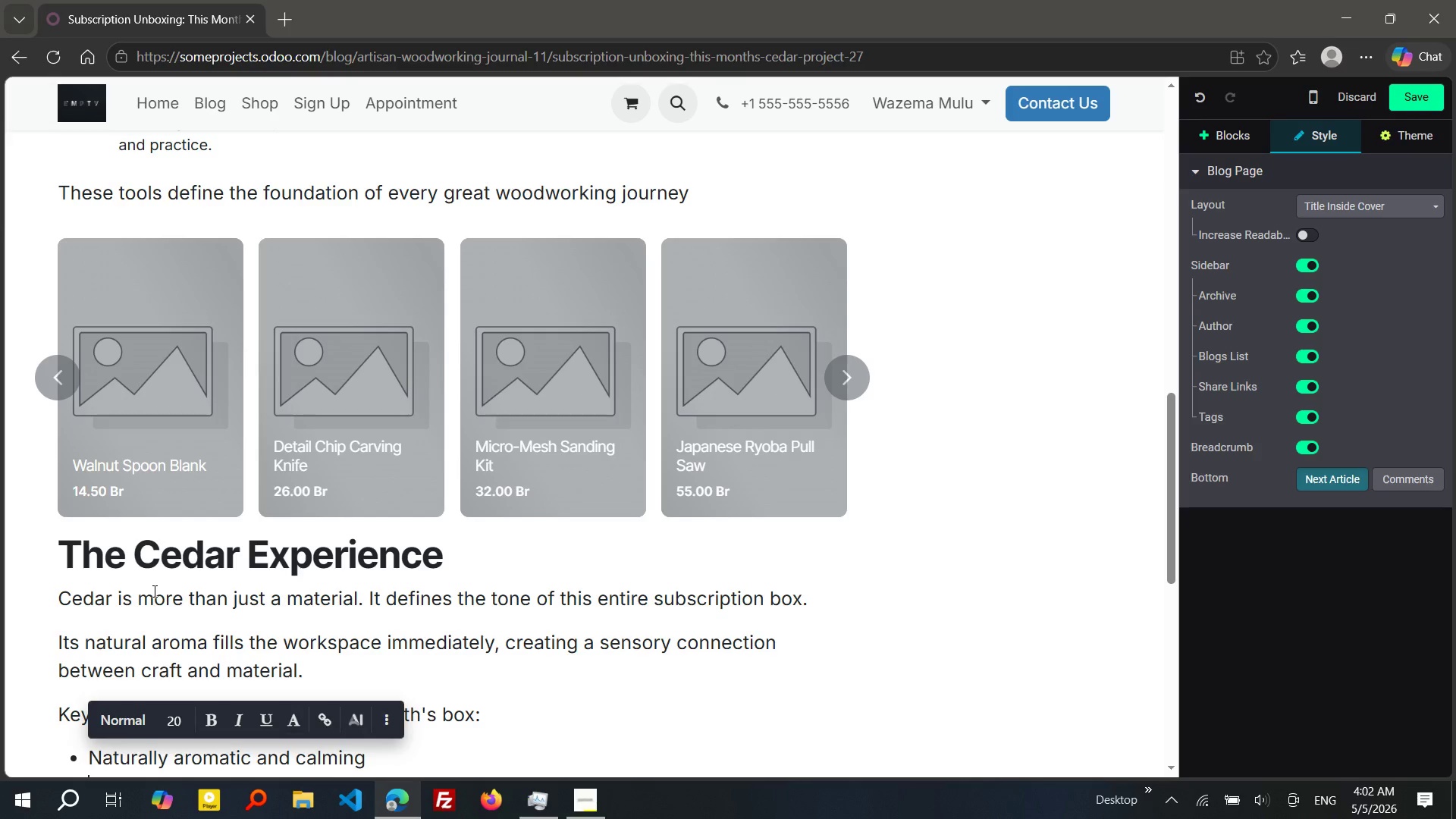 
type(SOFT Enough for beginners but ts)
key(Backspace)
key(Backspace)
type(stable for a)
 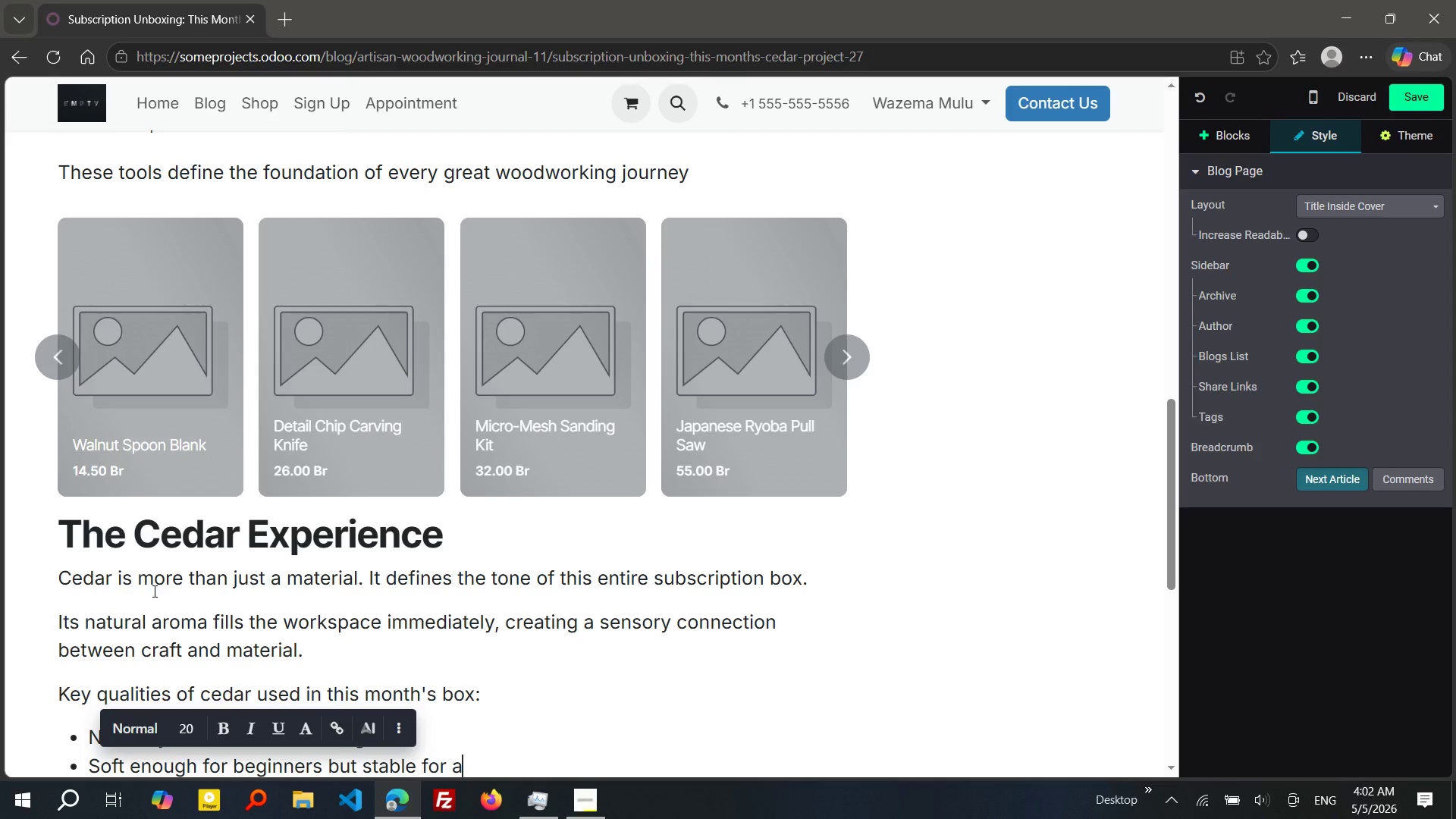 
hold_key(key=Backspace, duration=0.48)
 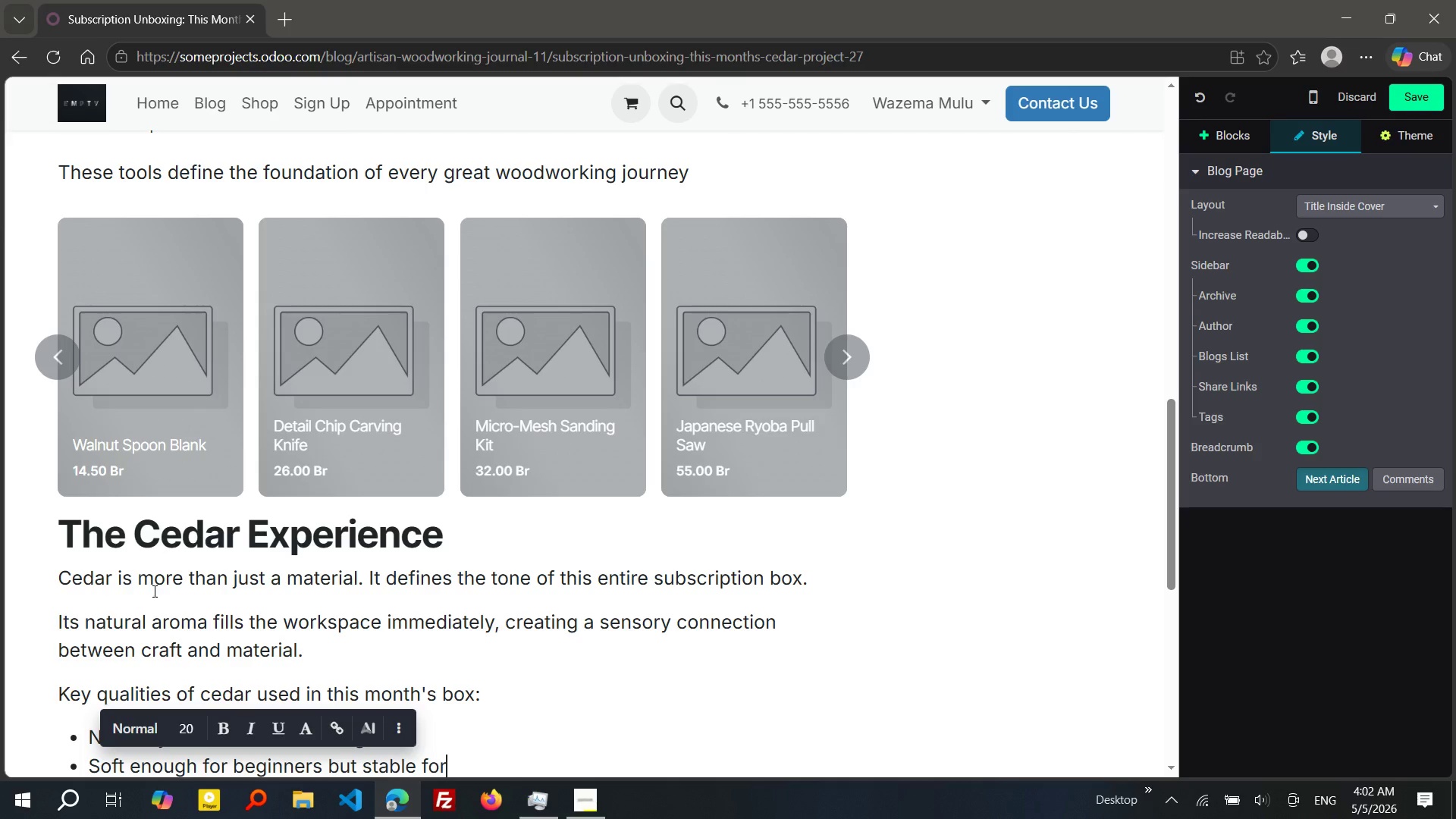 
wait(5.8)
 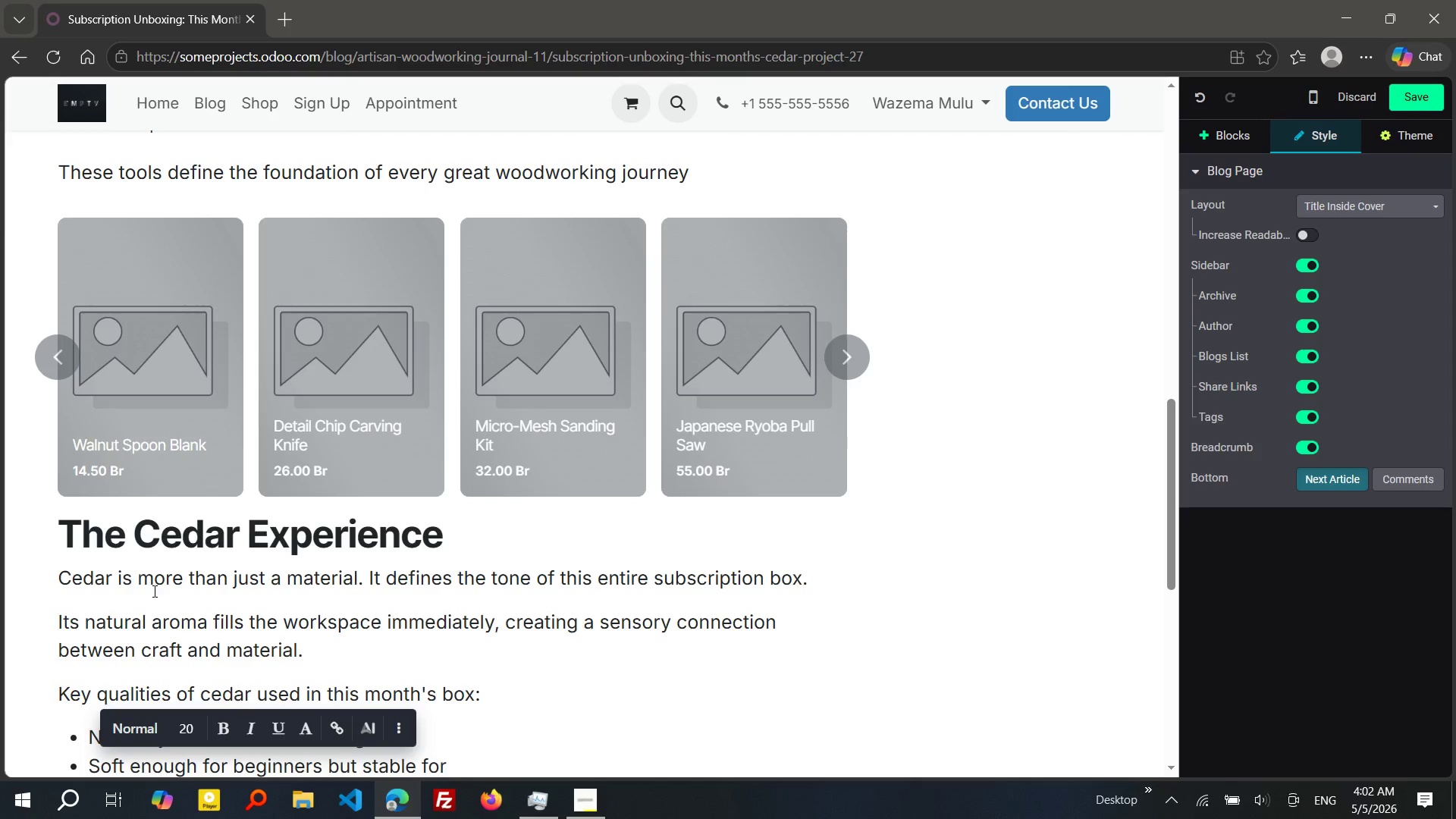 
type( shaping)
 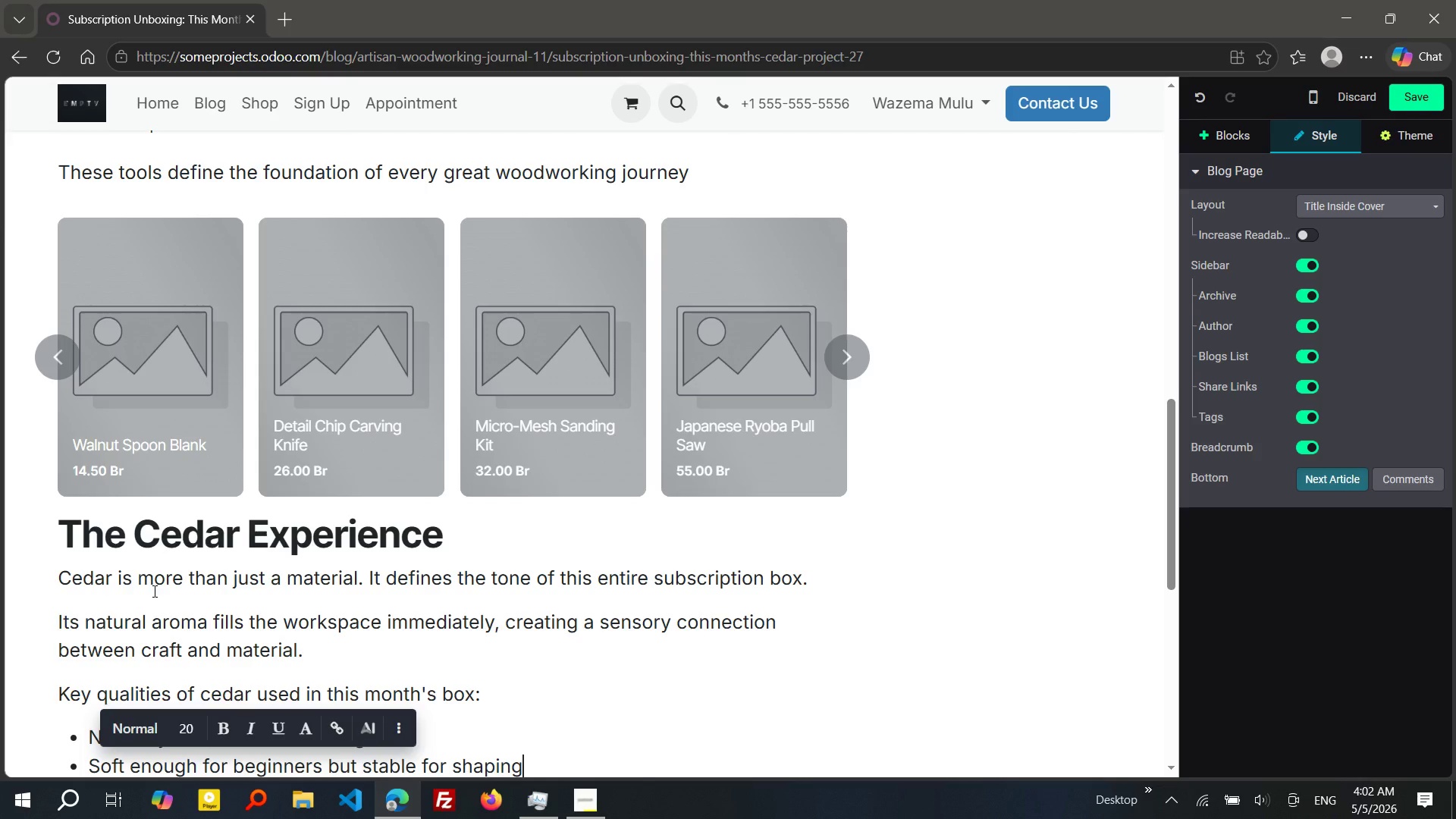 
key(Enter)
 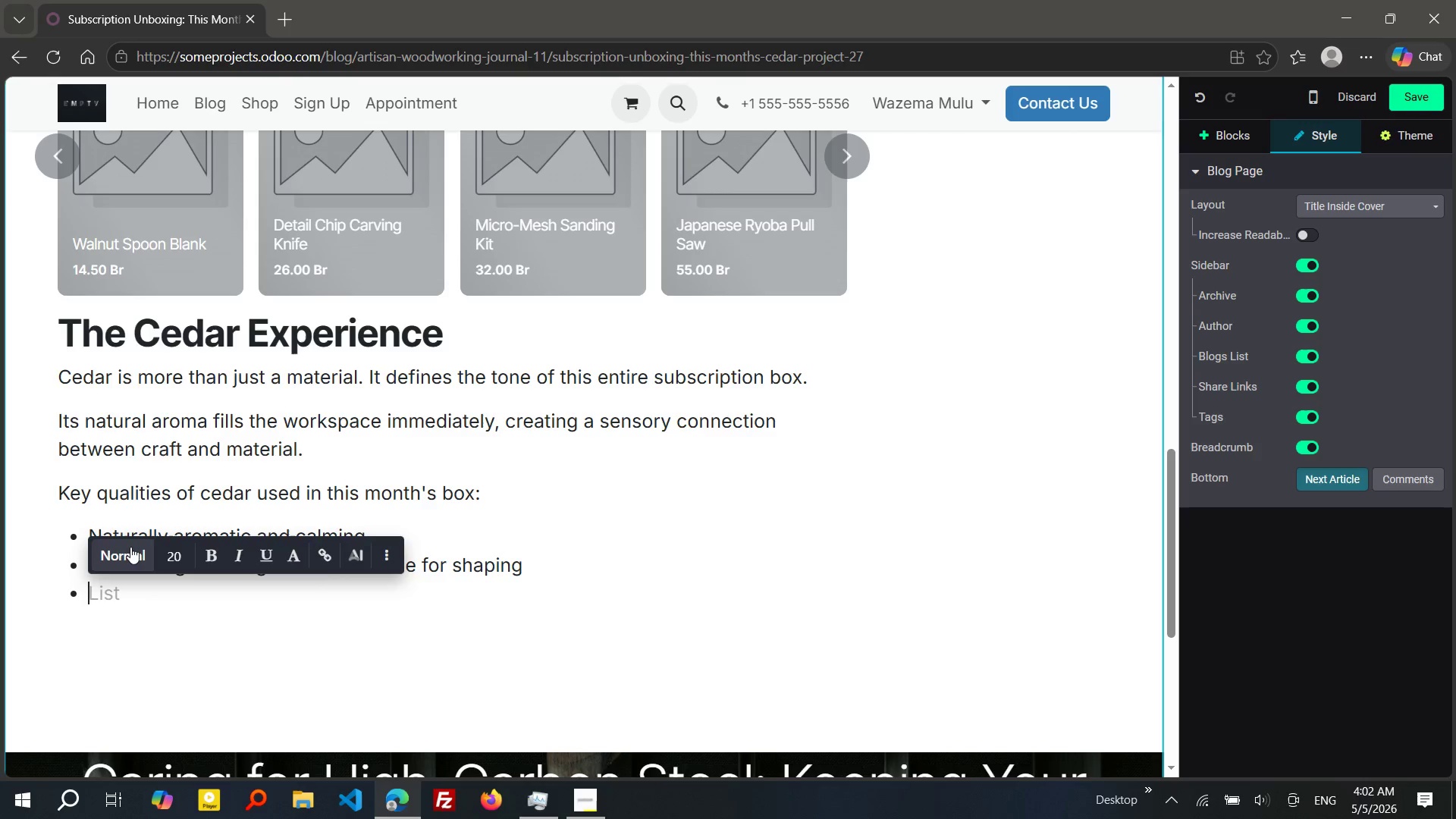 
left_click([142, 591])
 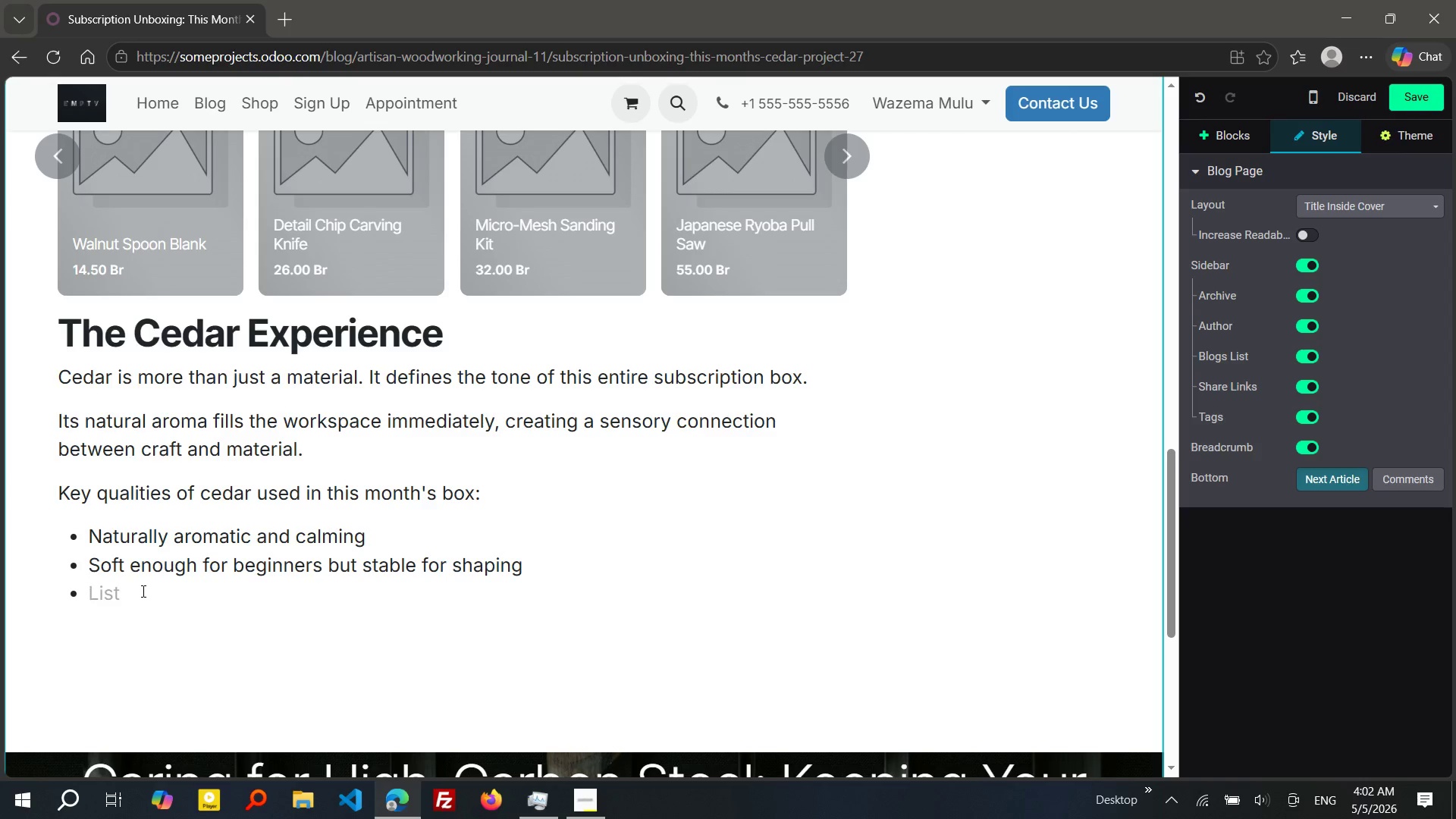 
type(Ideal for spoon carving and small)
 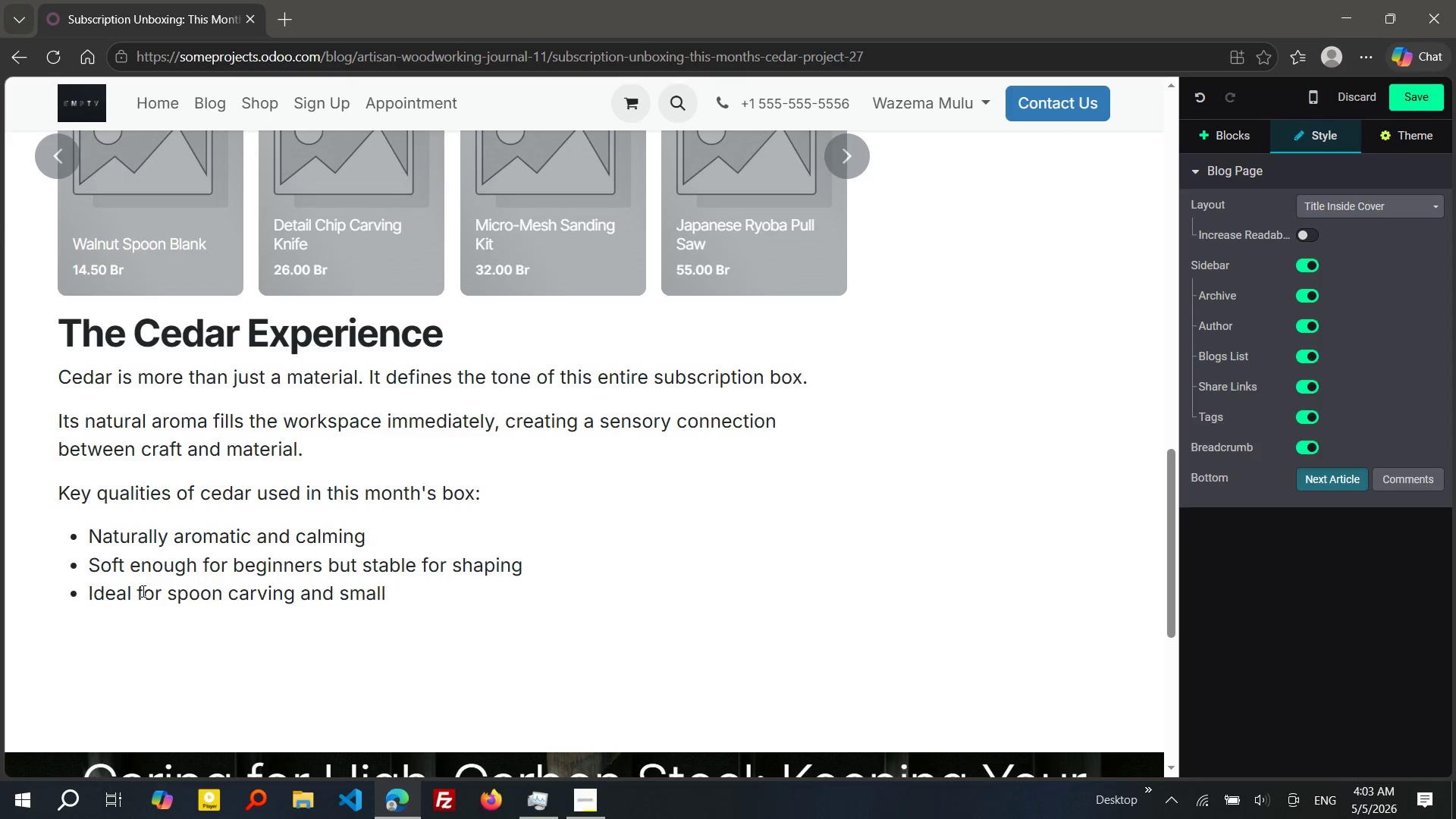 
wait(5.34)
 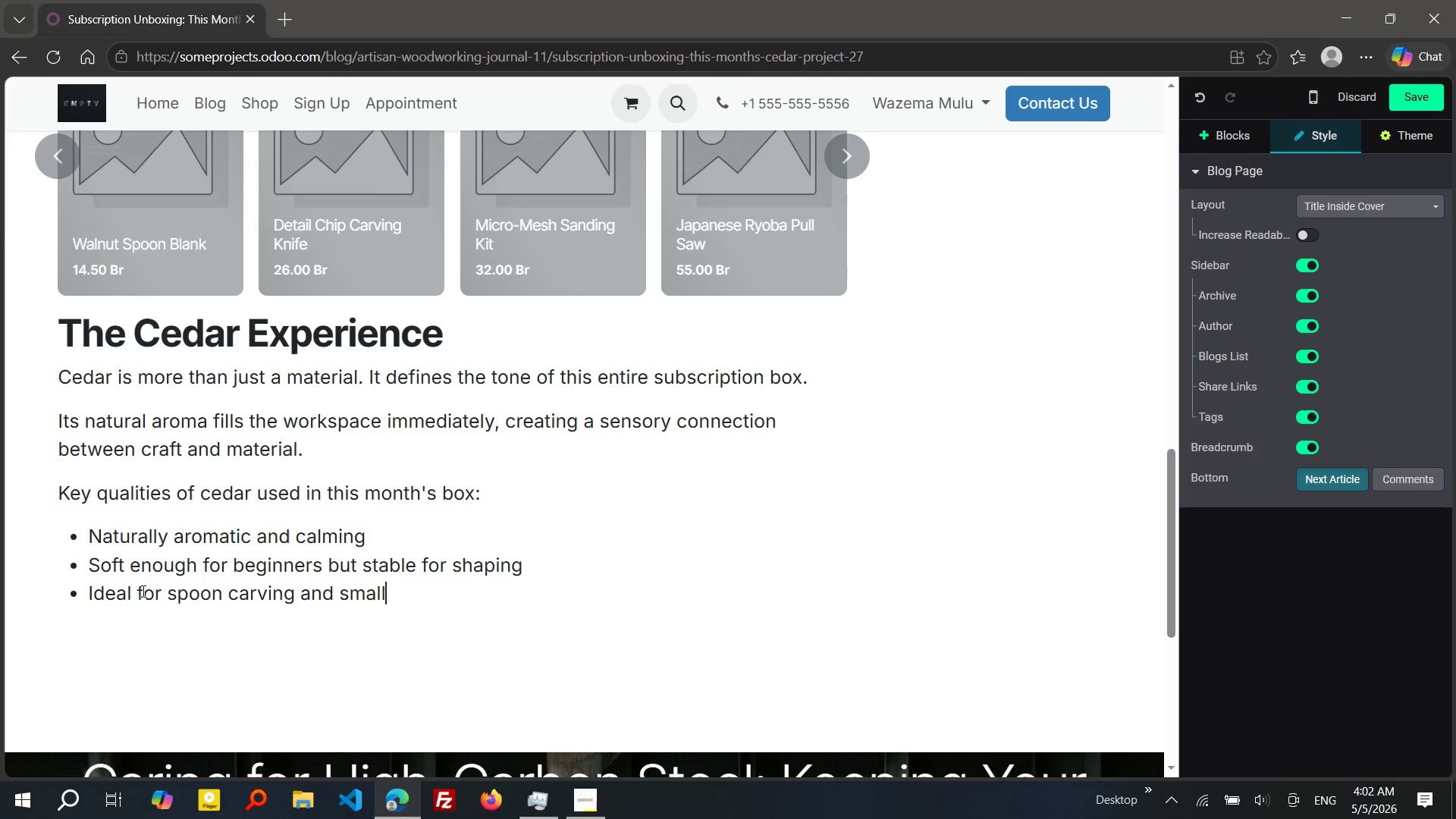 
type( cs)
key(Backspace)
key(Backspace)
type(sculptural work)
 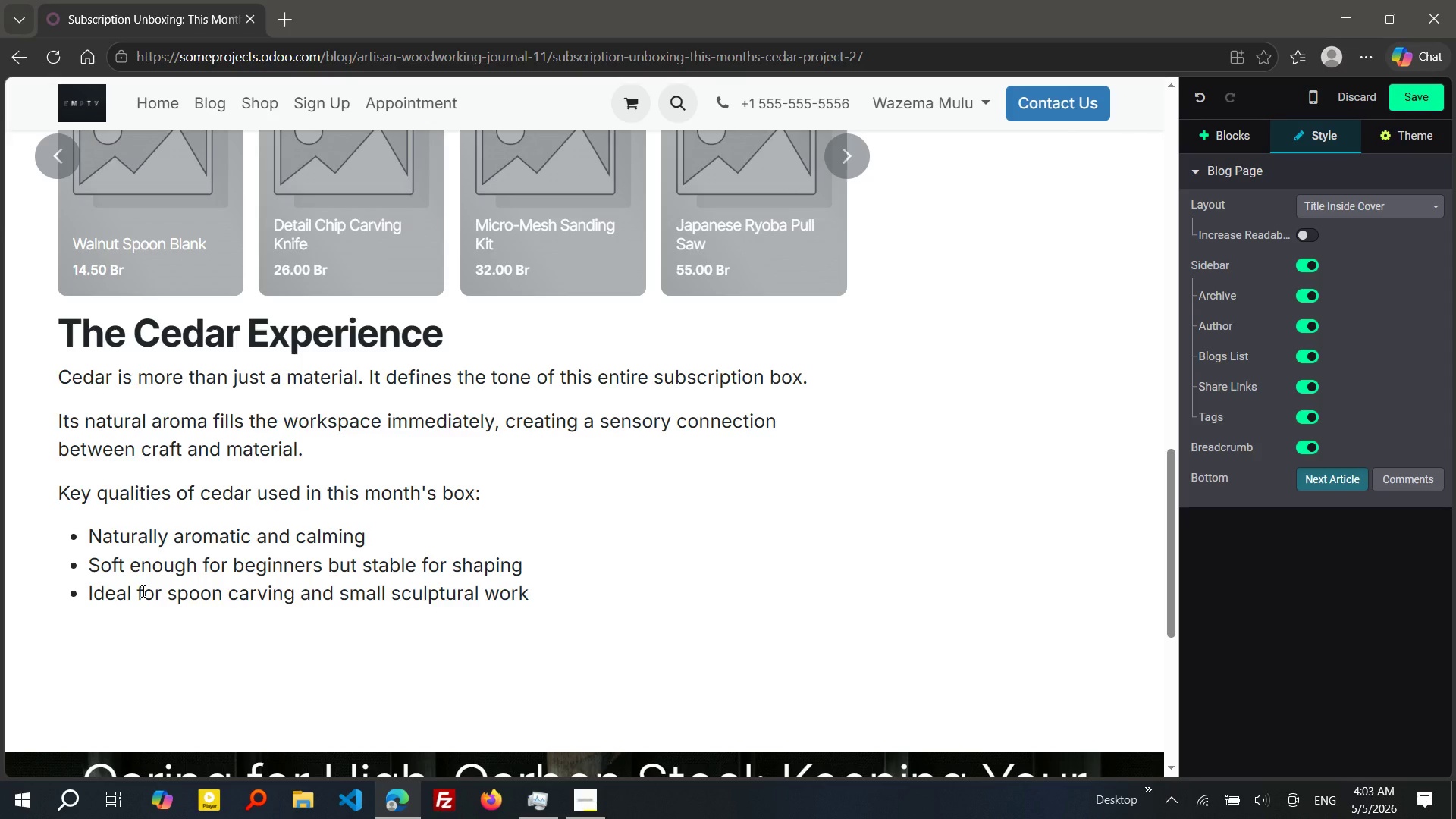 
key(Enter)
 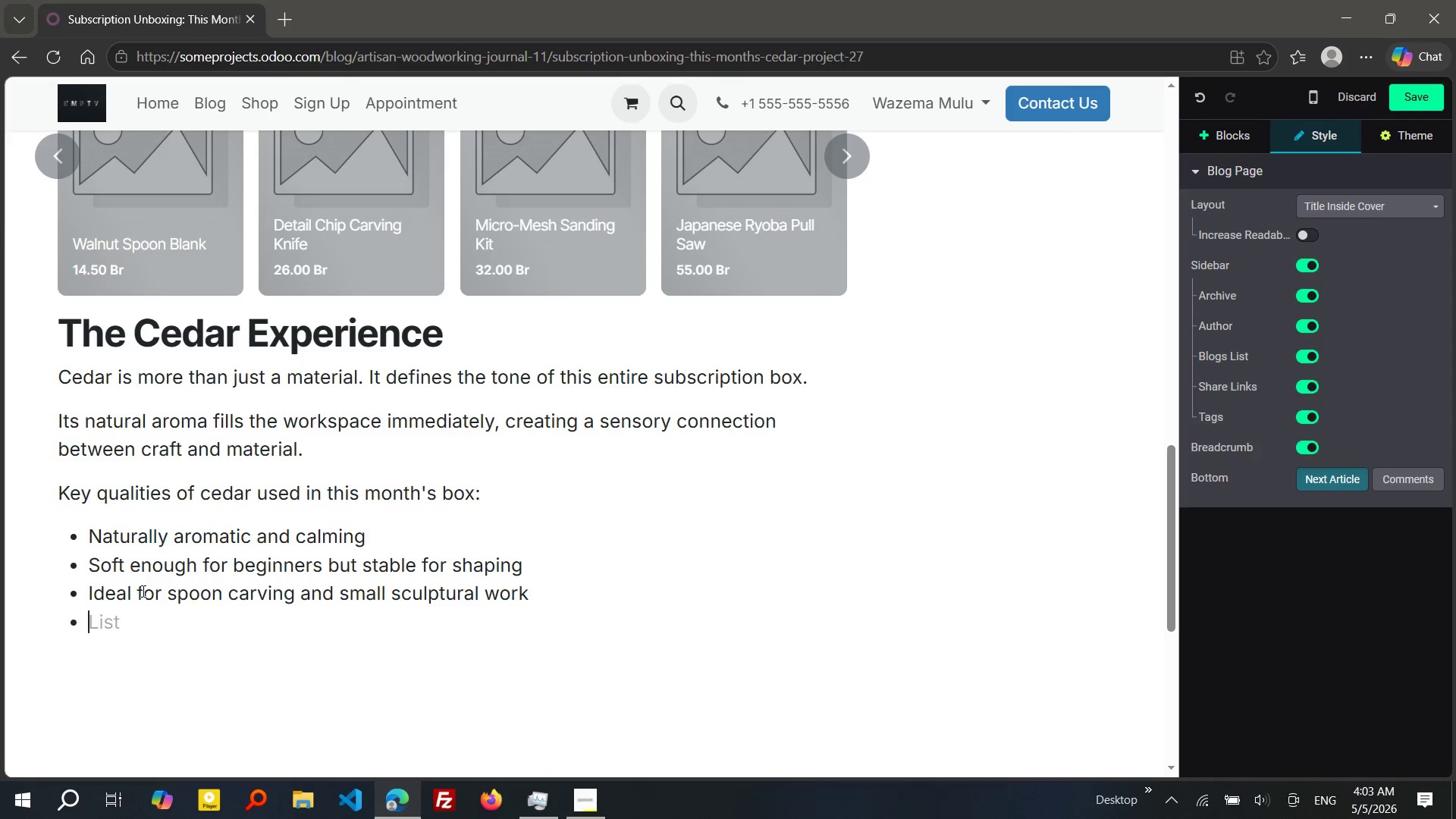 
key(Enter)
 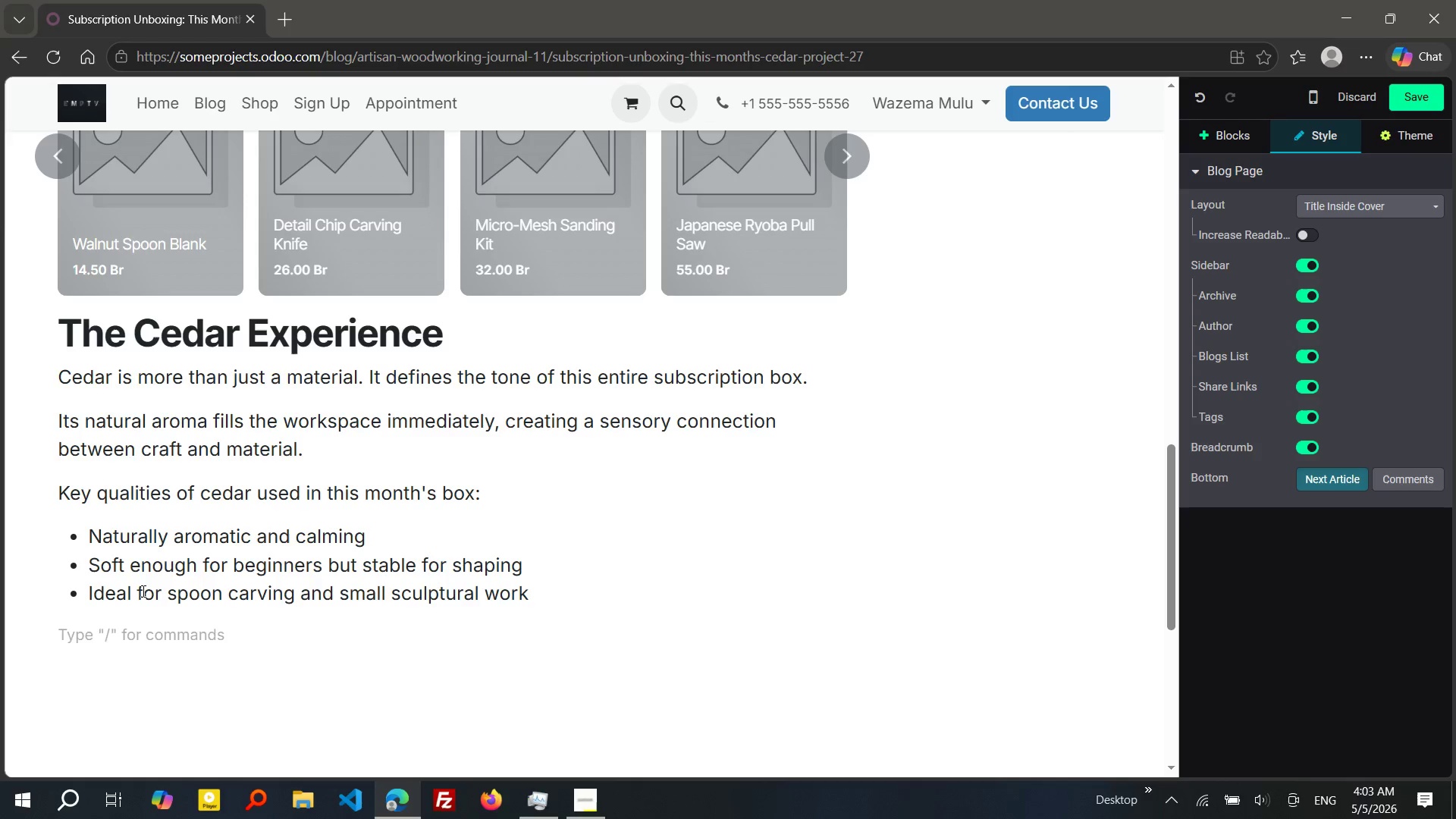 
type(This is where crafts)
 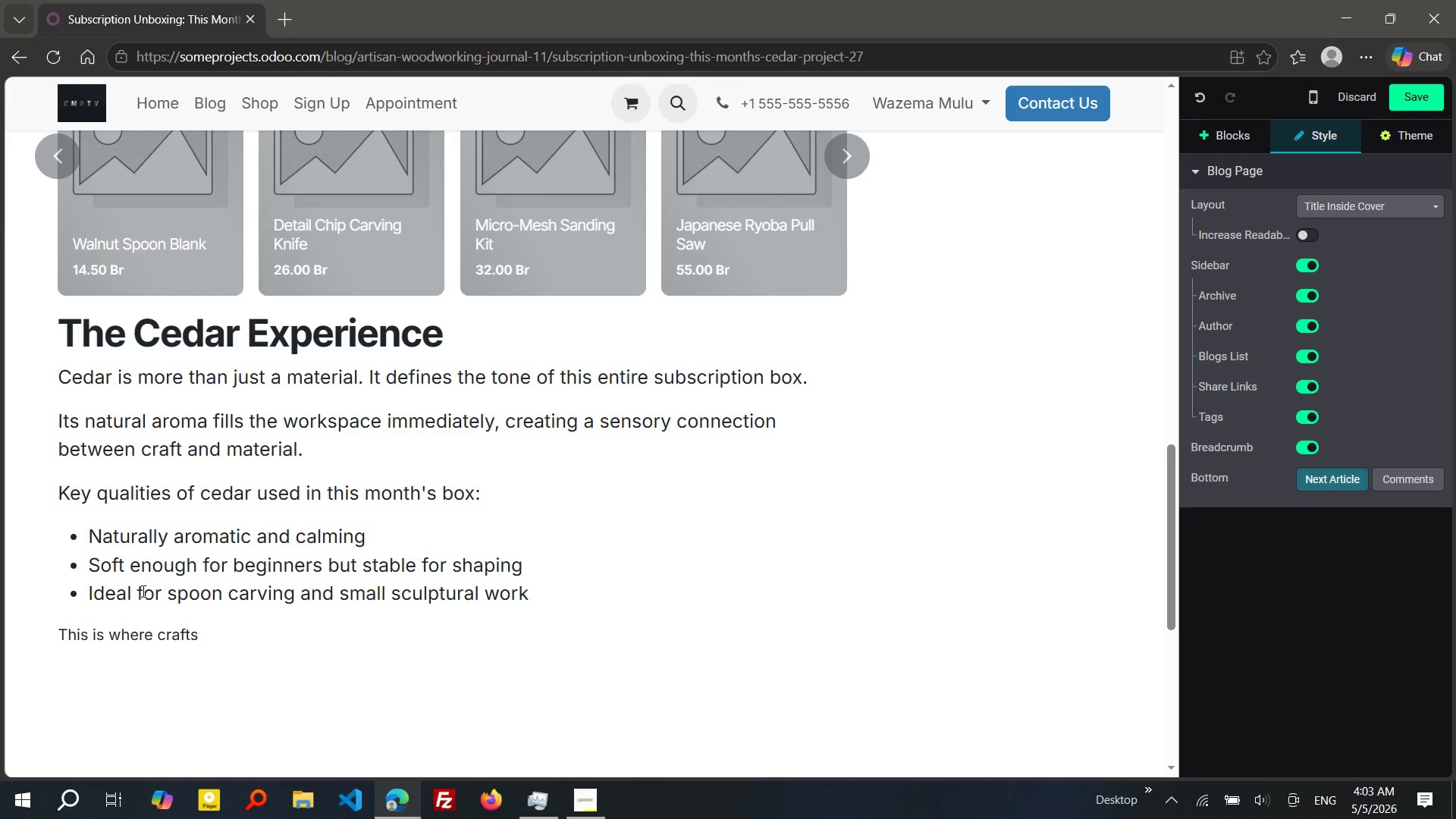 
type(manship becomes experience, not just technique.)
 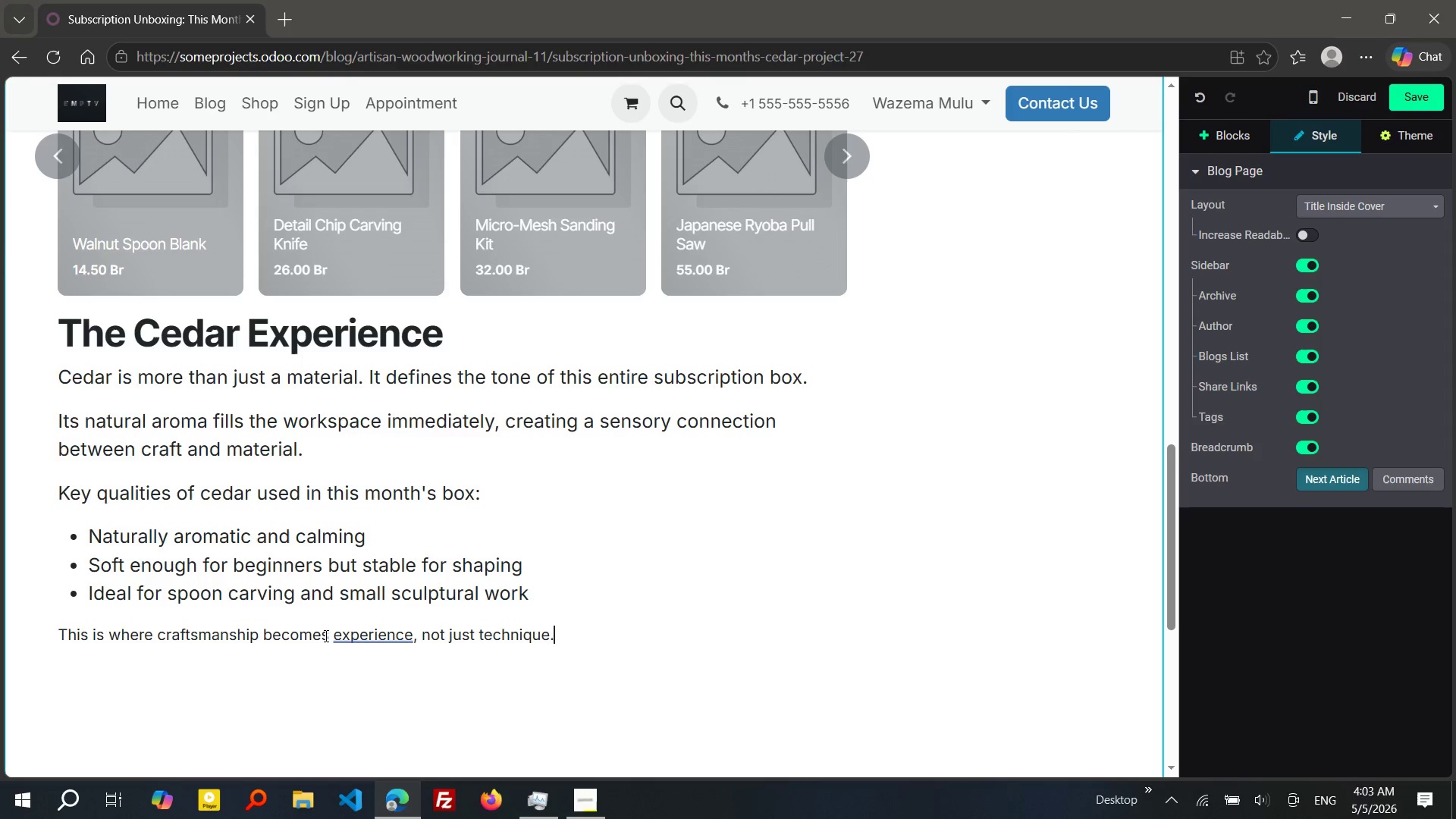 
left_click([345, 635])
 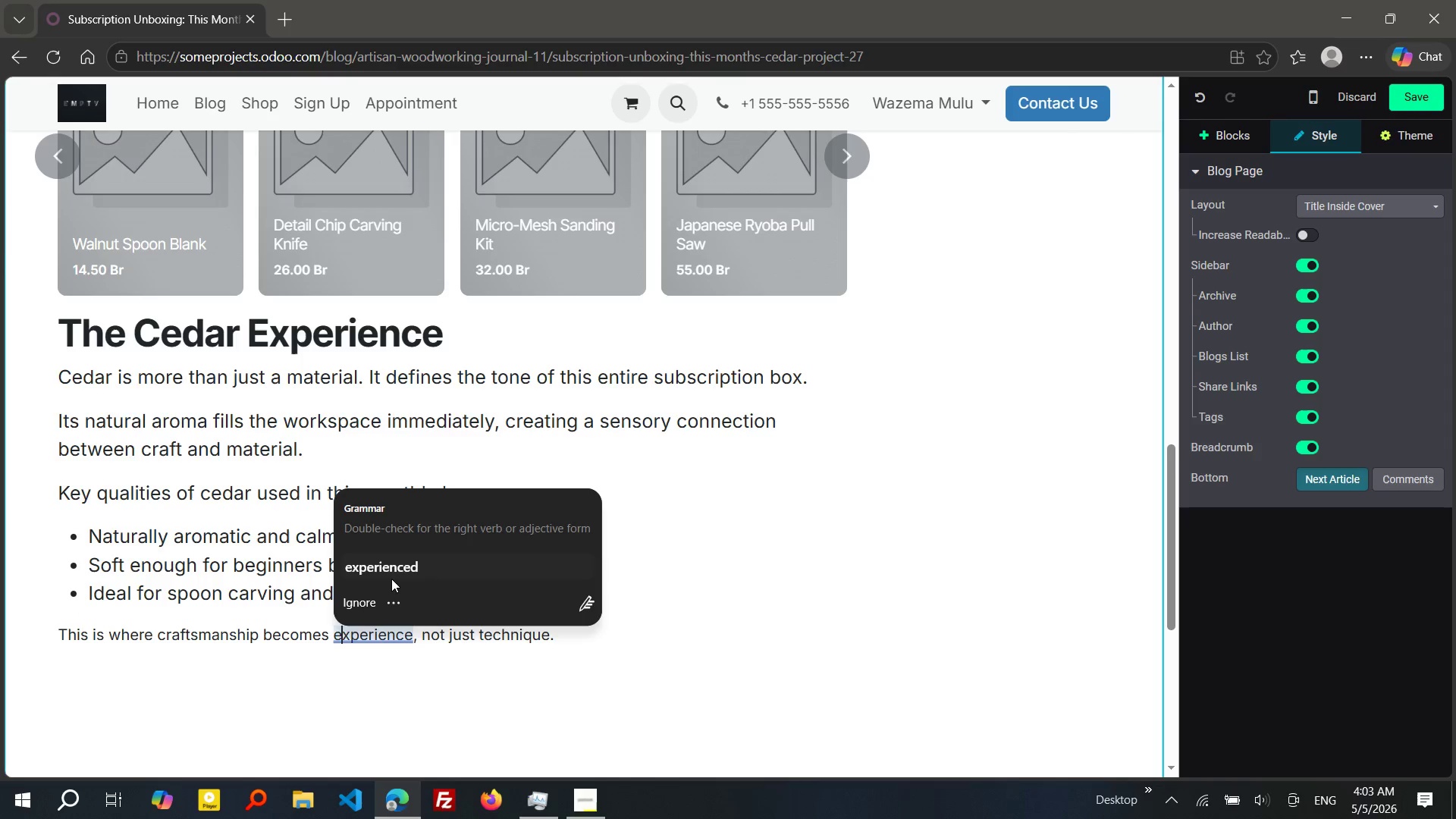 
left_click([391, 579])
 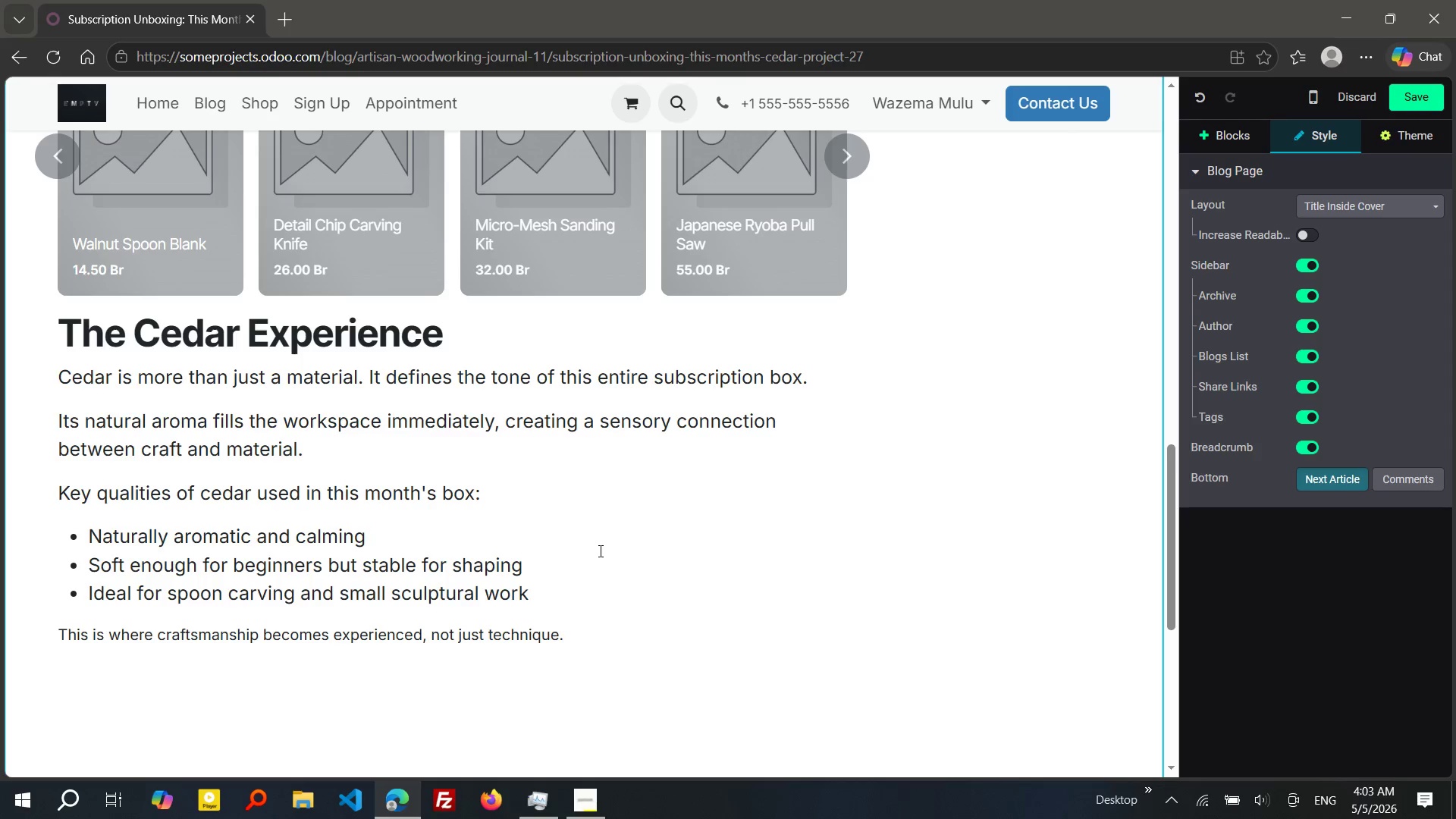 
left_click_drag(start_coordinate=[580, 639], to_coordinate=[601, 590])
 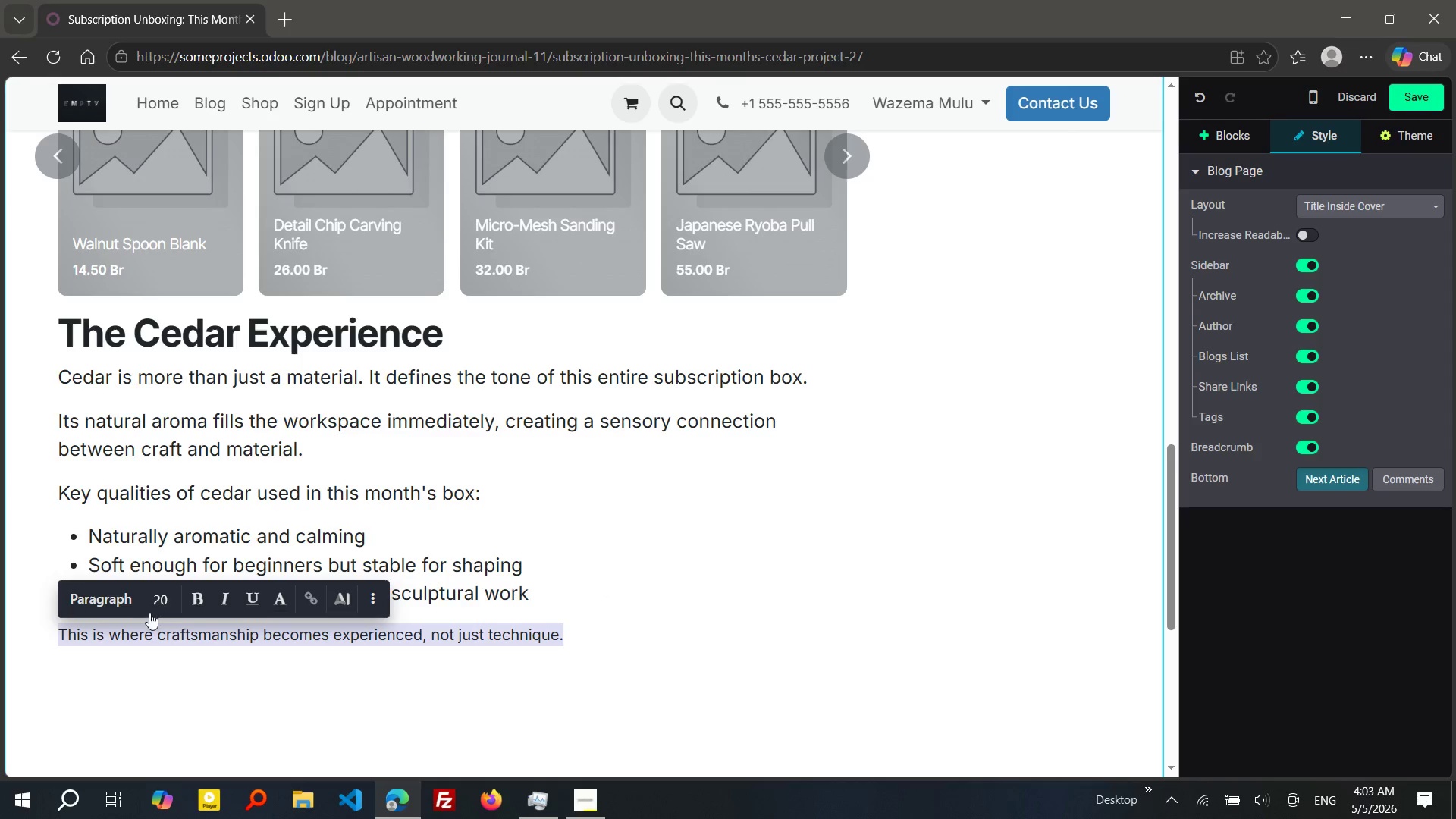 
left_click([149, 596])
 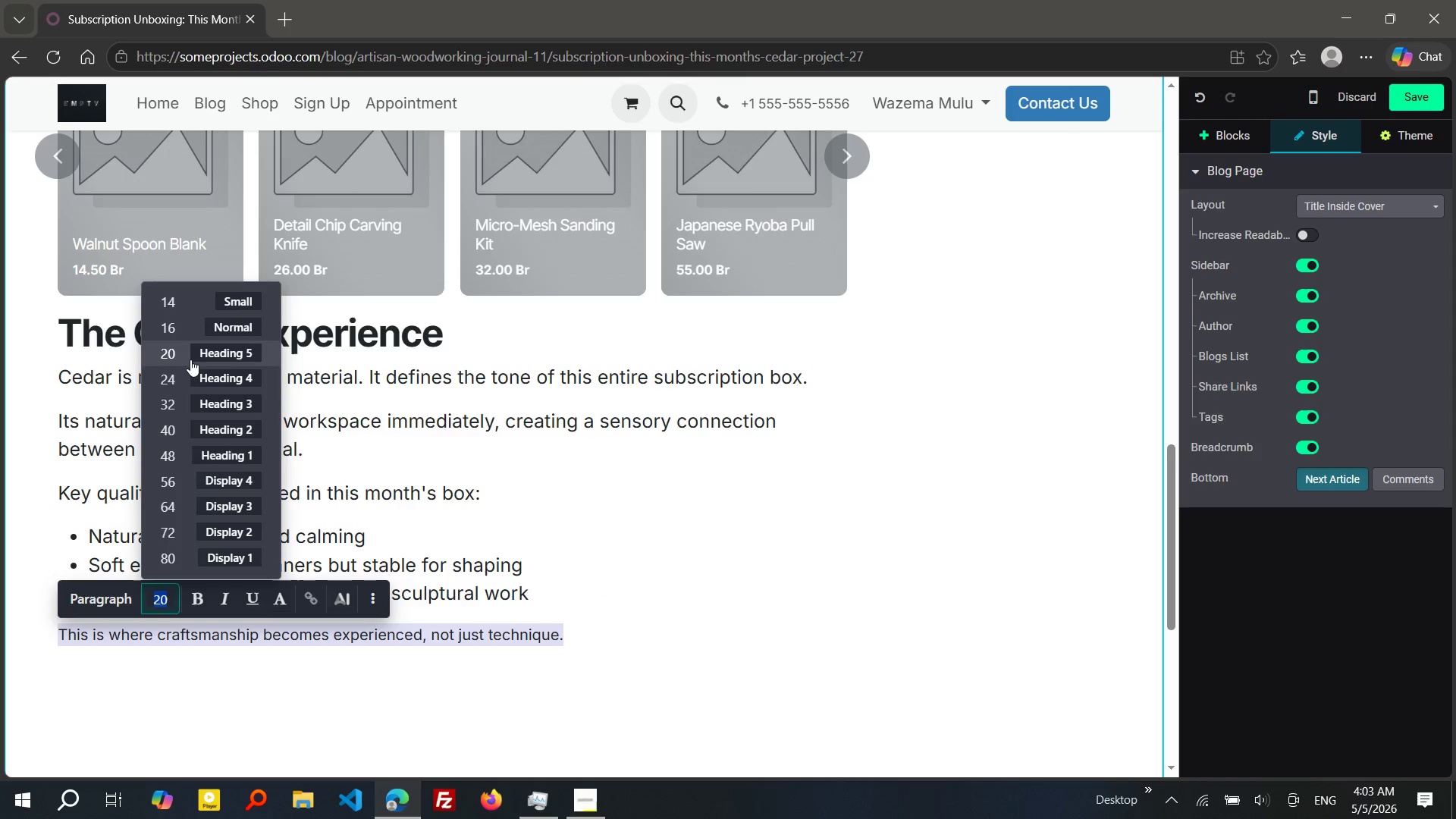 
left_click([190, 359])
 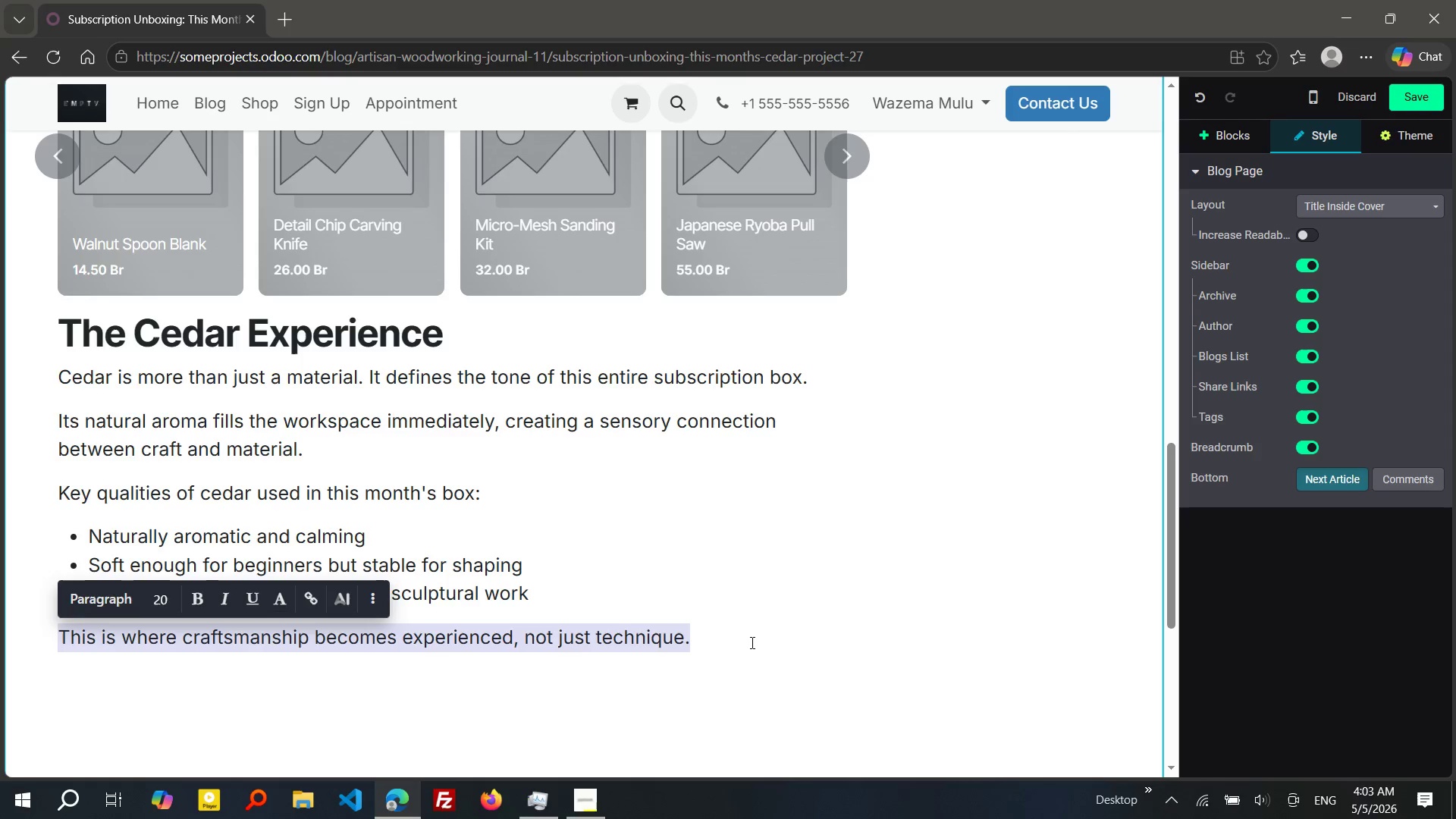 
left_click([748, 643])
 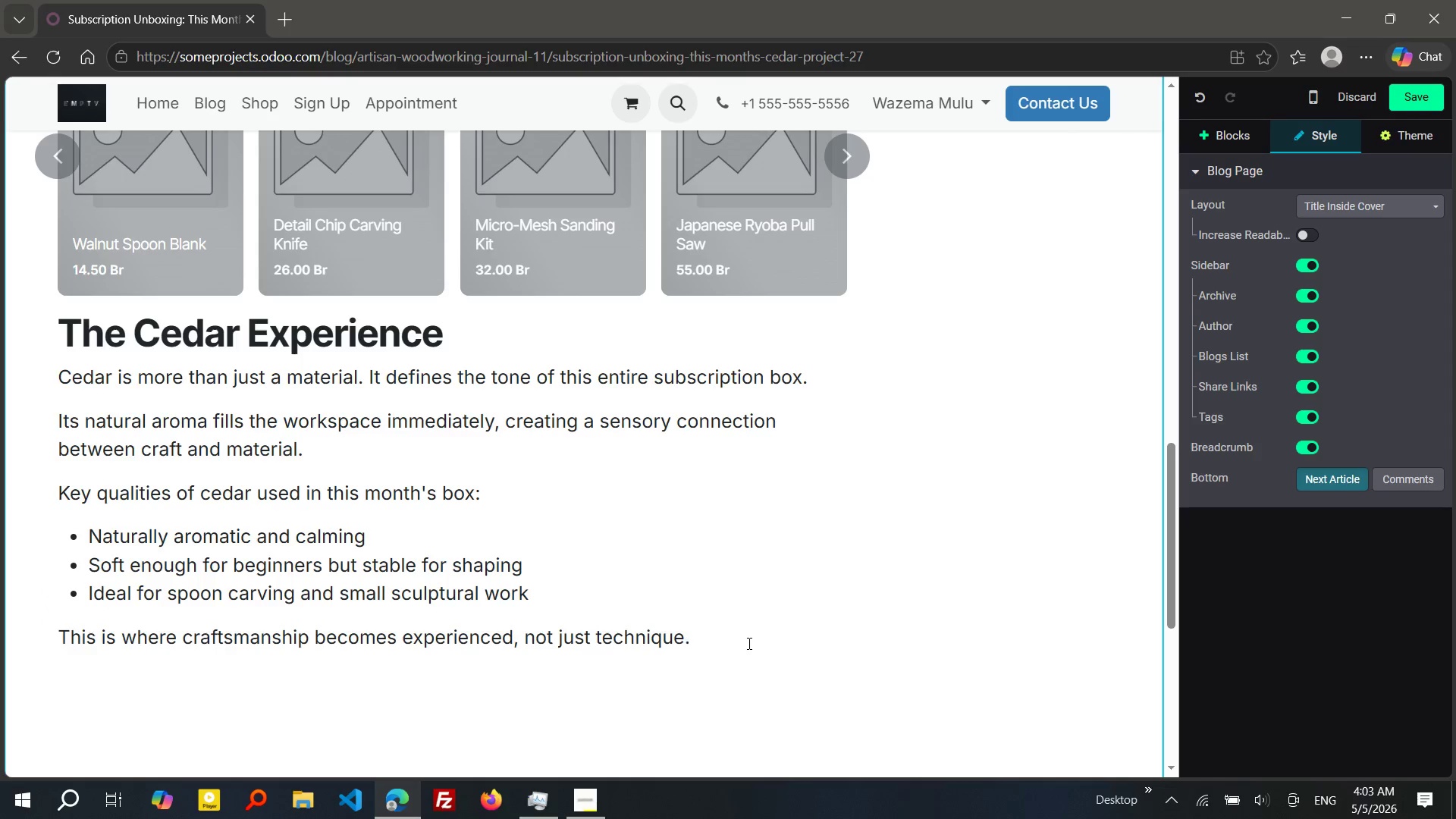 
key(Enter)
 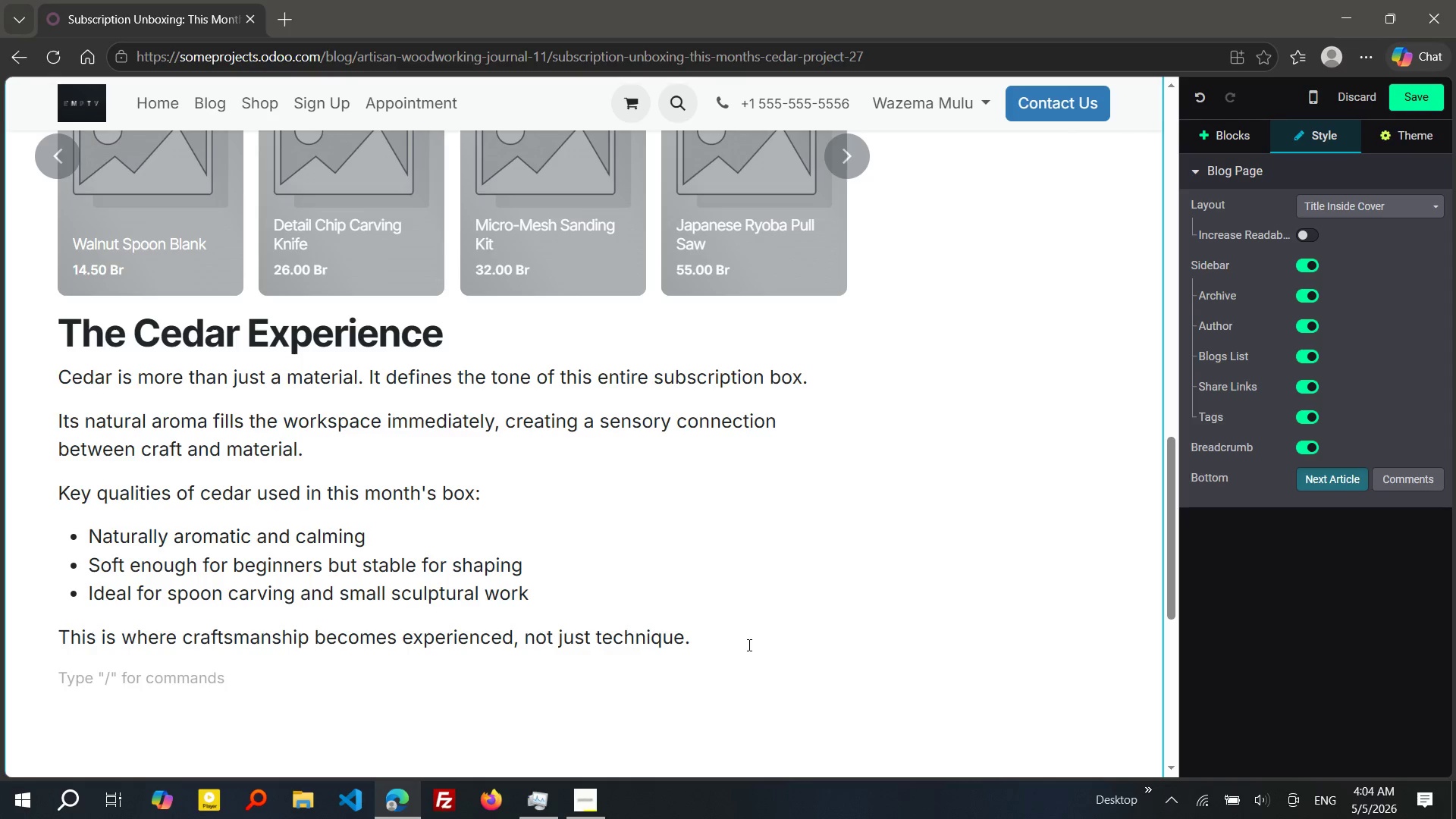 
wait(52.2)
 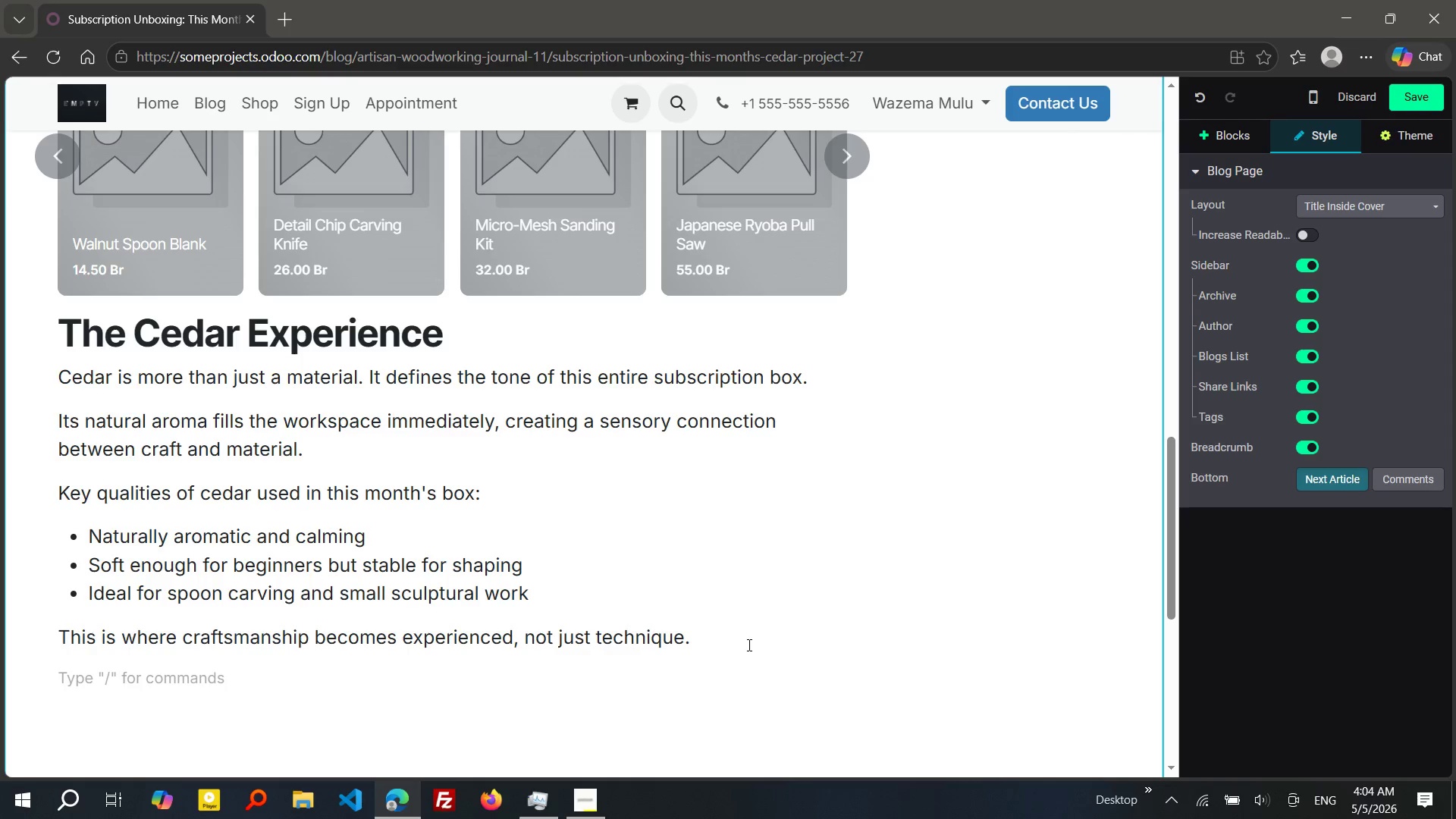 
type(Y)
key(Backspace)
type(/h2)
 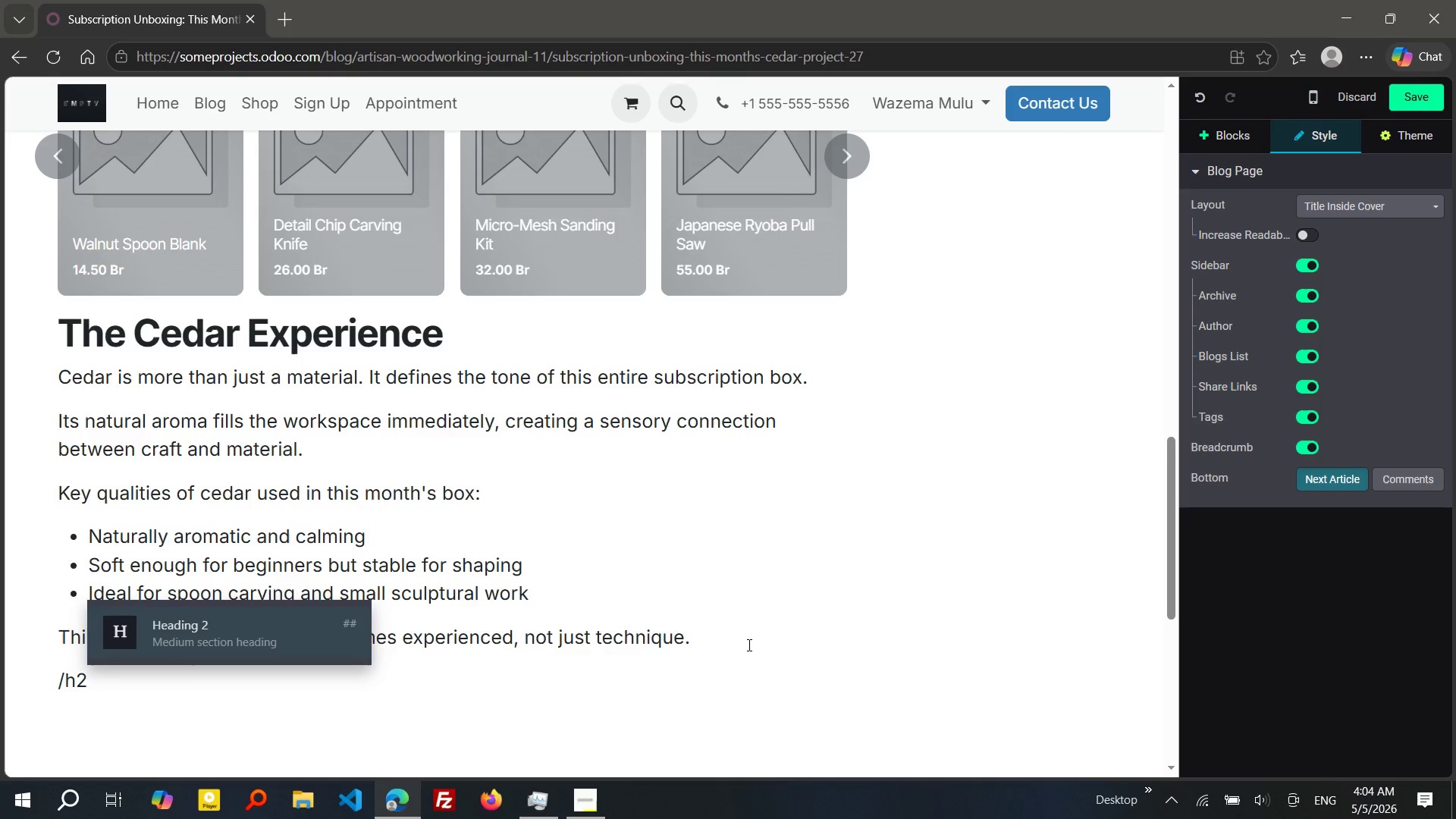 
key(Enter)
 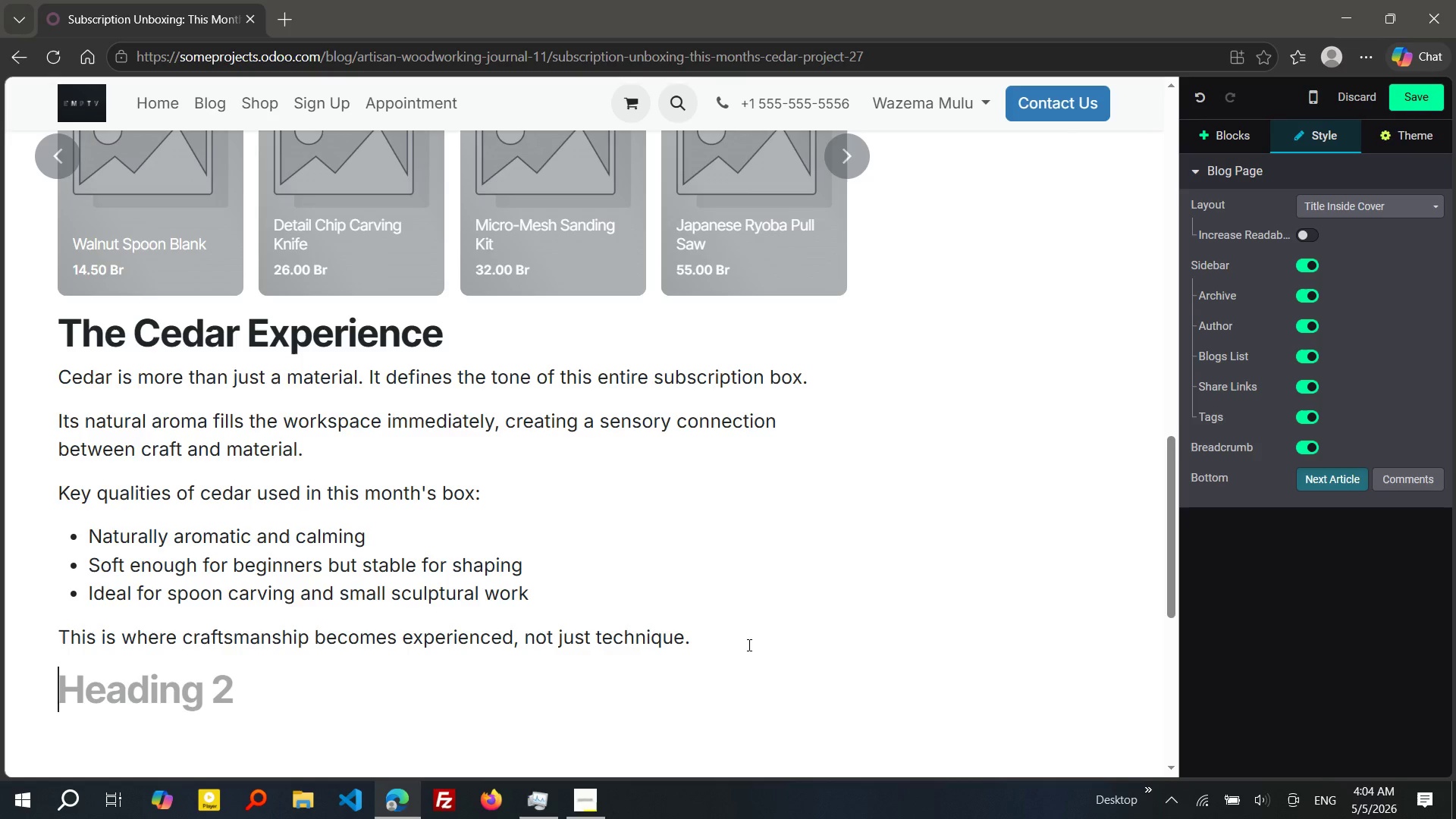 
type(Your First project c)
key(Backspace)
type(CHAllenge)
 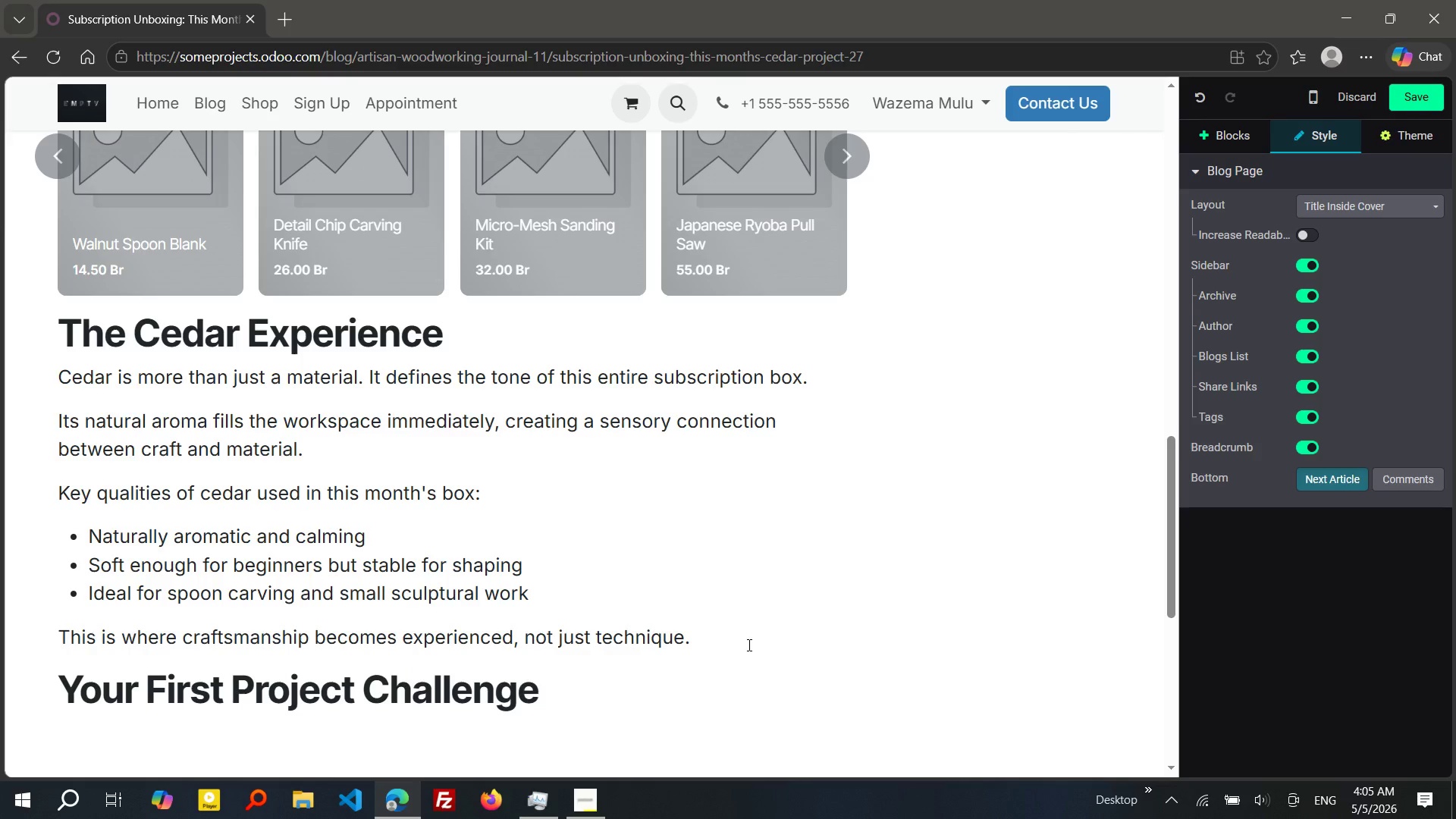 
key(Enter)
 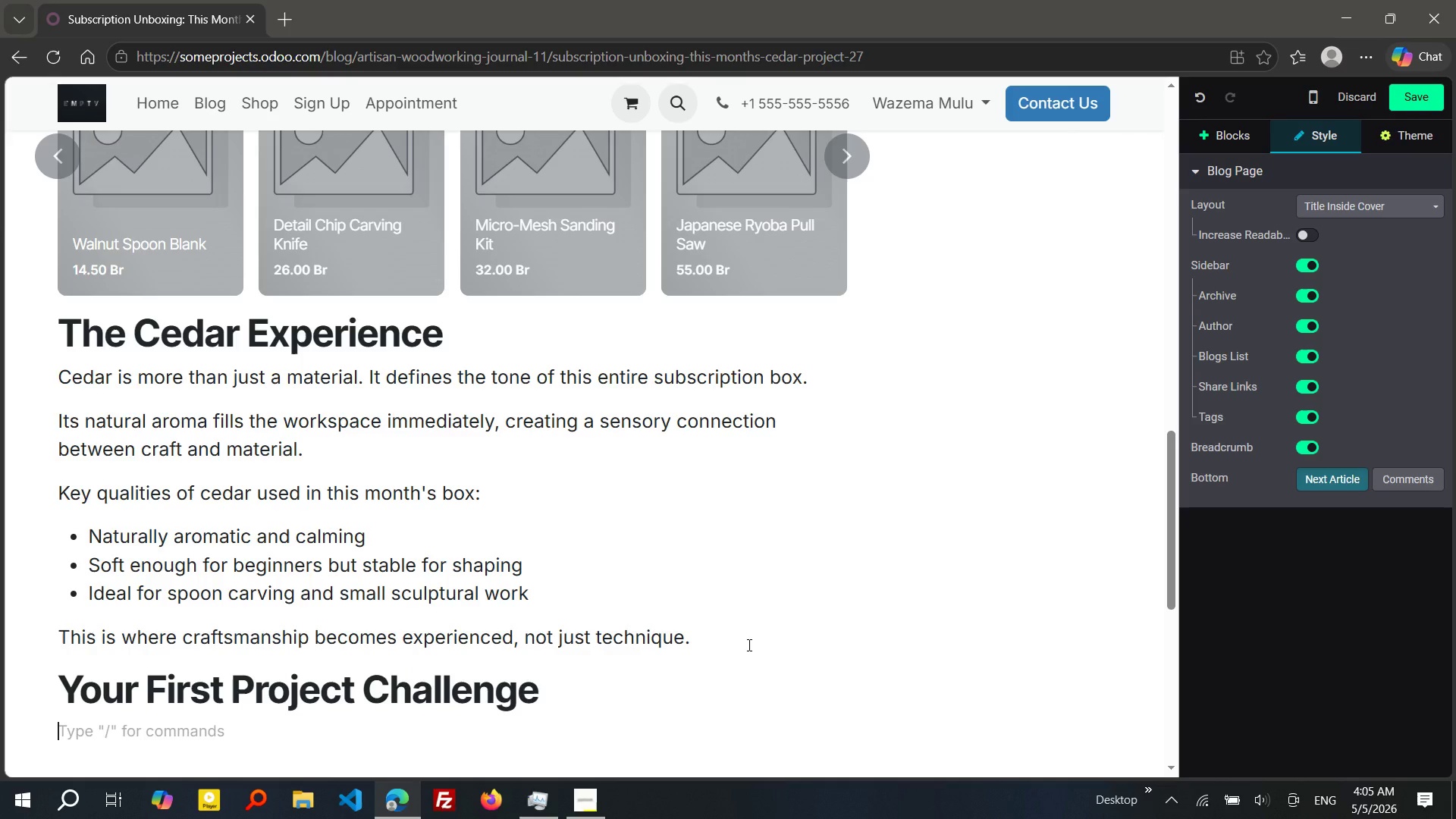 
key(Shift+ShiftRight)
 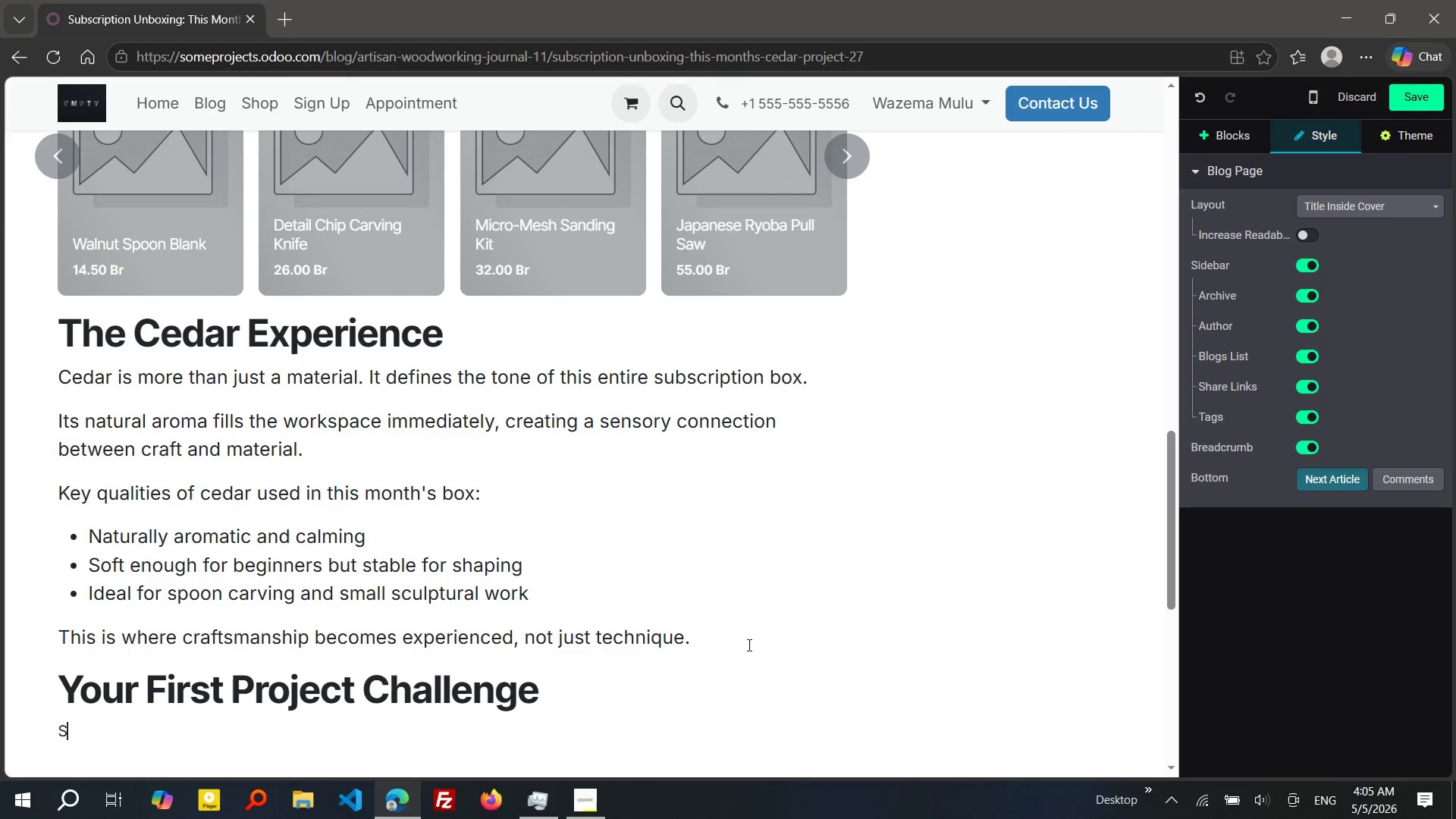 
key(Shift+S)
 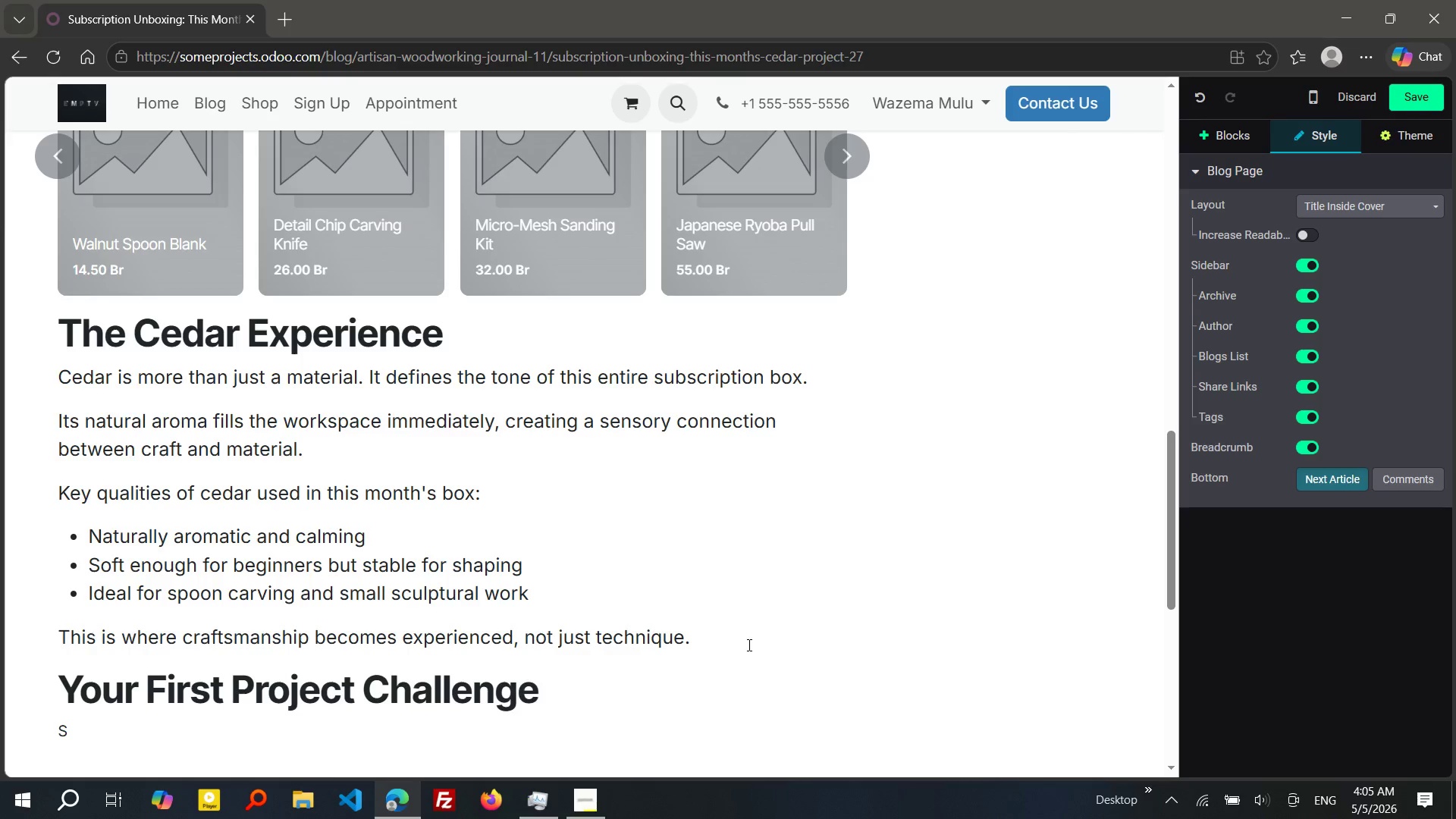 
type(tart)
 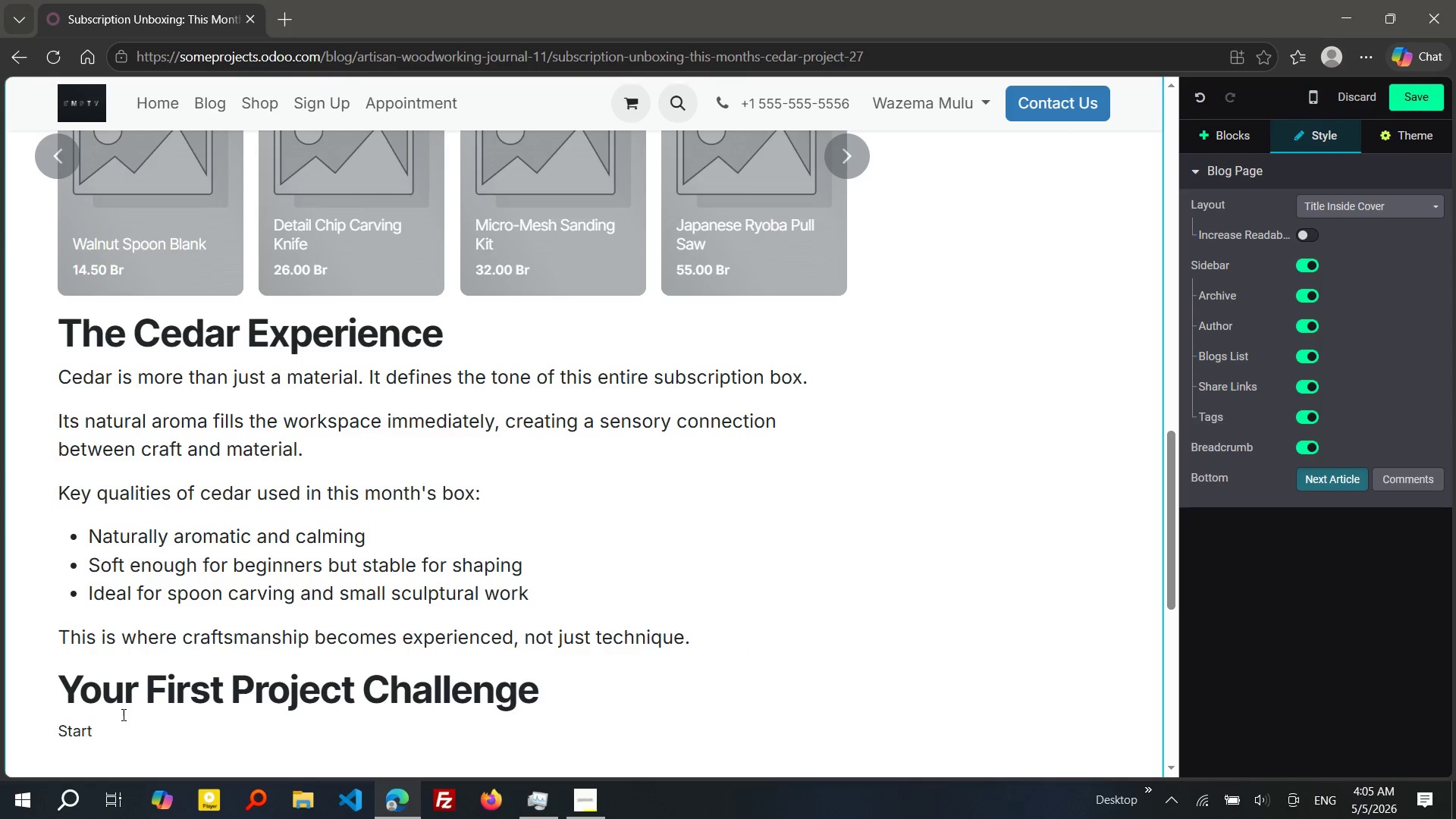 
double_click([74, 722])
 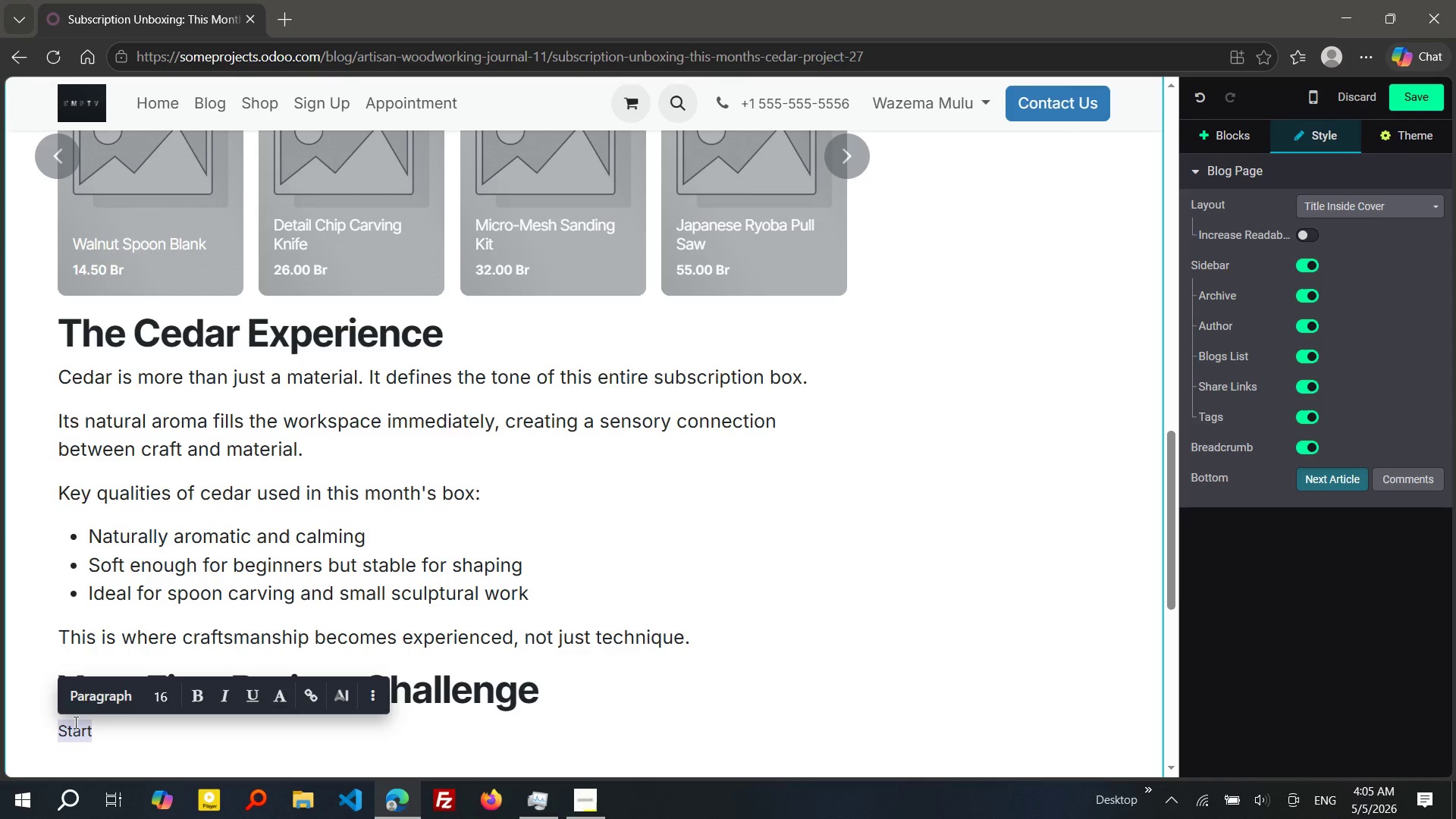 
wait(21.14)
 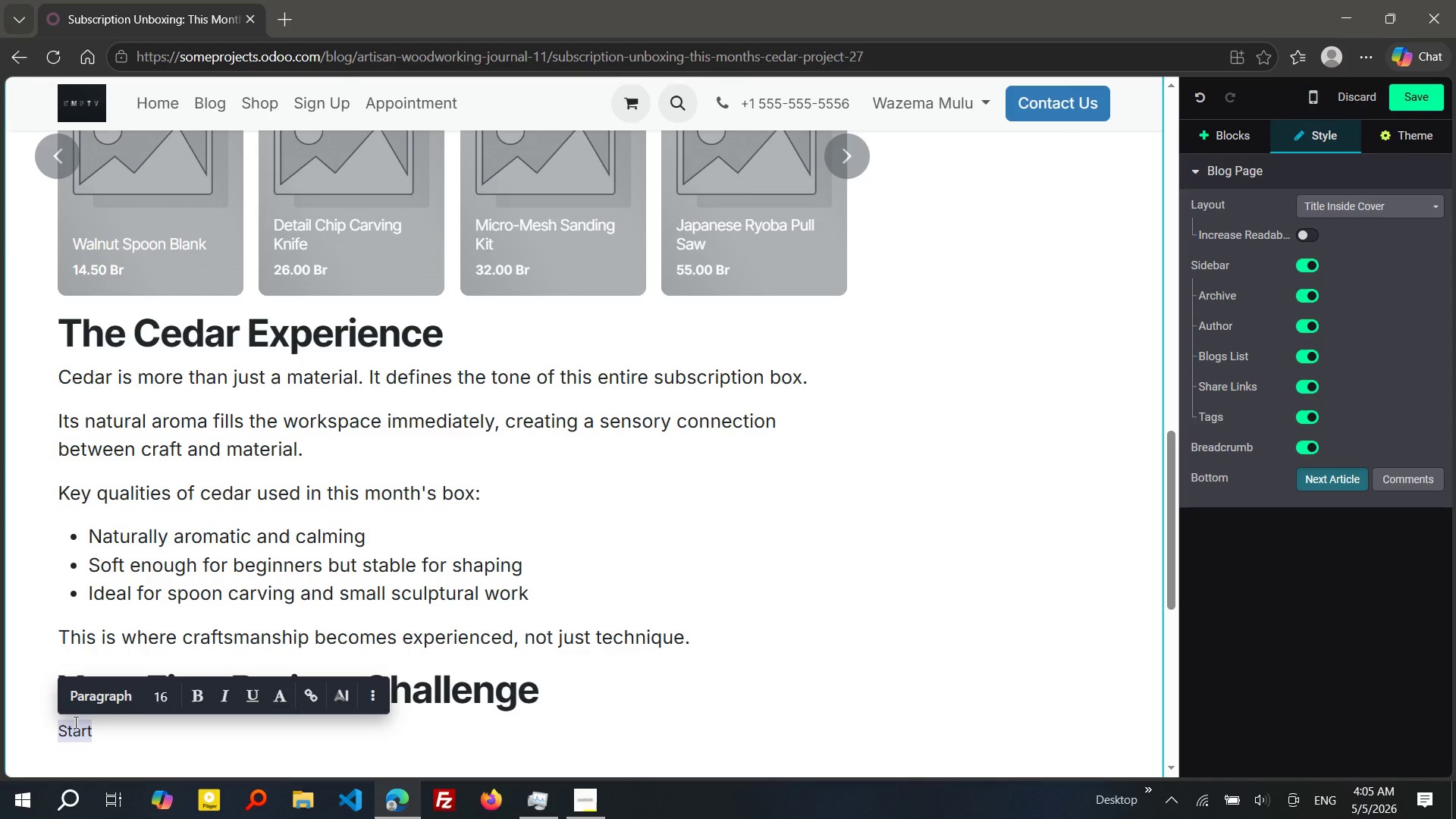 
left_click([194, 703])
 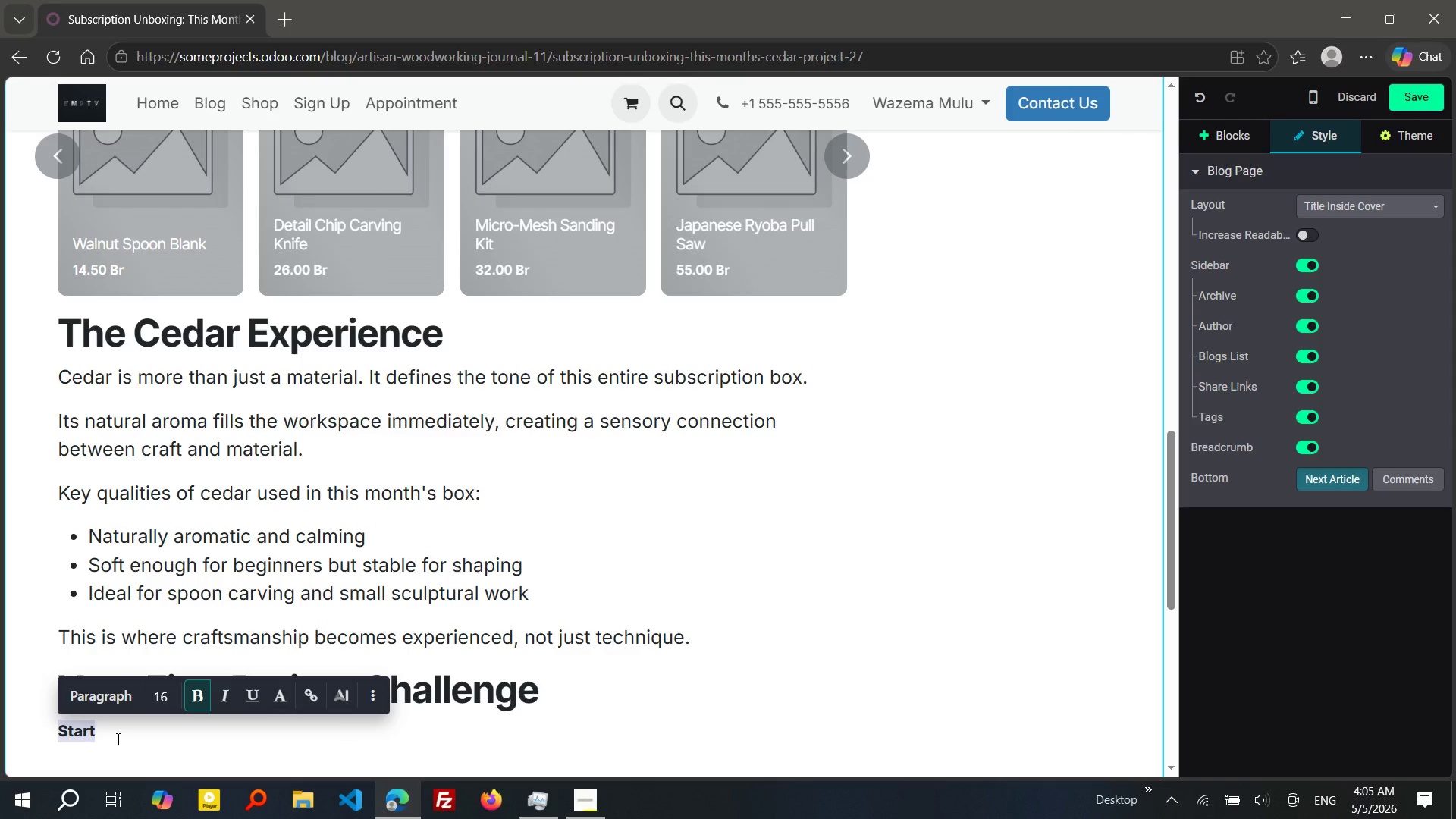 
left_click([117, 739])
 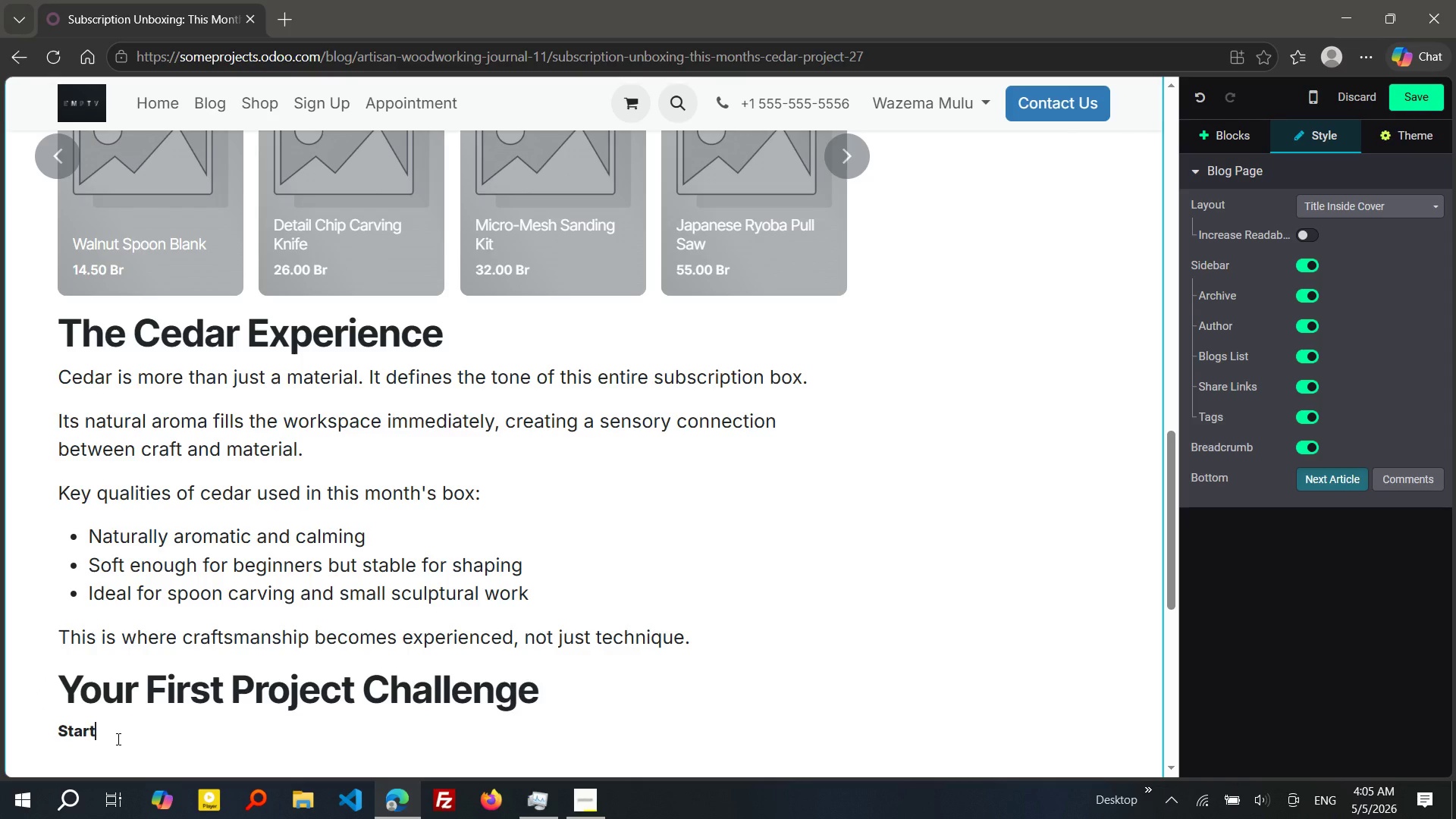 
left_click_drag(start_coordinate=[117, 739], to_coordinate=[47, 739])
 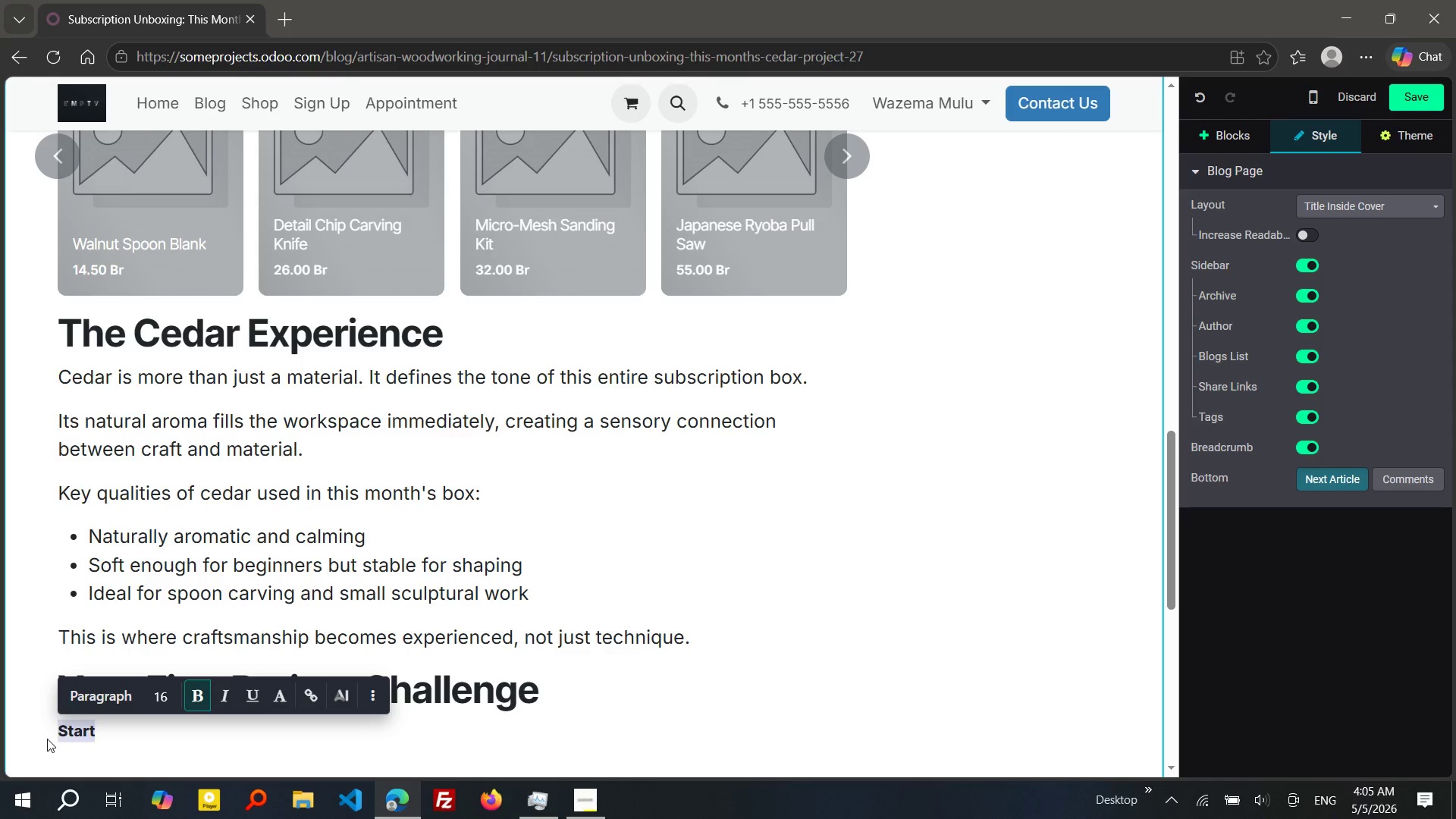 
key(Backspace)
 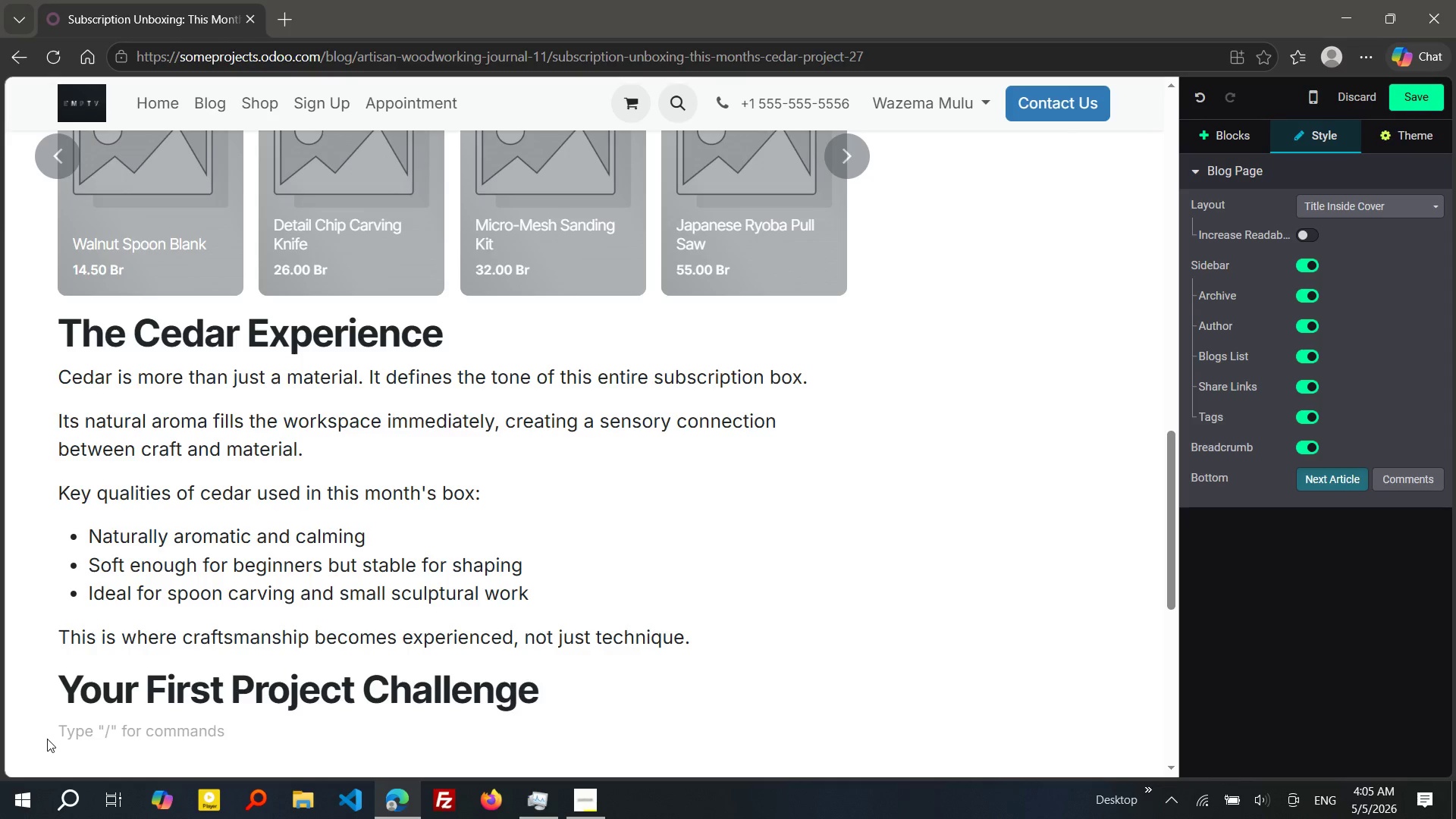 
hold_key(key=ShiftRight, duration=0.33)
 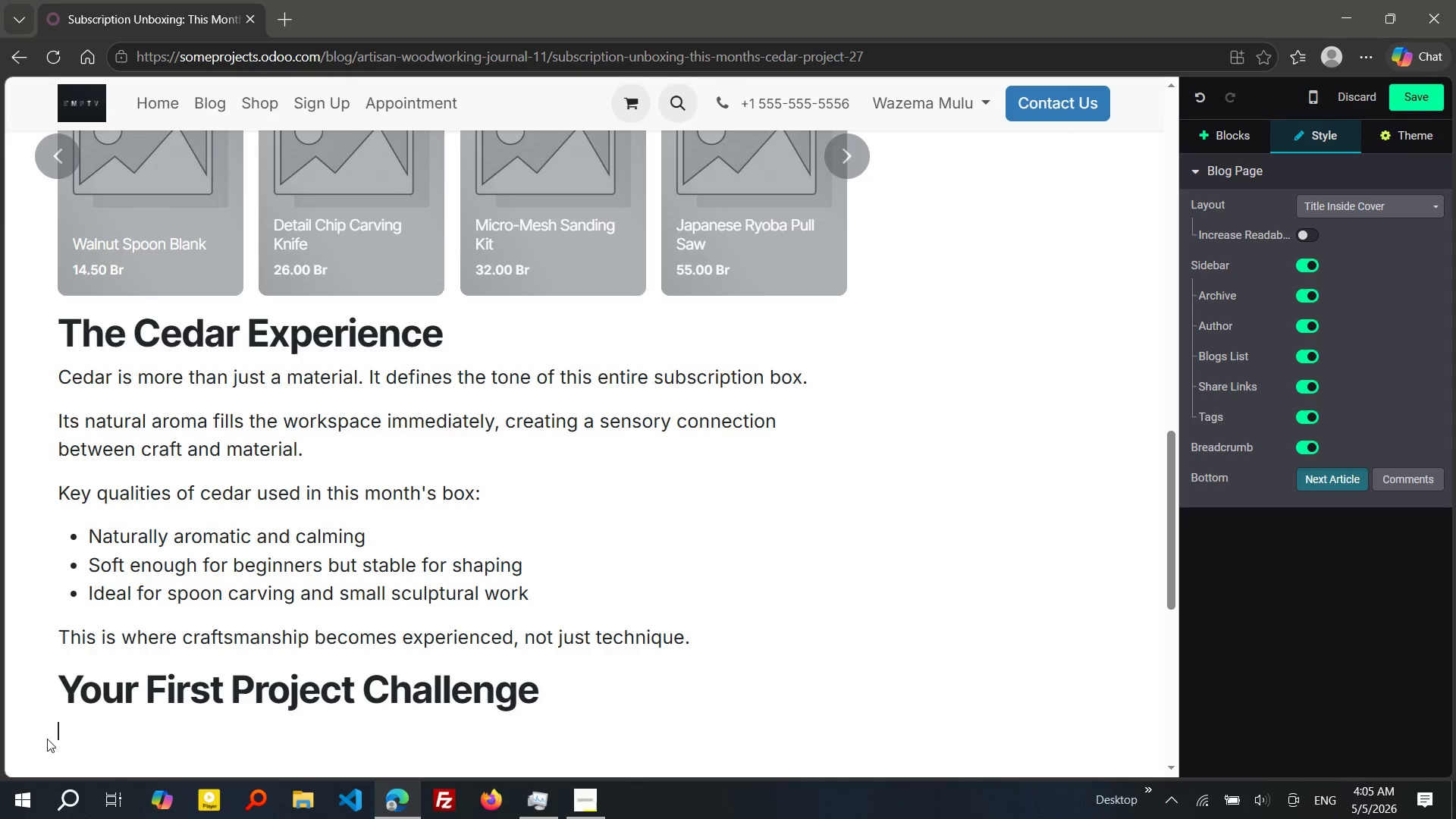 
key(S)
 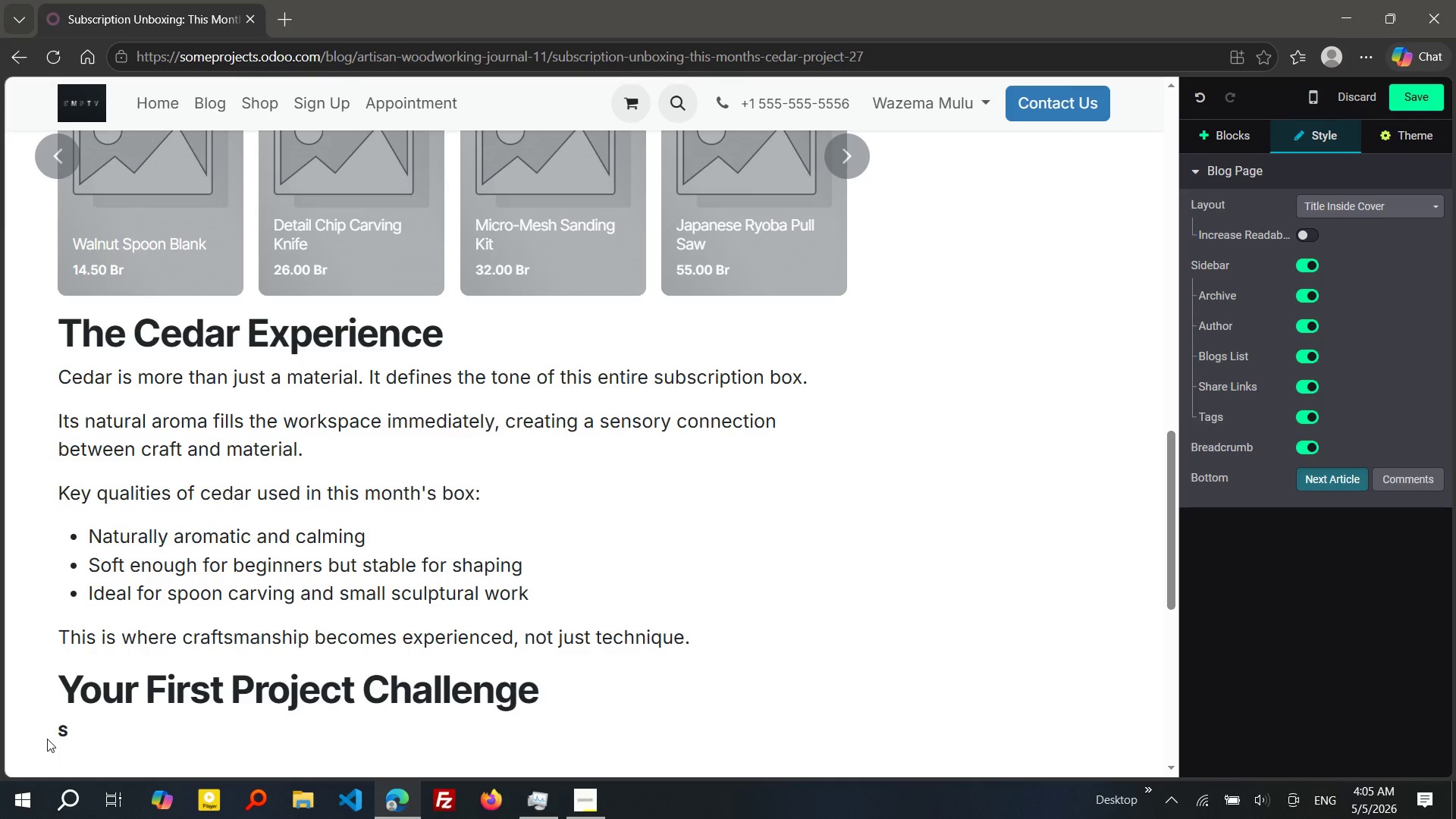 
key(Backspace)
 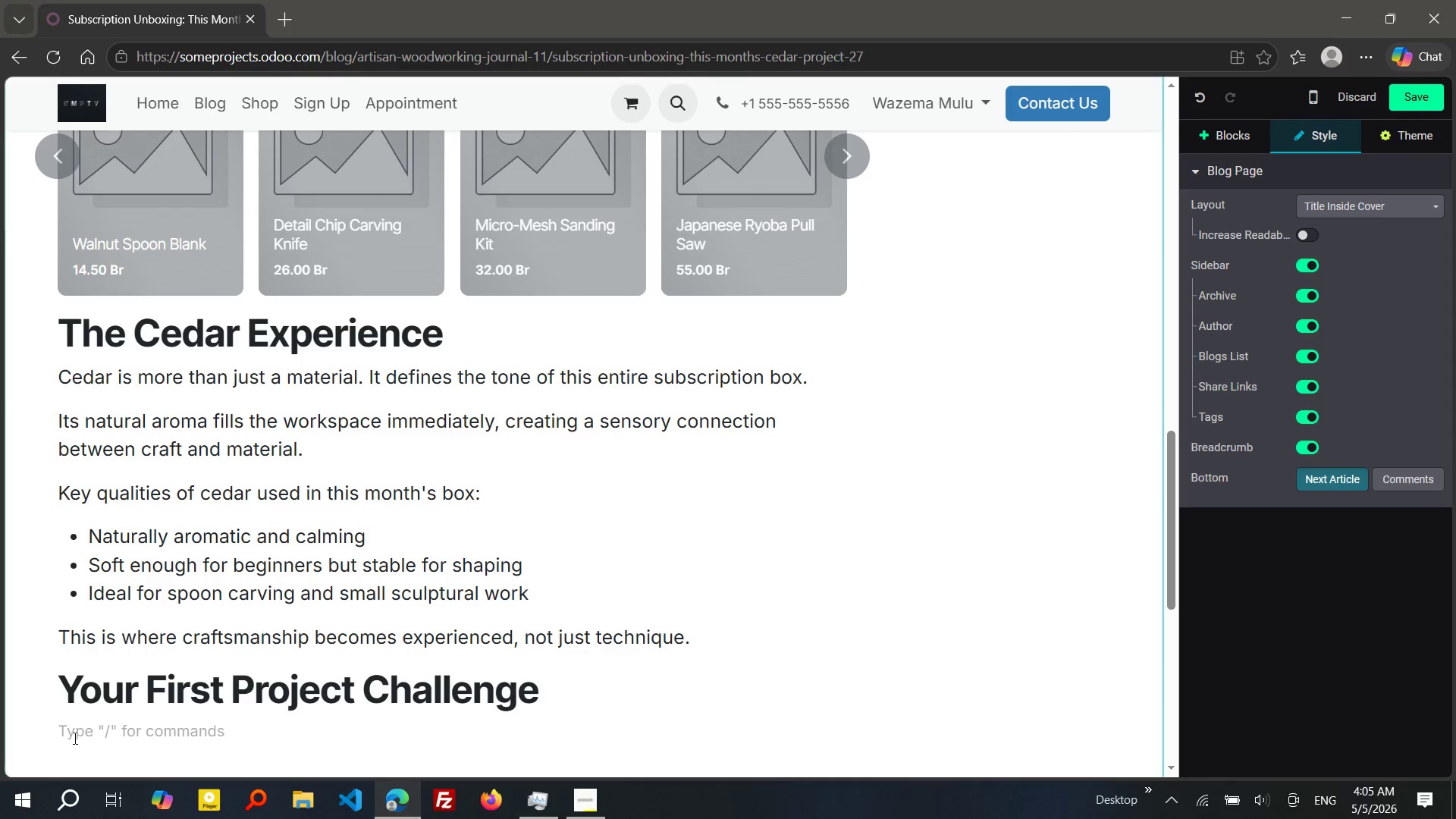 
key(Backspace)
 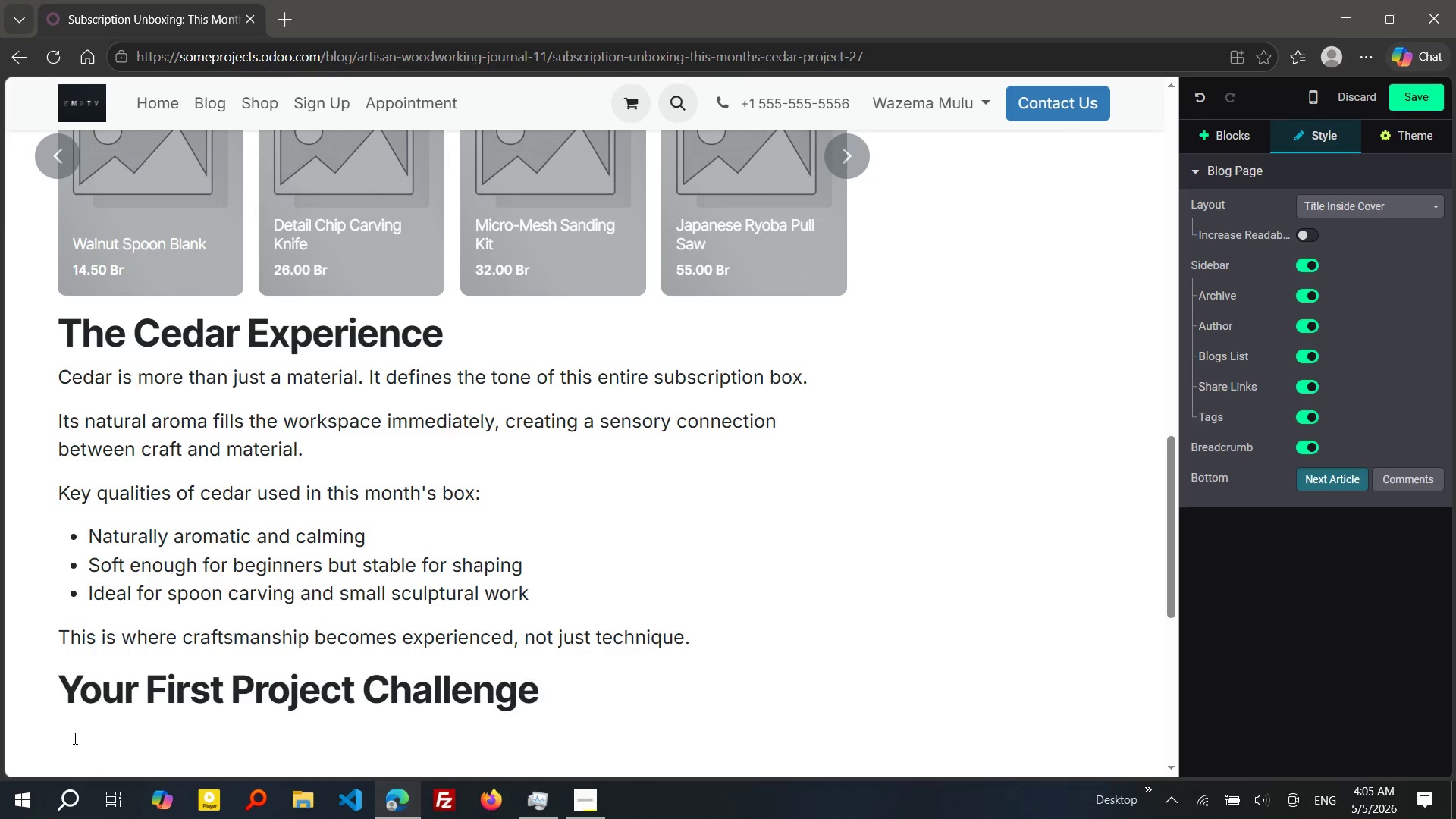 
key(Enter)
 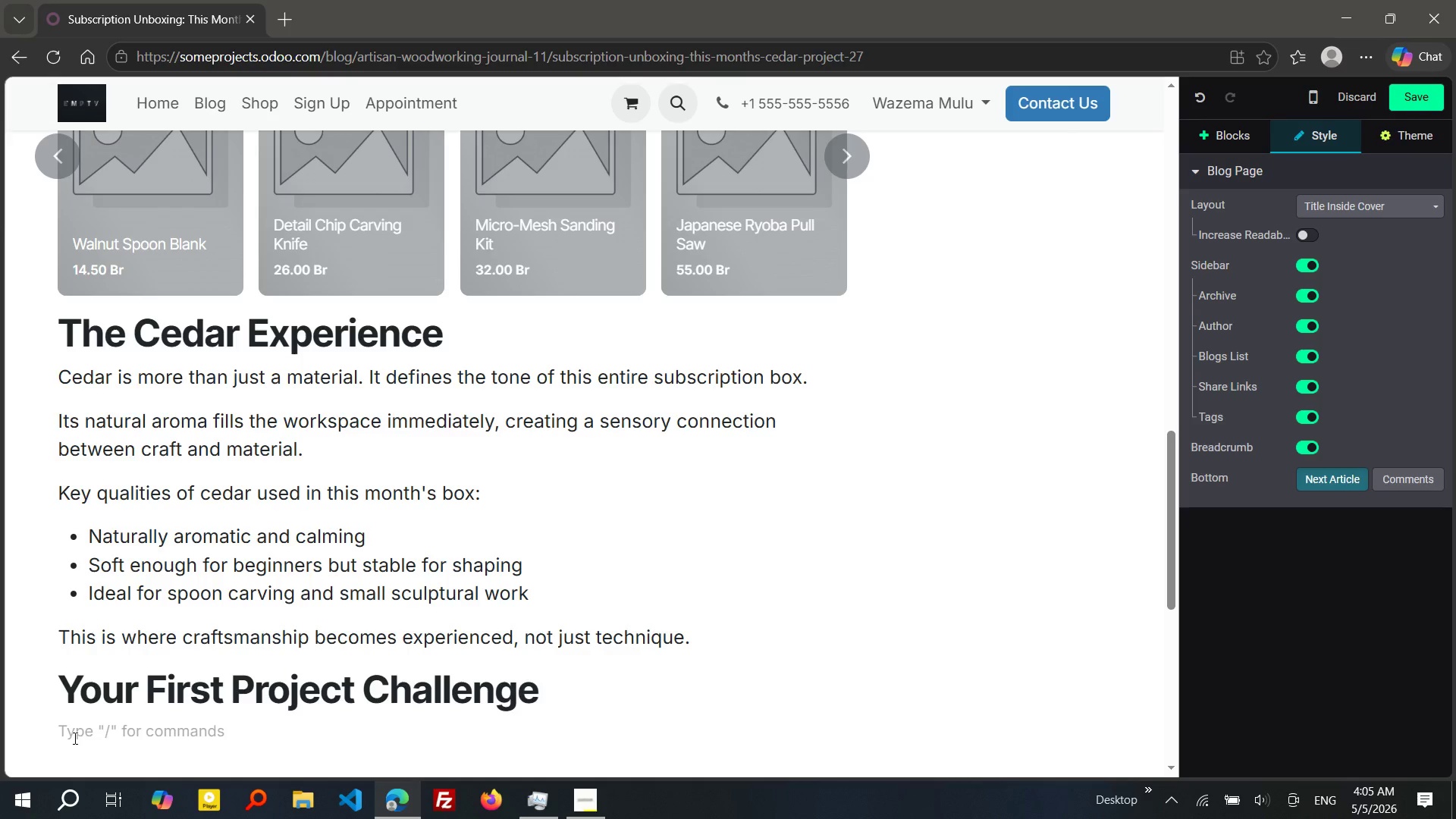 
type(START Your first Carbin)
key(Backspace)
key(Backspace)
key(Backspace)
type(ving PROJECt)
 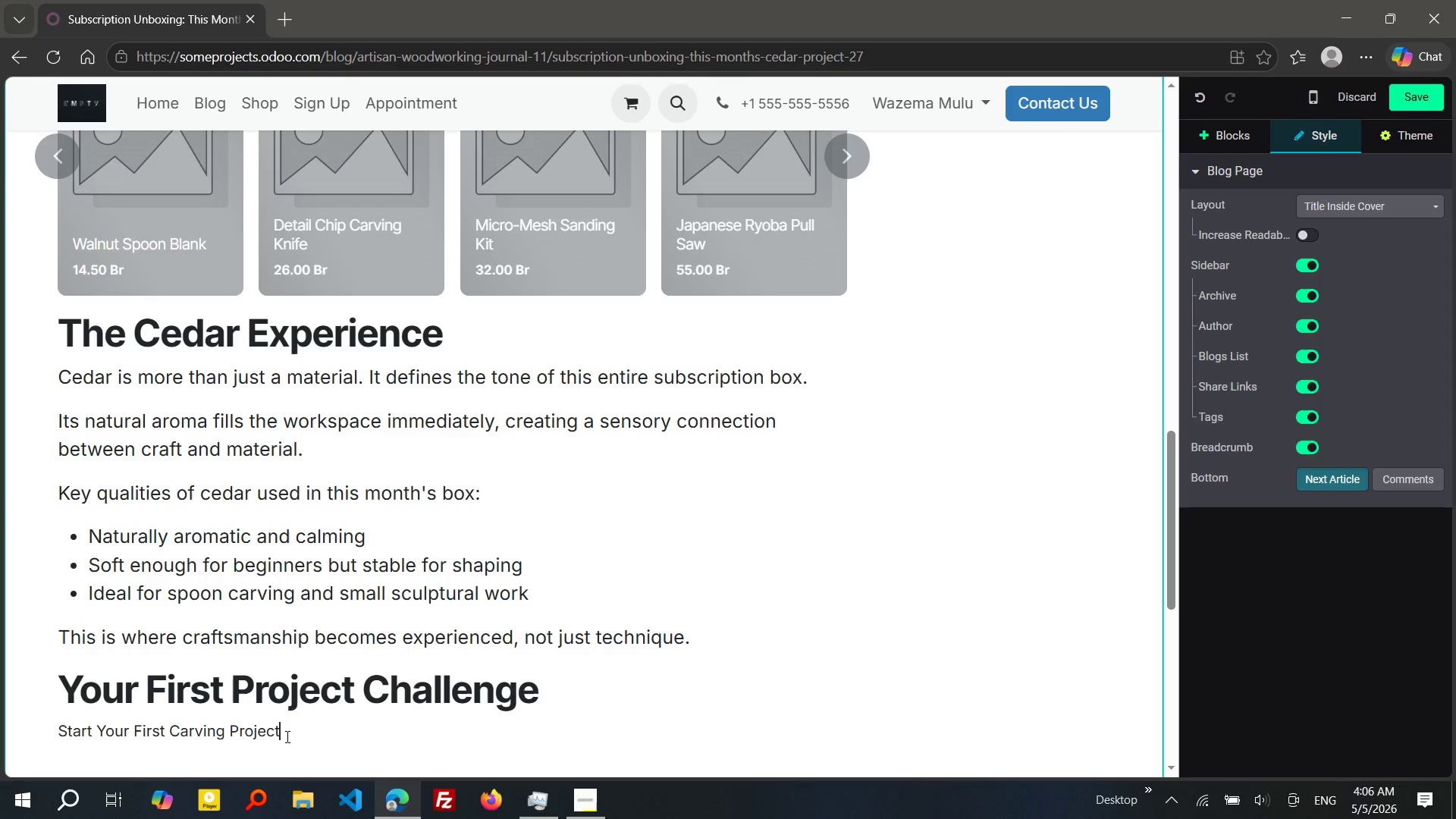 
left_click_drag(start_coordinate=[286, 736], to_coordinate=[15, 723])
 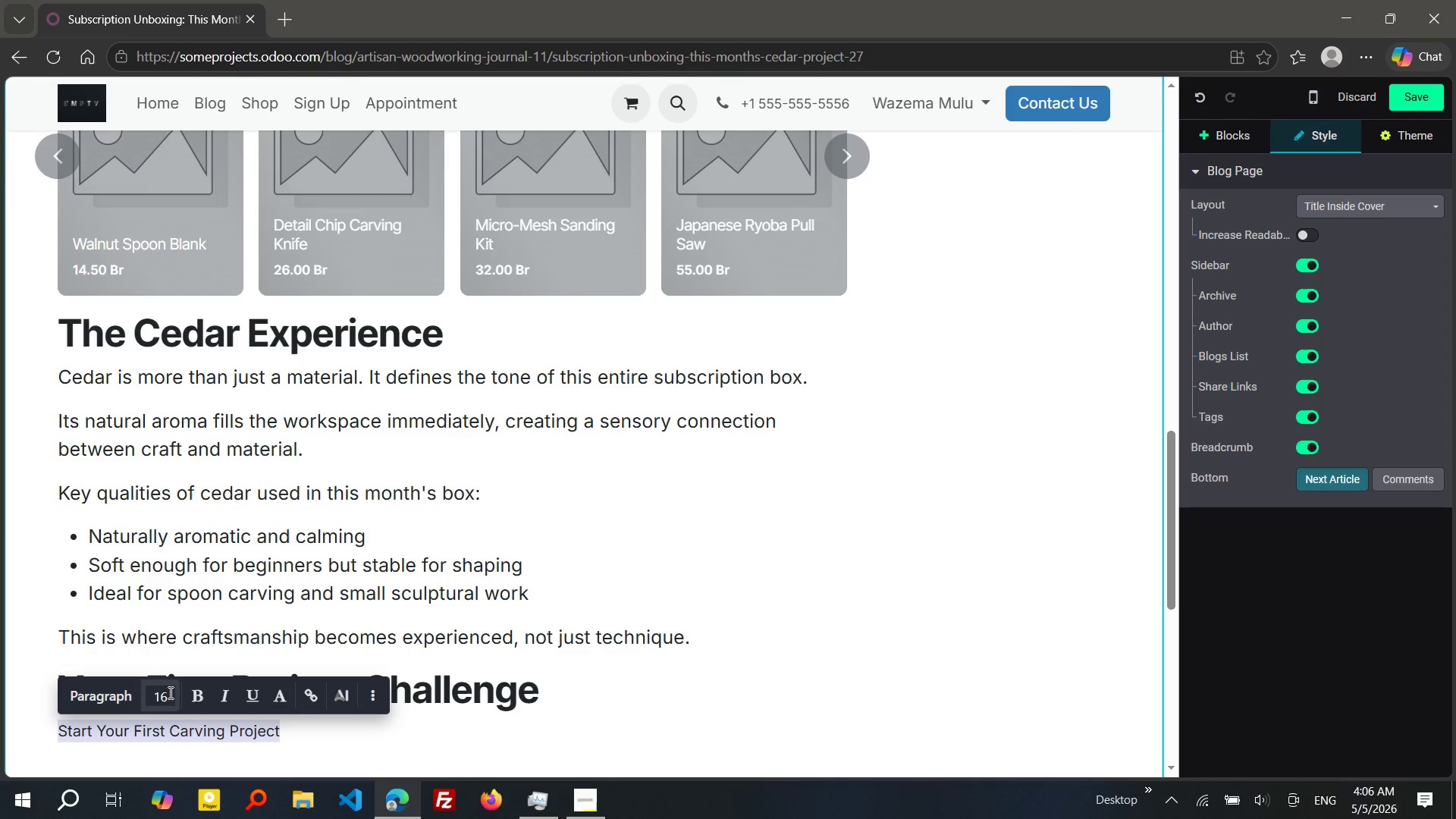 
left_click([169, 692])
 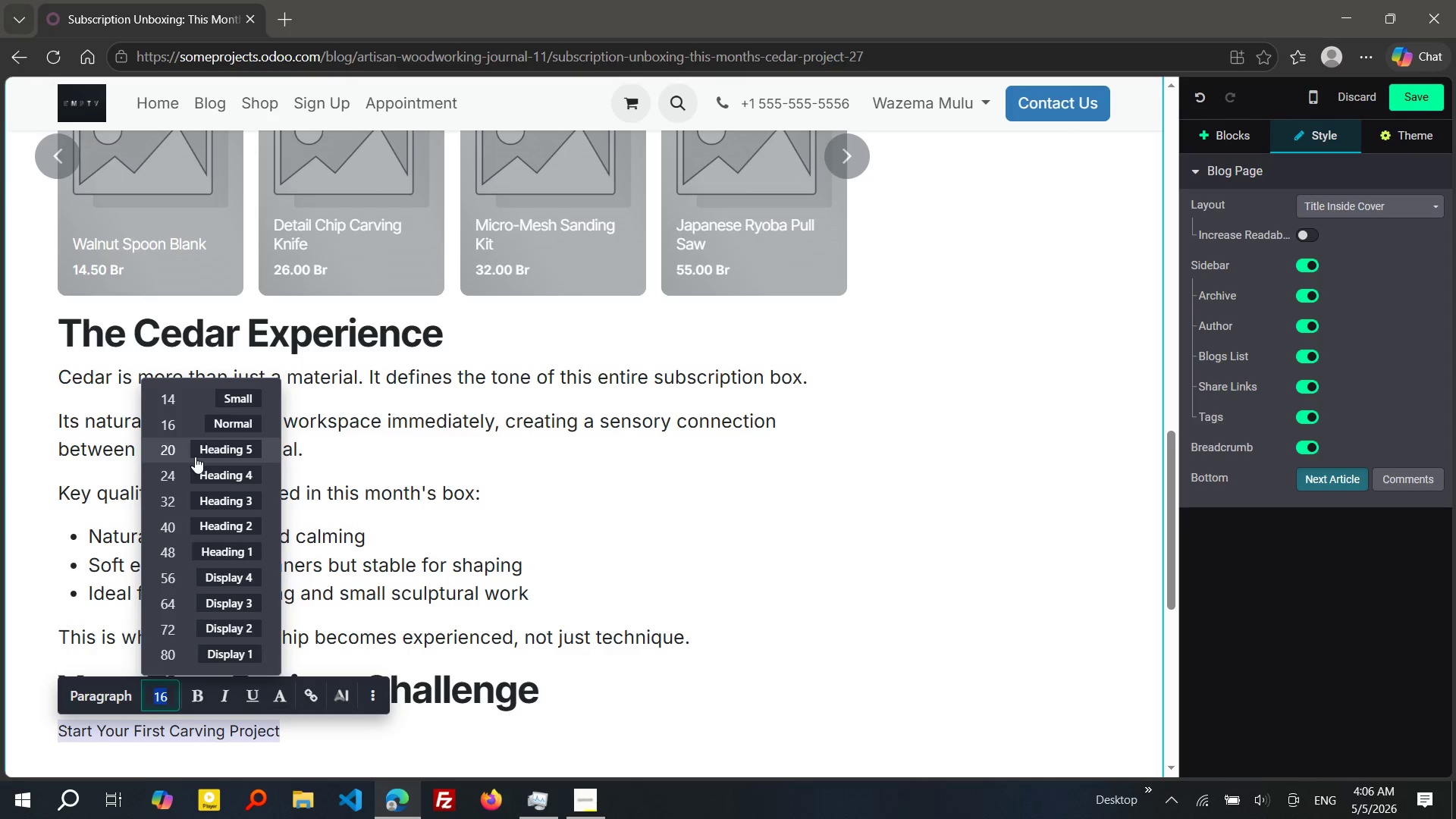 
left_click([194, 457])
 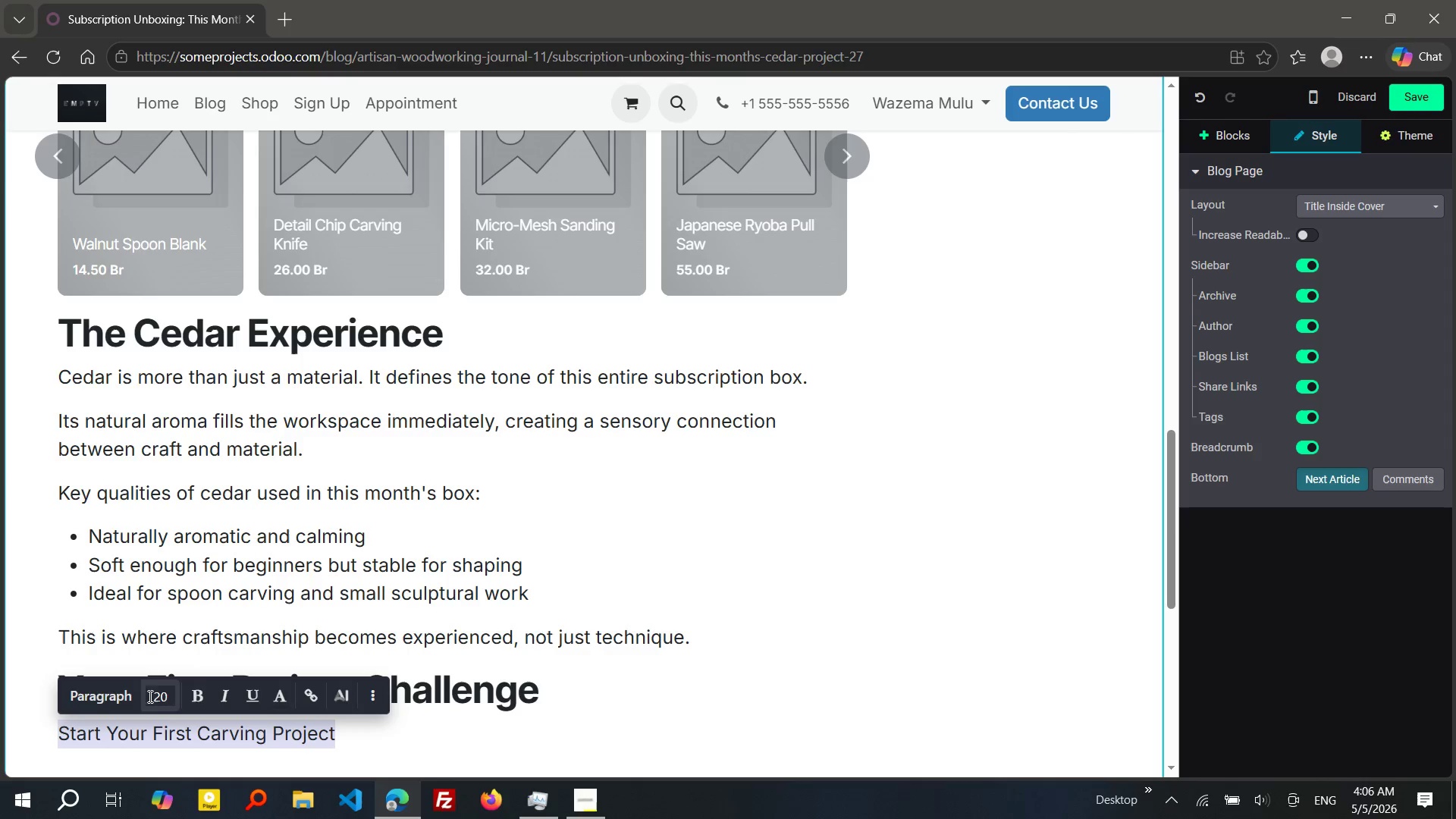 
left_click([122, 697])
 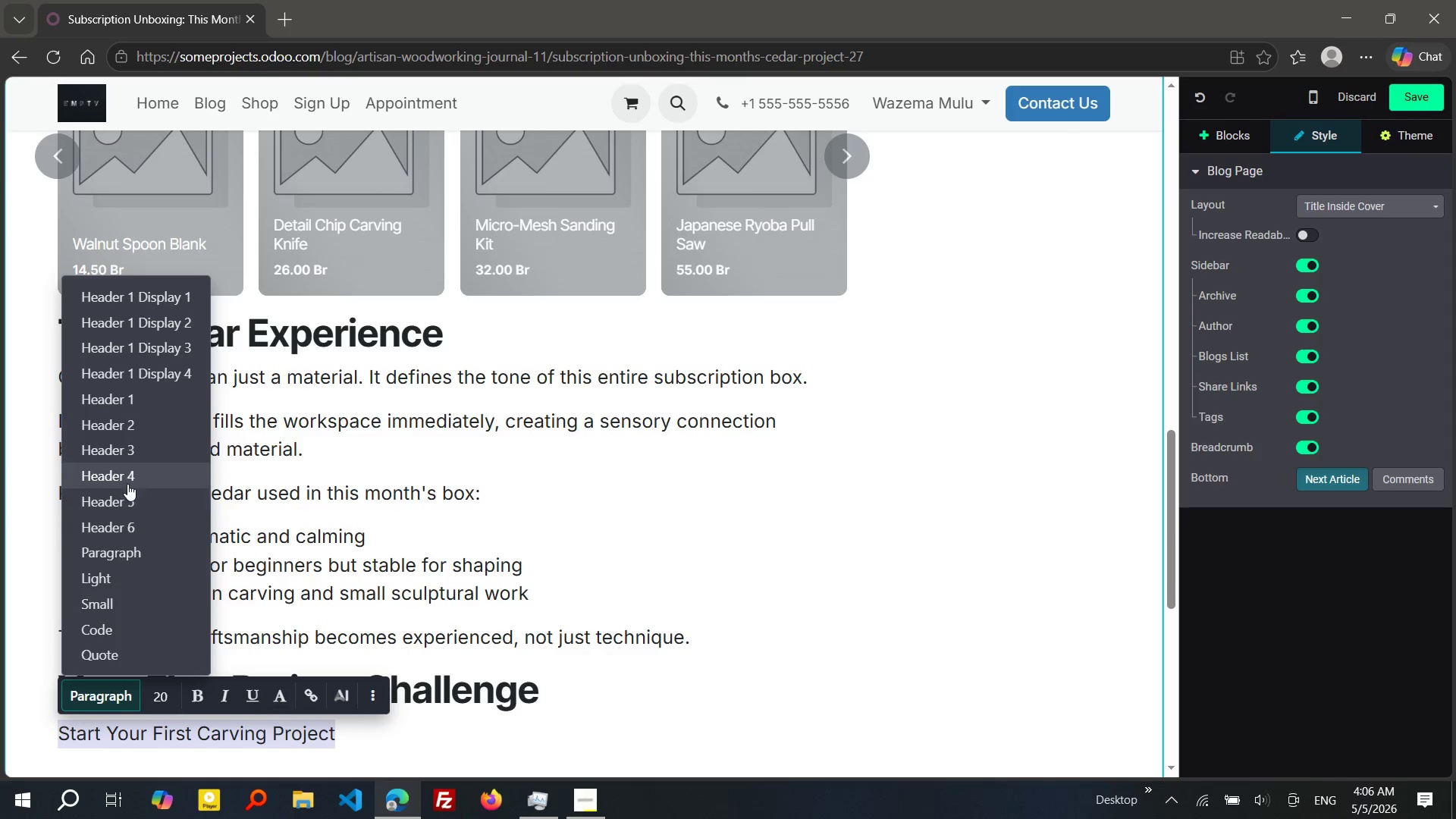 
left_click([126, 478])
 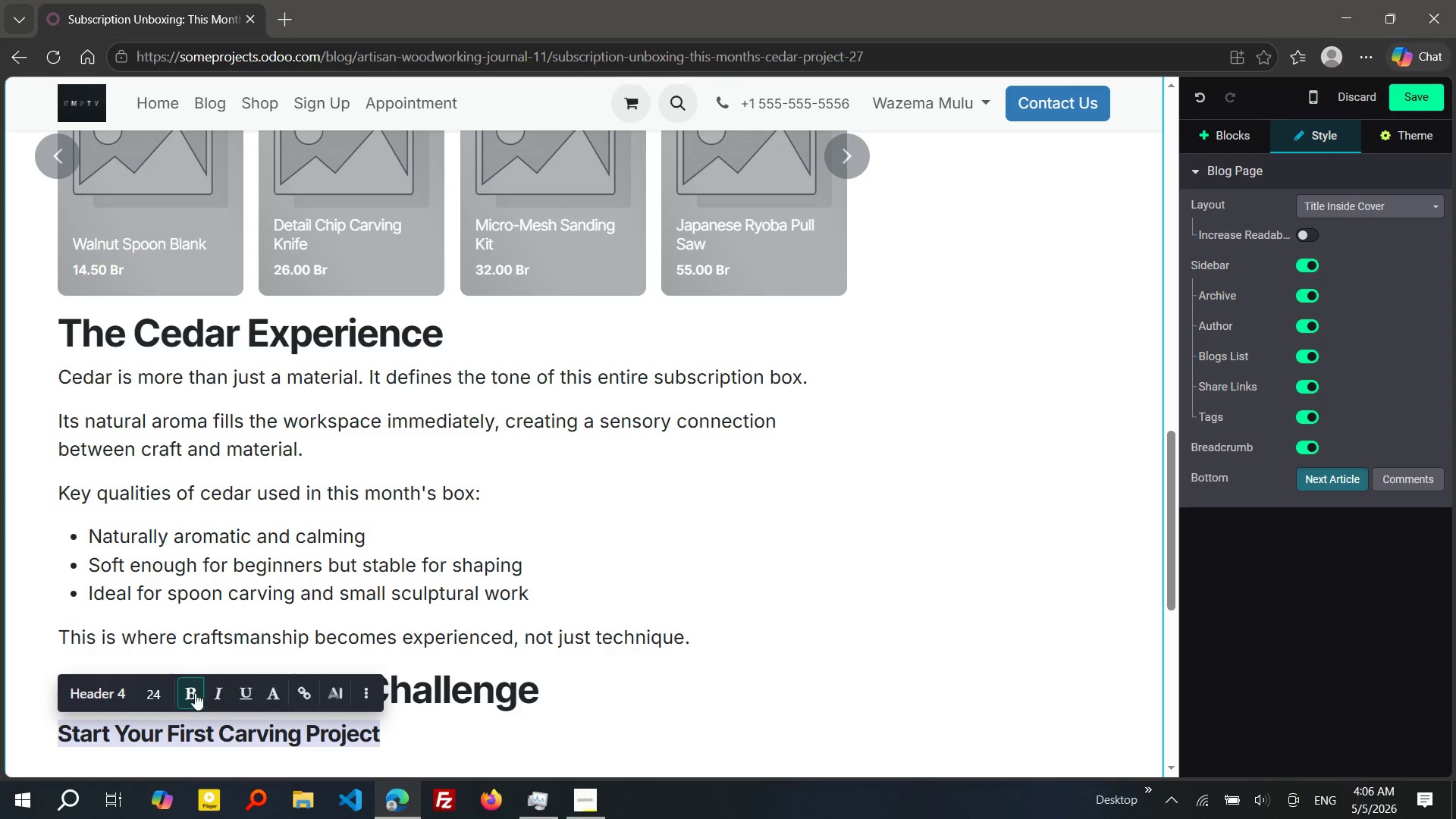 
left_click([143, 699])
 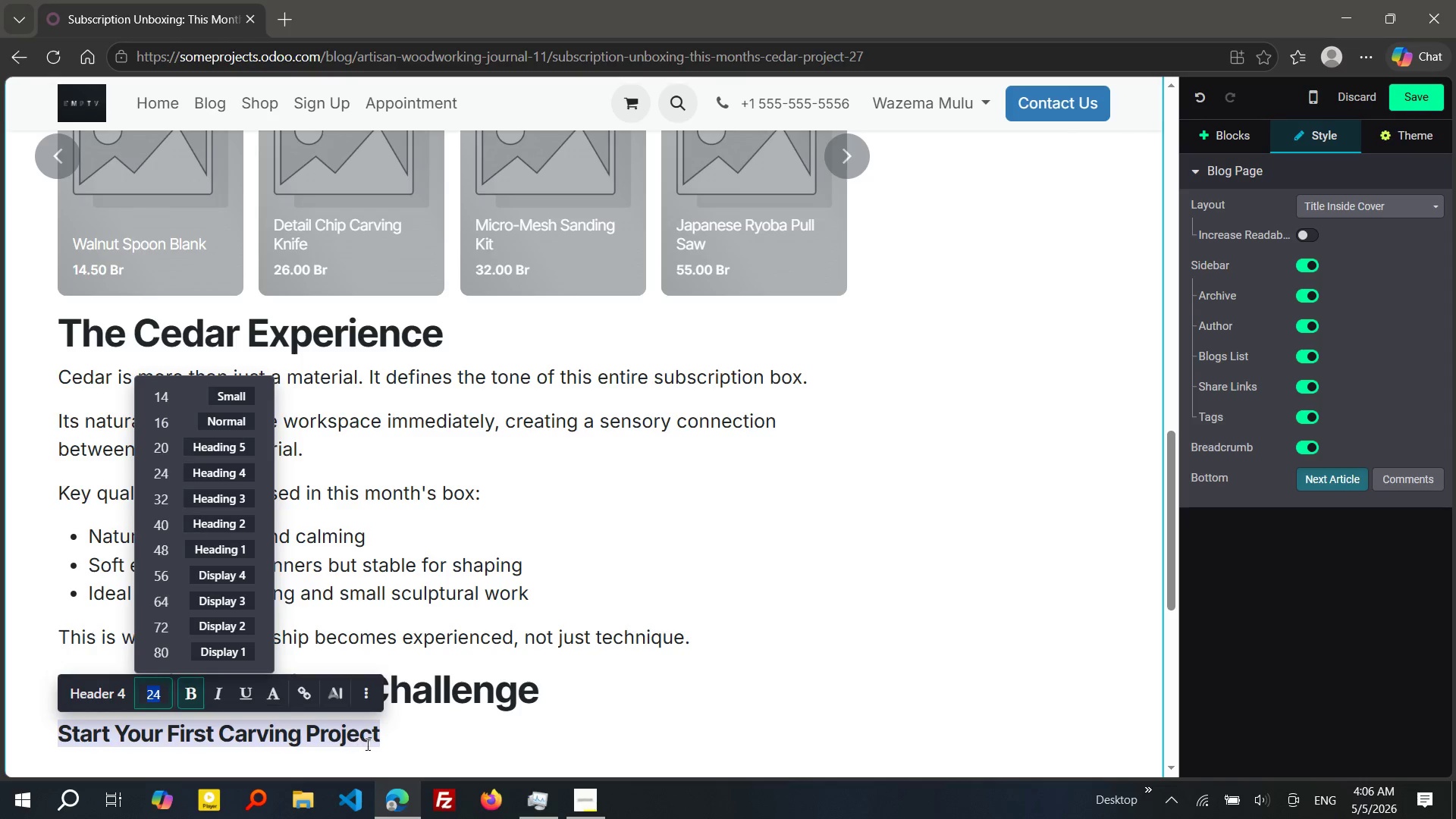 
left_click([394, 736])
 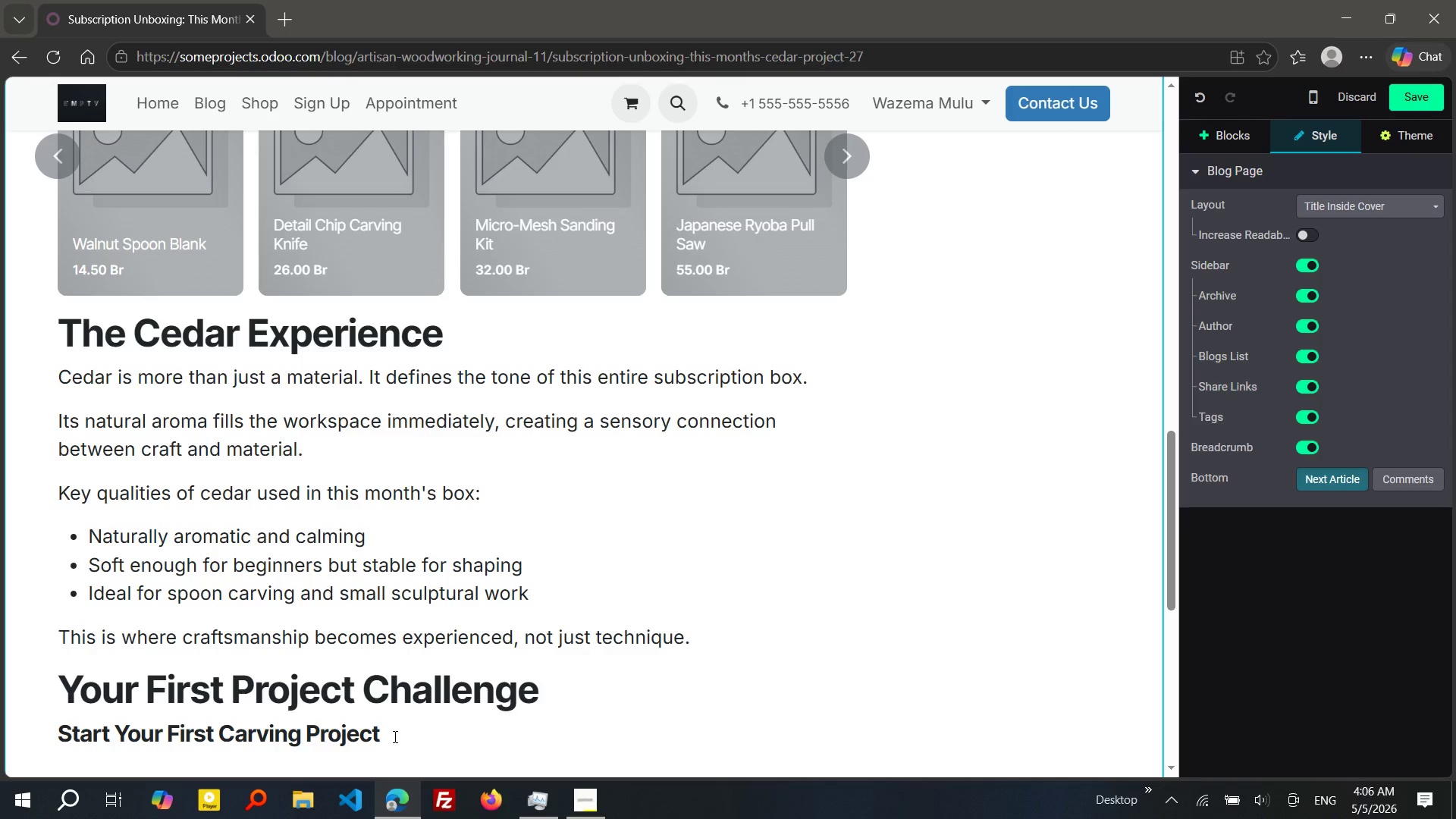 
key(Enter)
 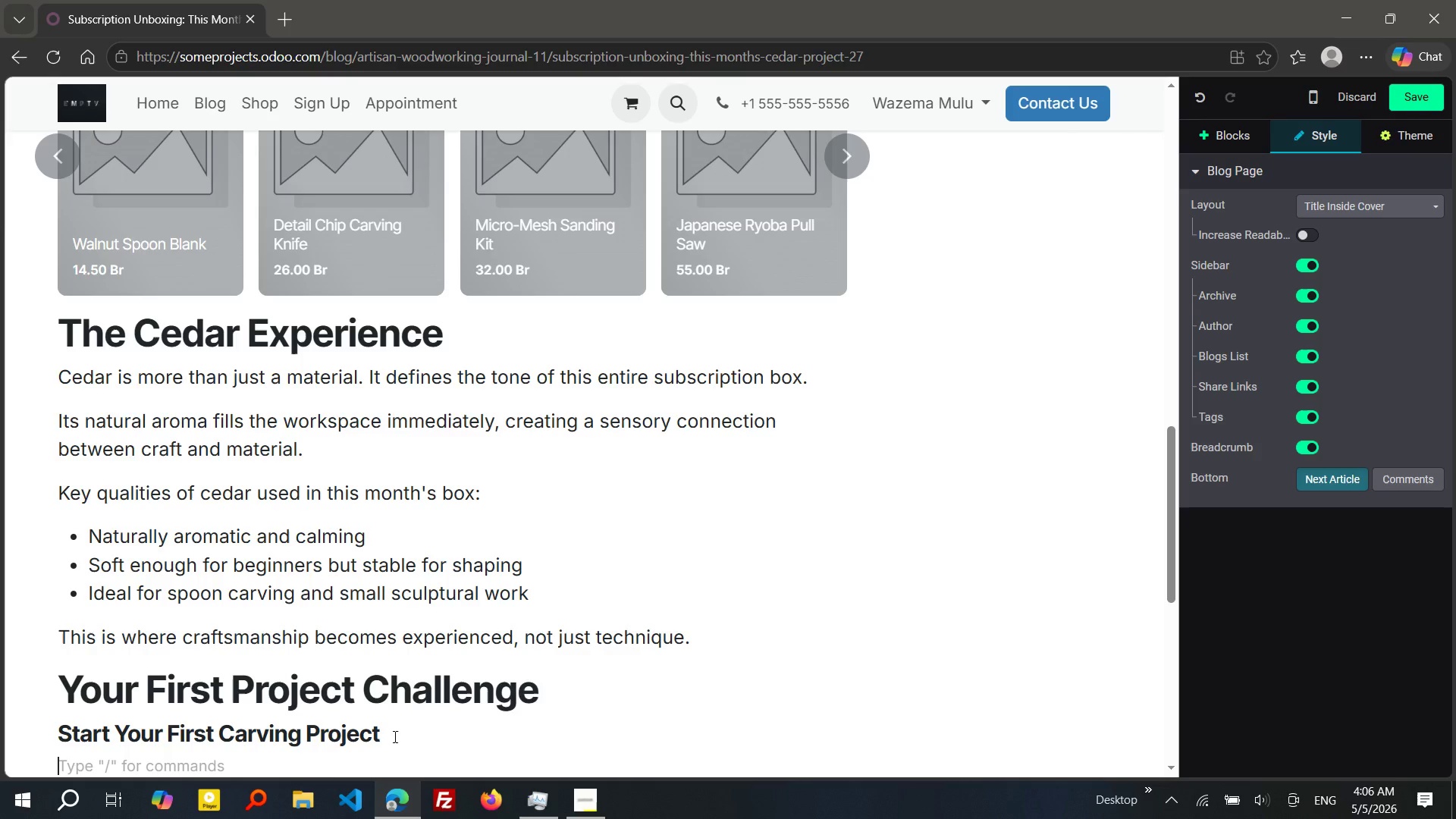 
wait(12.59)
 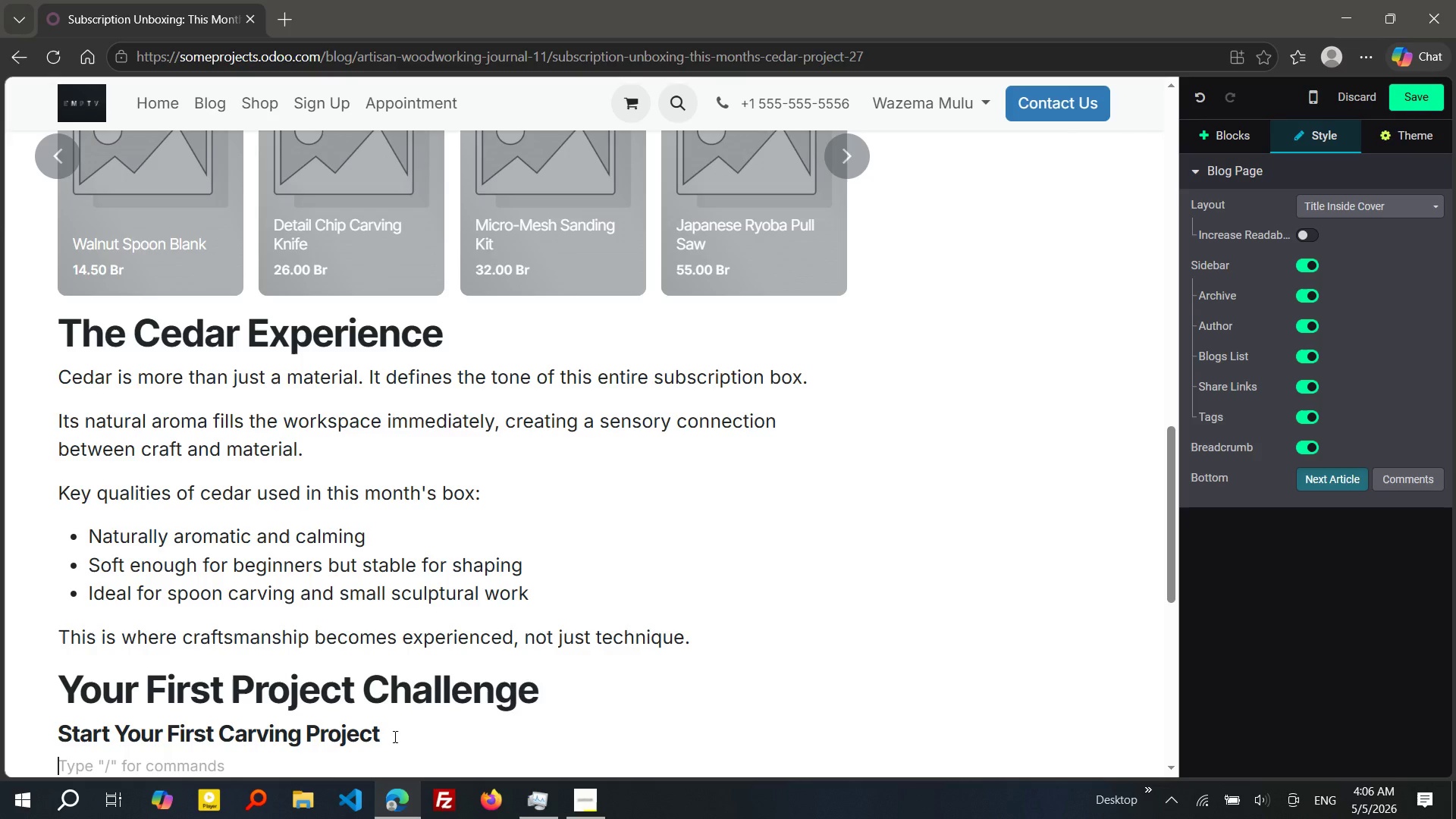 
type(FOLlow this simple progresson)
 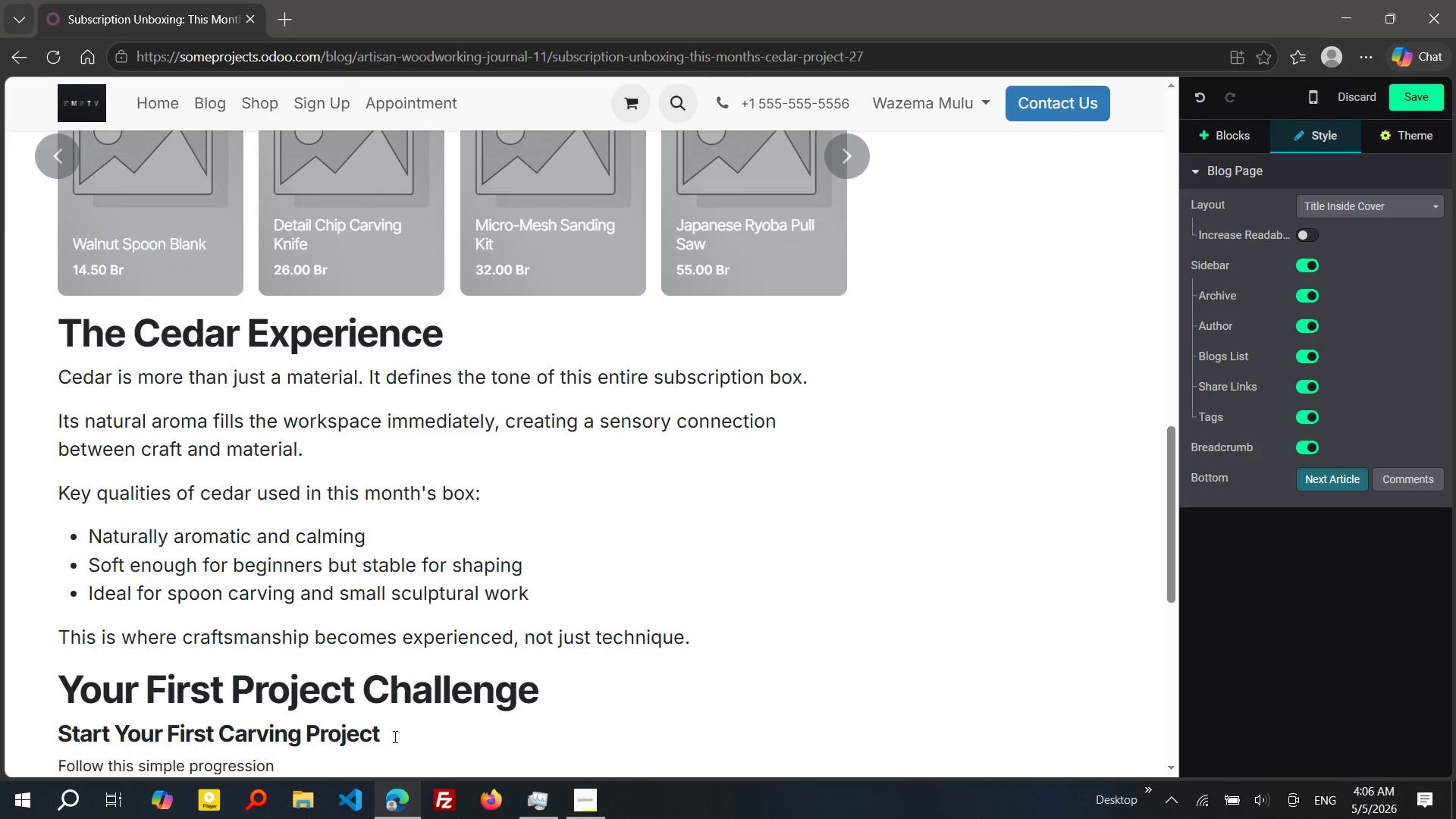 
hold_key(key=I, duration=0.31)
 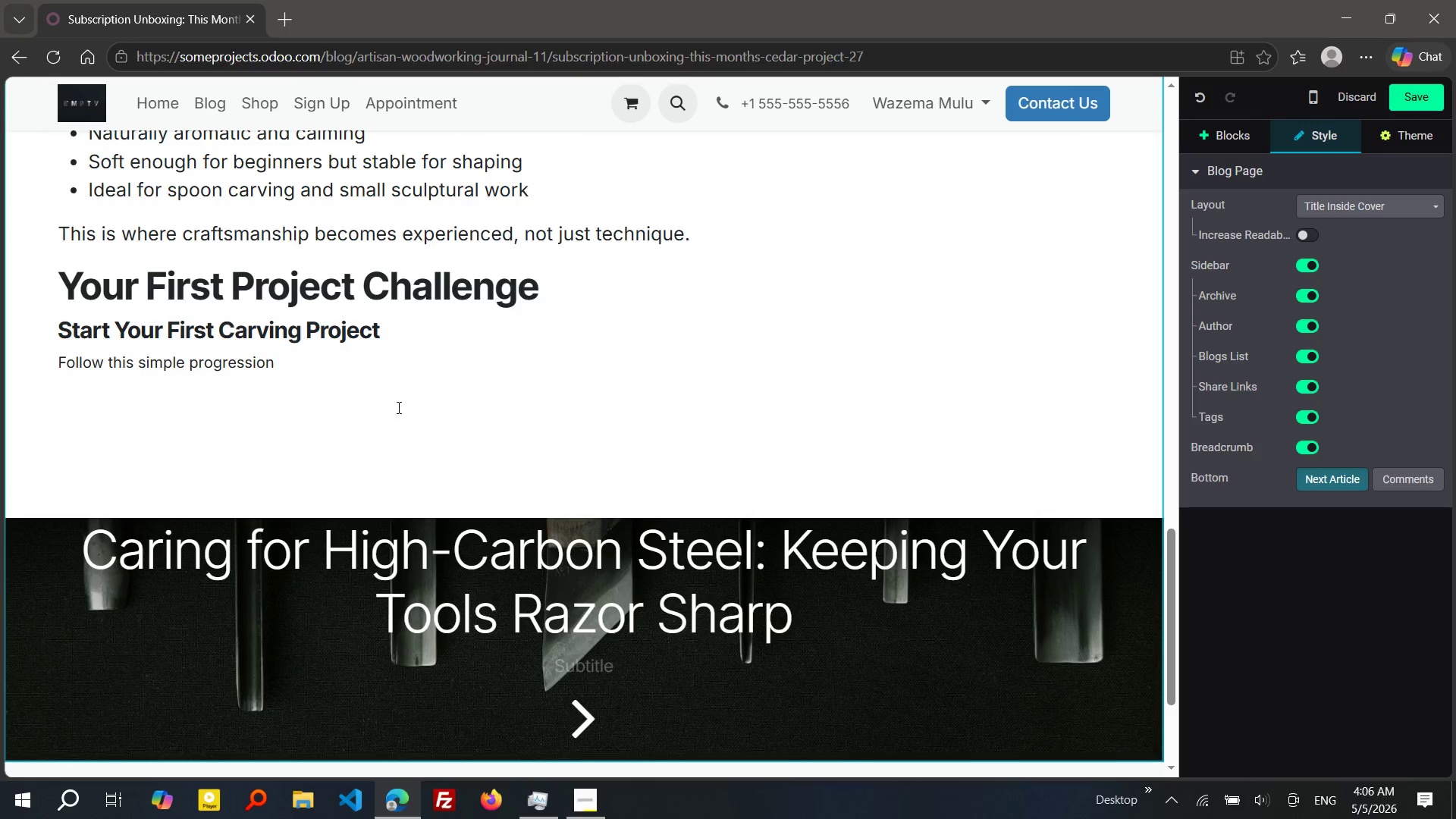 
left_click_drag(start_coordinate=[297, 363], to_coordinate=[52, 360])
 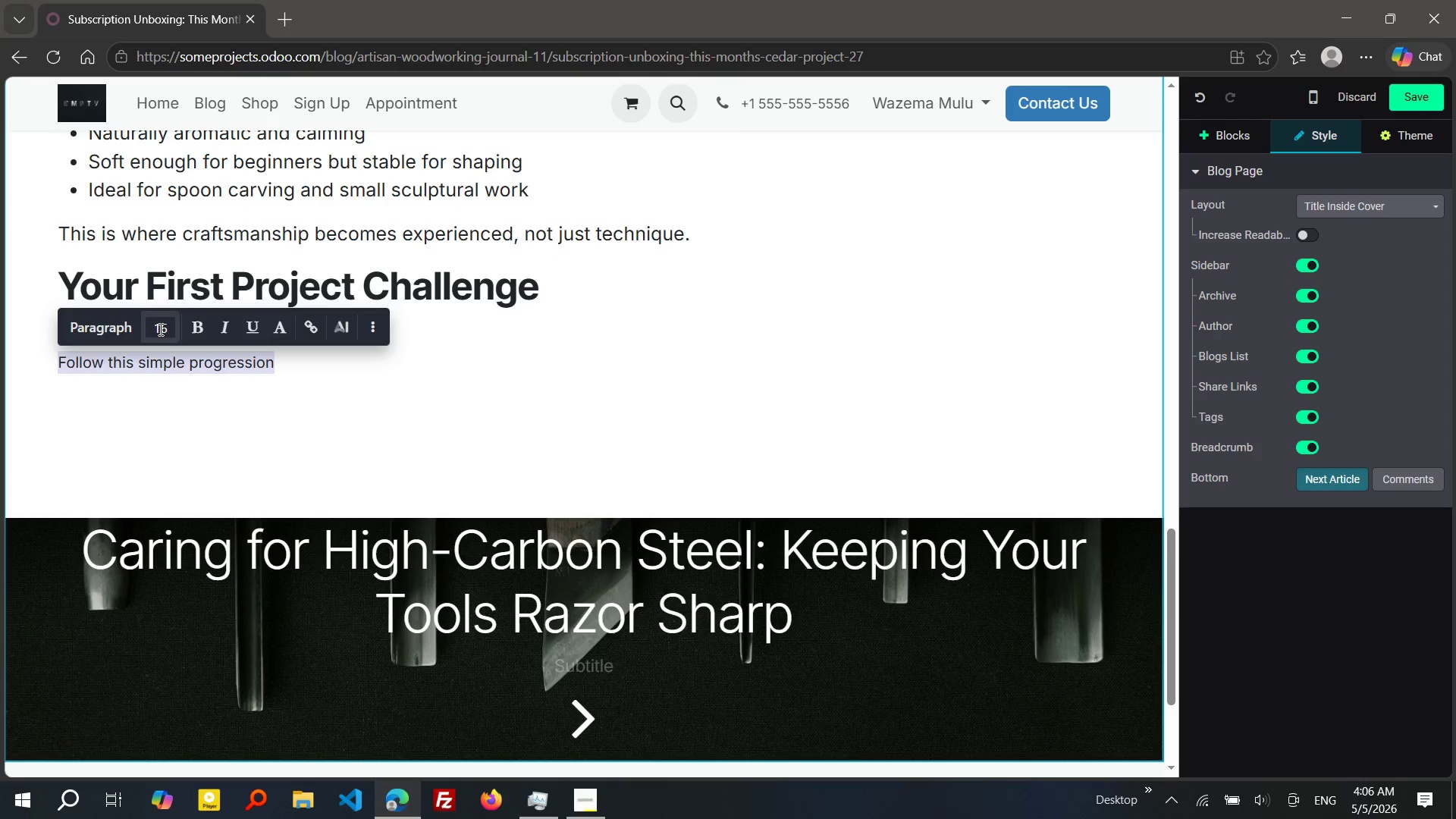 
left_click([160, 329])
 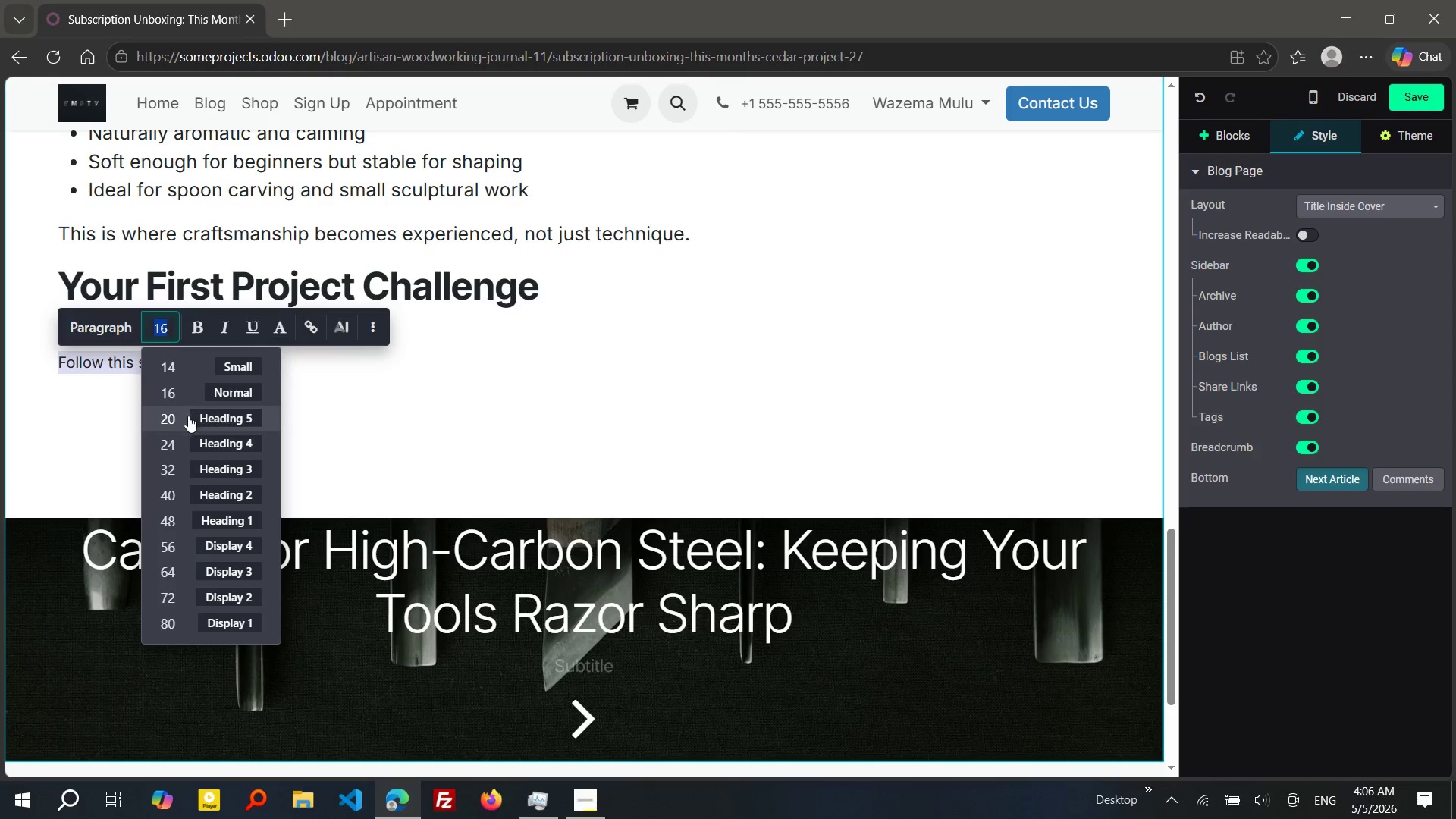 
left_click([188, 416])
 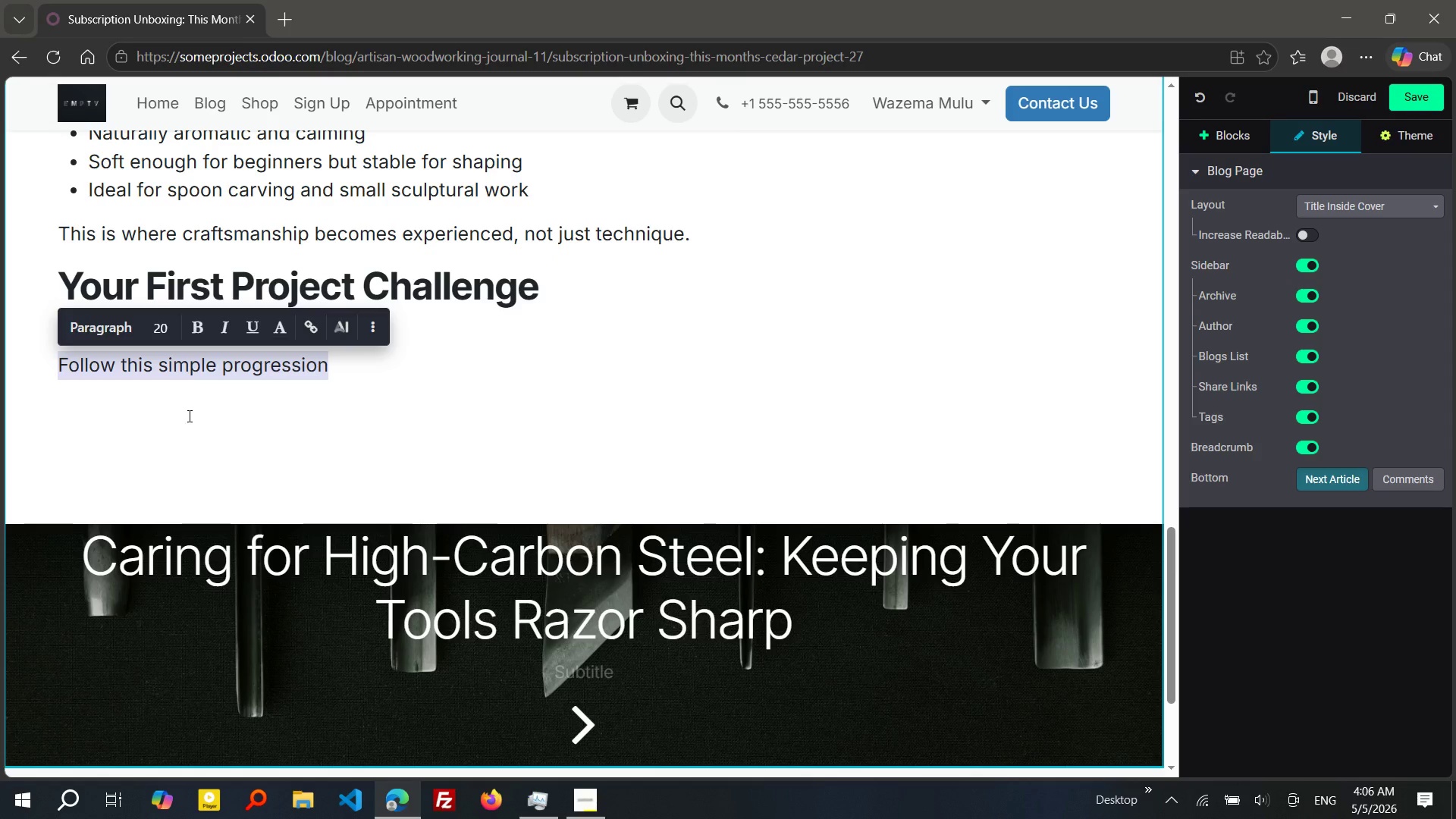 
wait(5.61)
 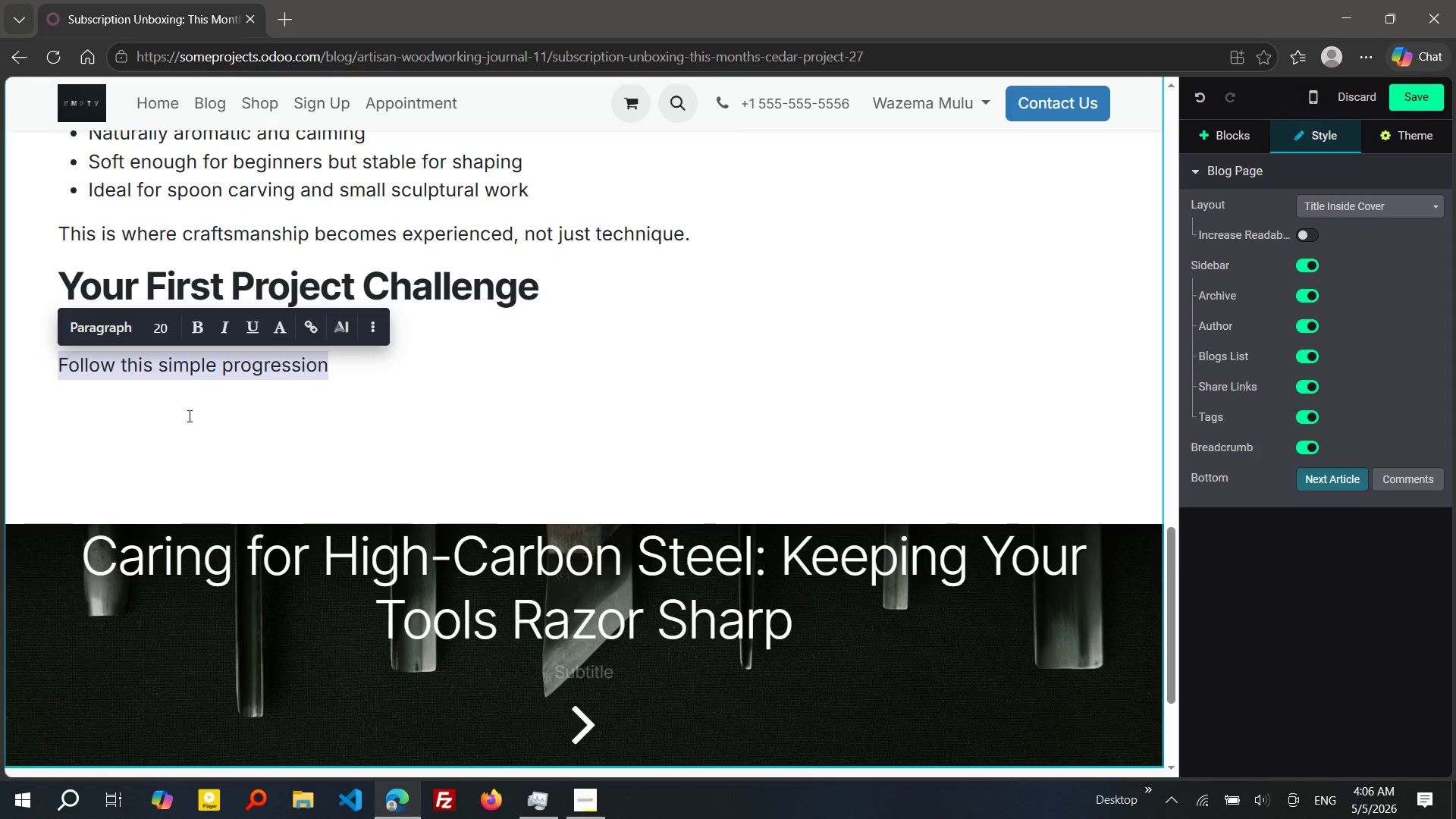 
left_click([359, 364])
 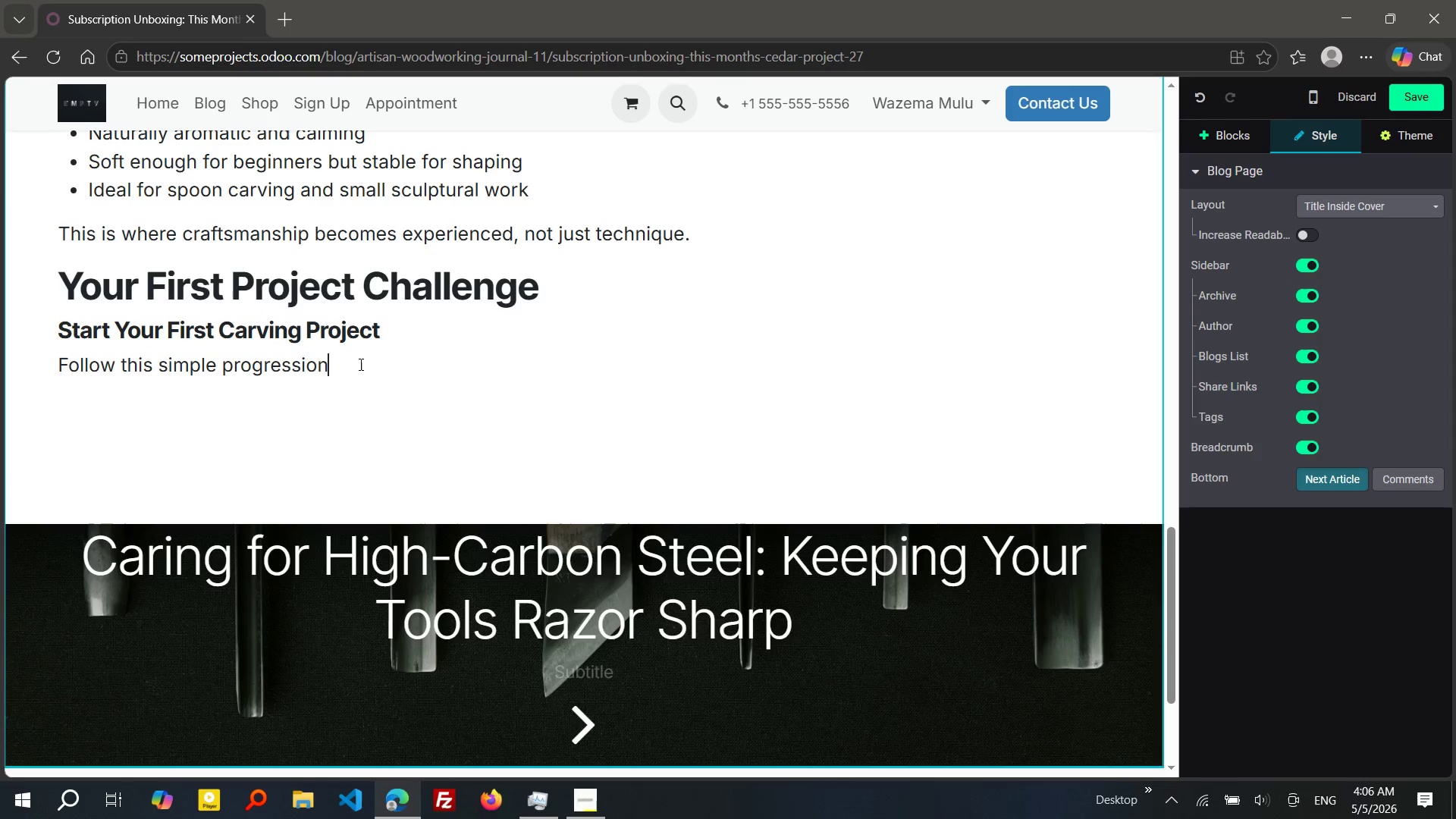 
key(Shift+Semicolon)
 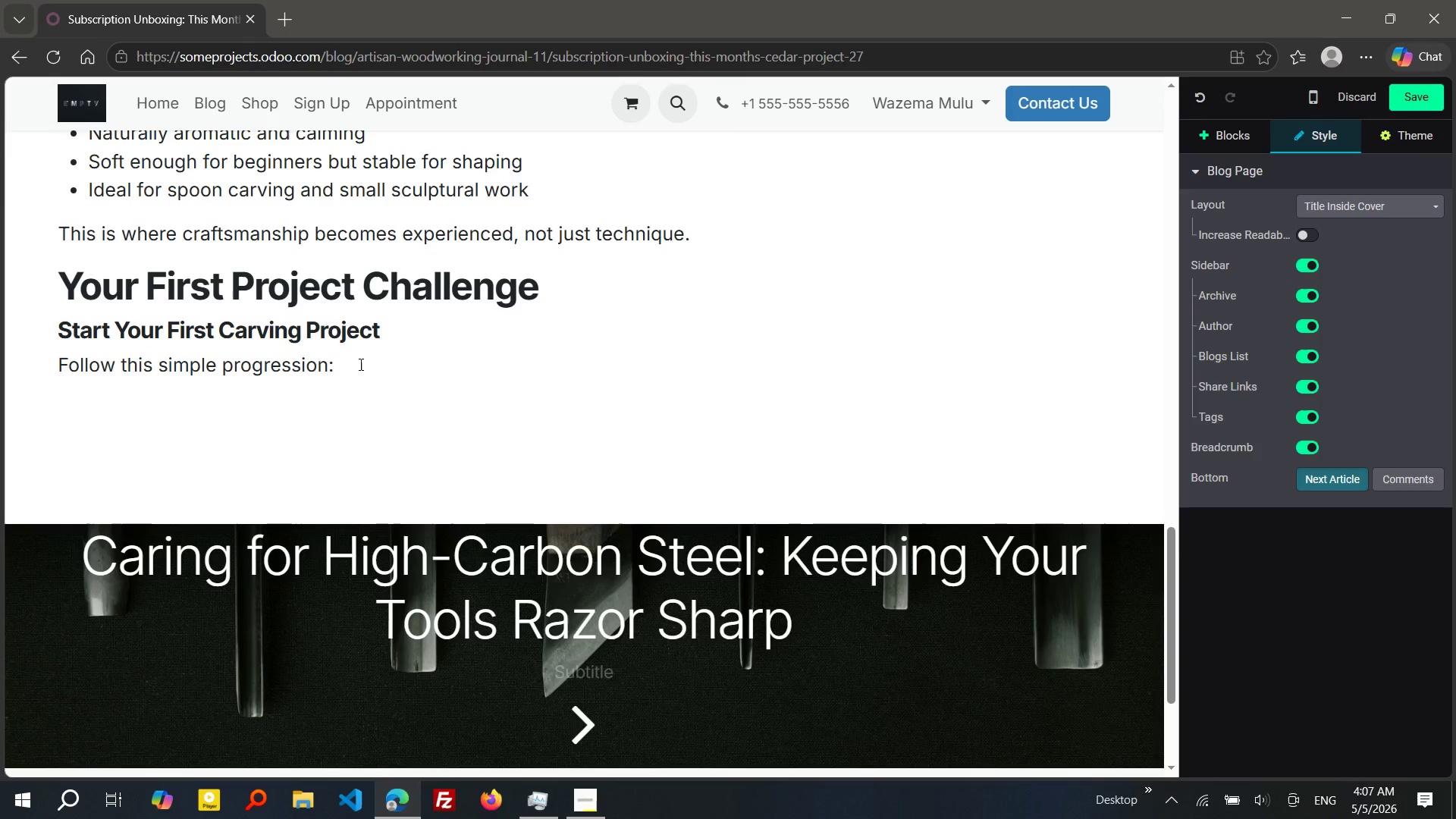 
key(Shift+Enter)
 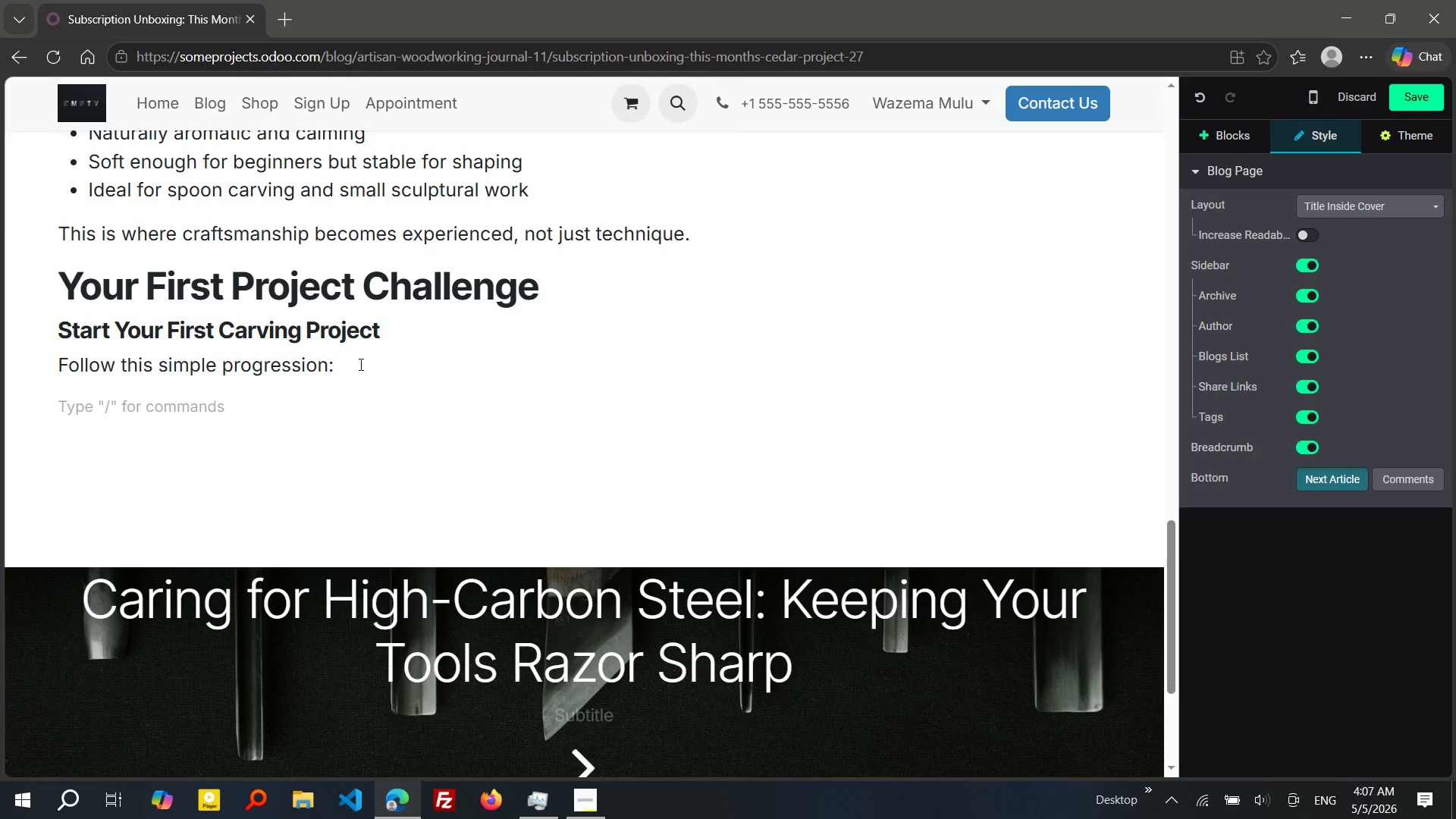 
wait(8.02)
 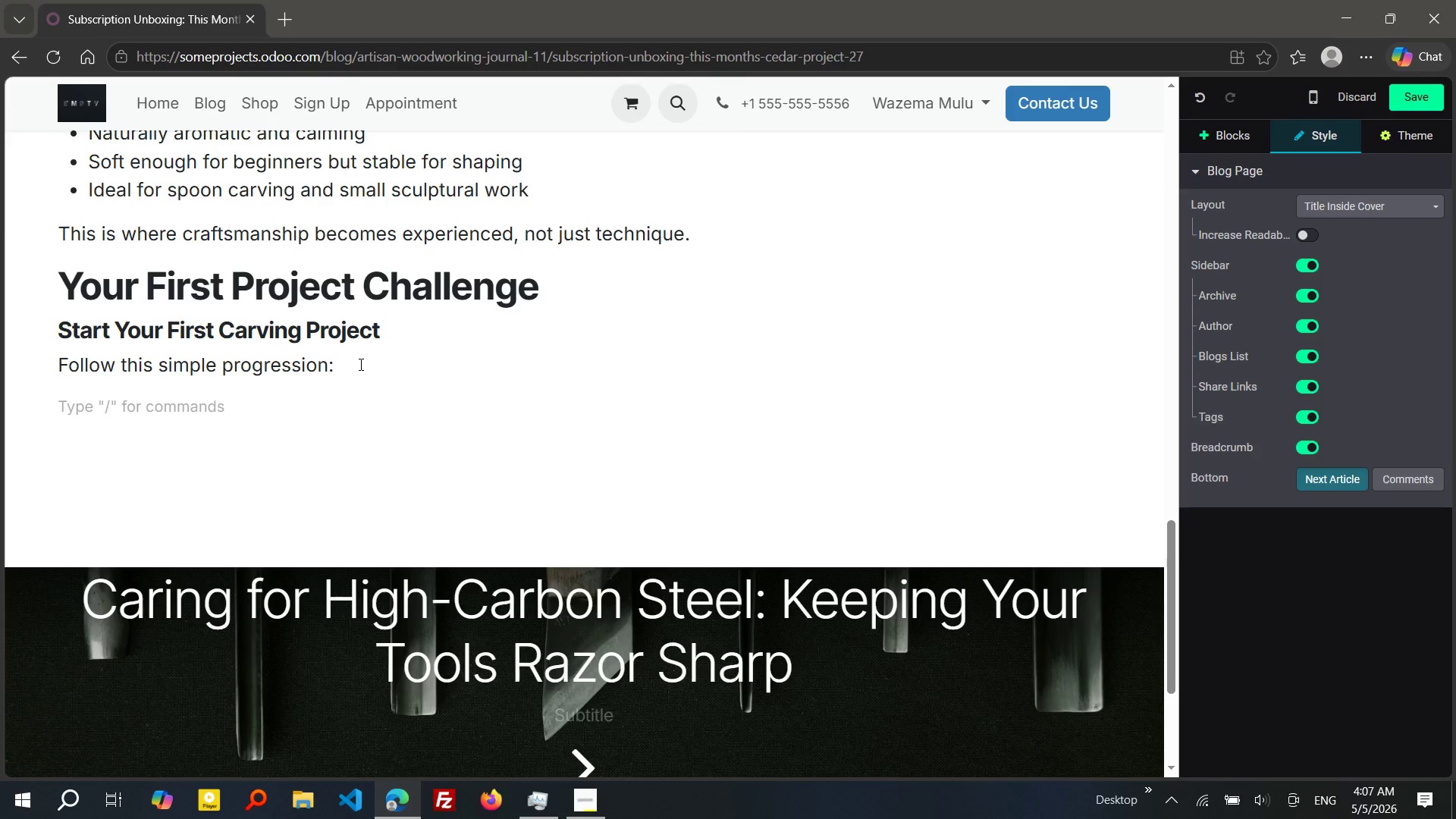 
left_click([1221, 138])
 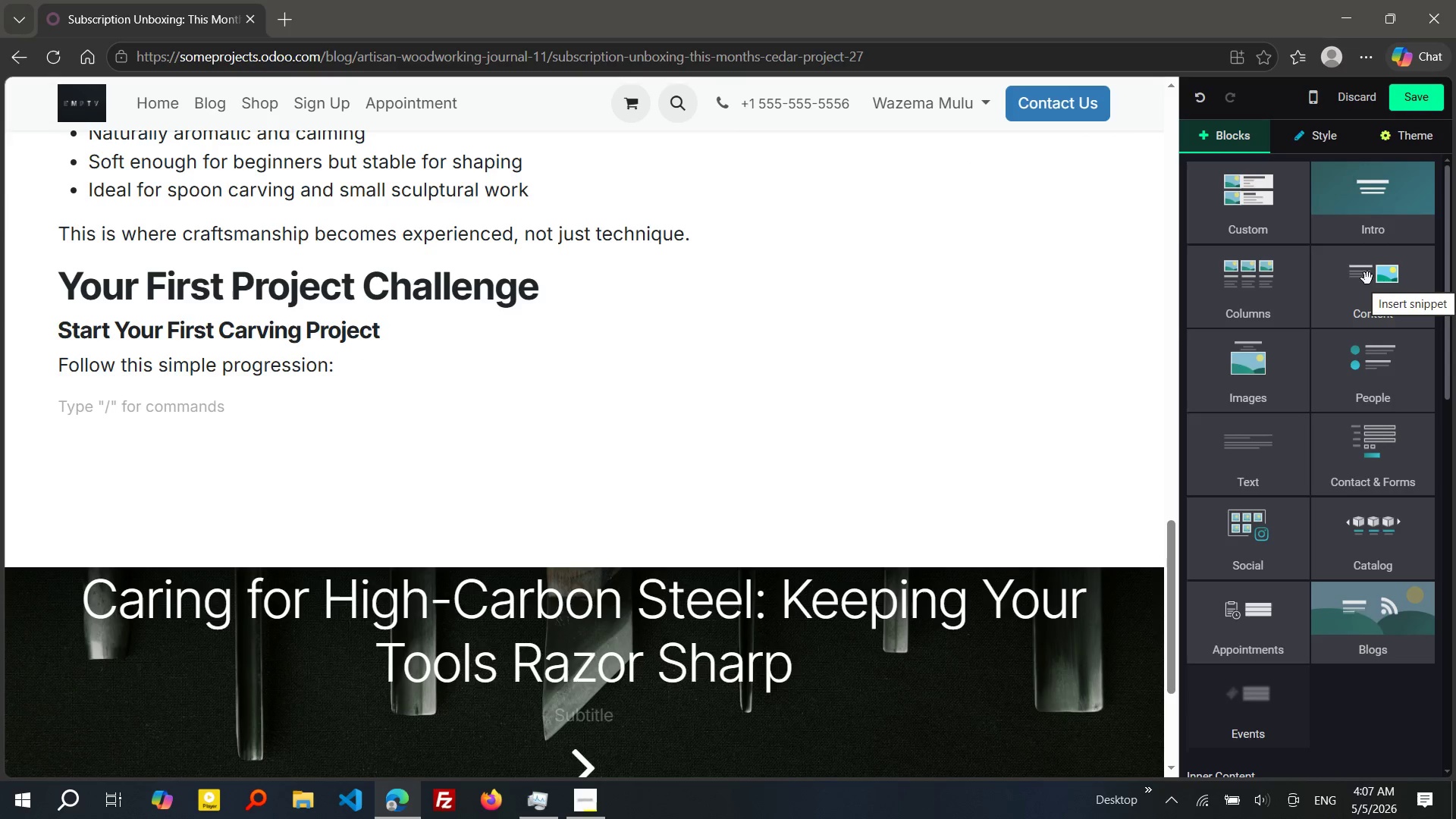 
left_click([1367, 278])
 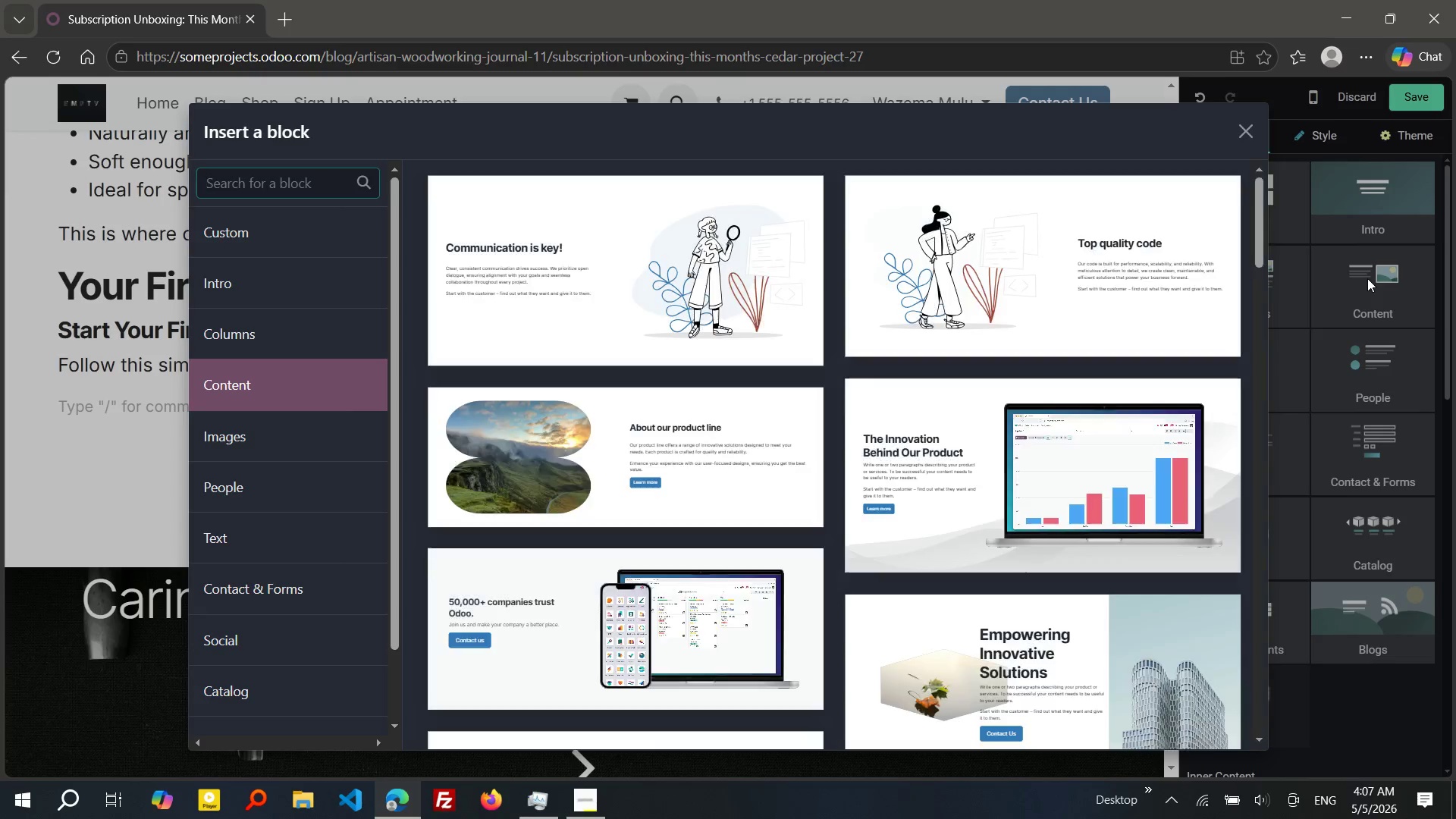 
type(step)
 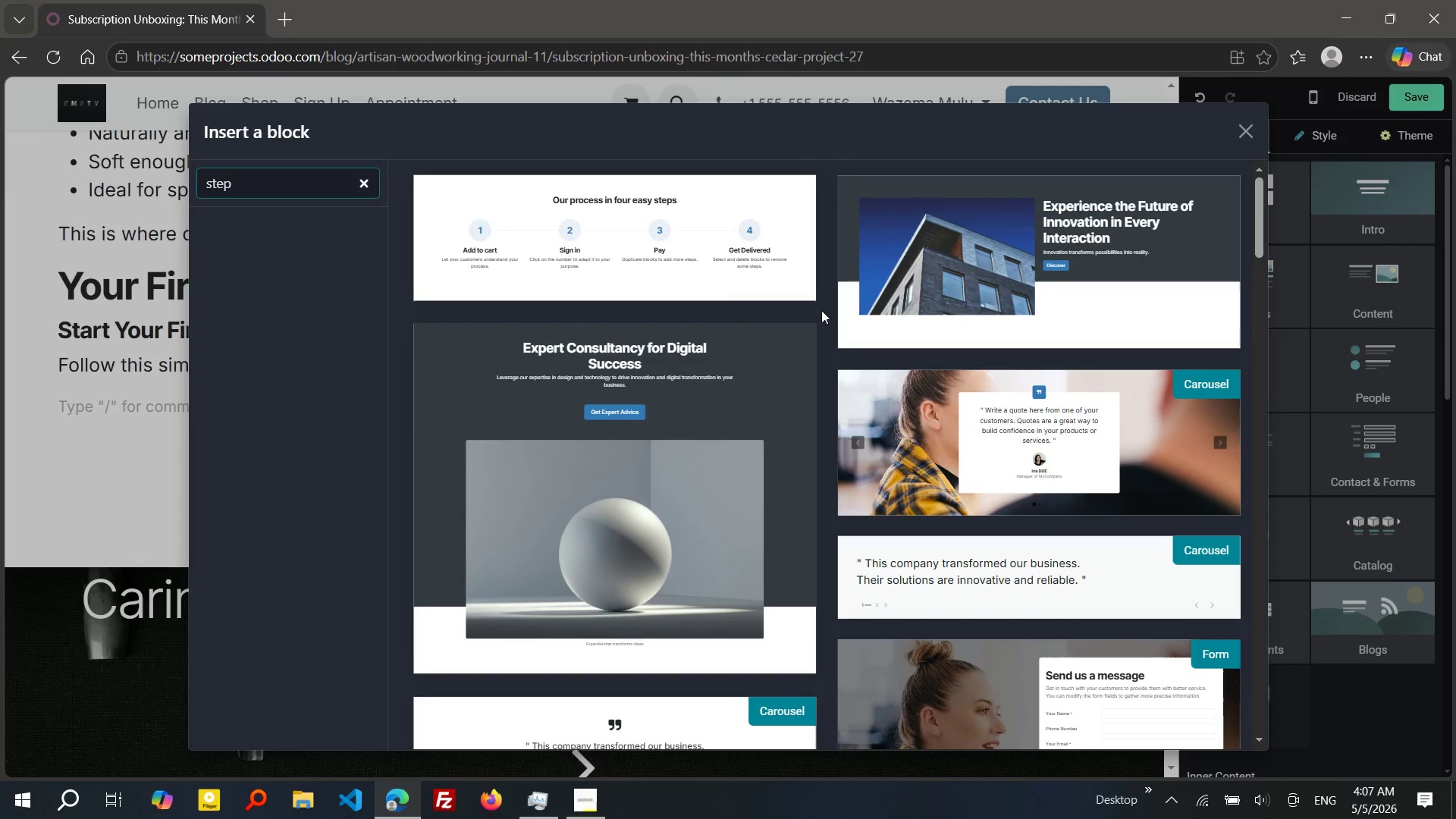 
wait(13.78)
 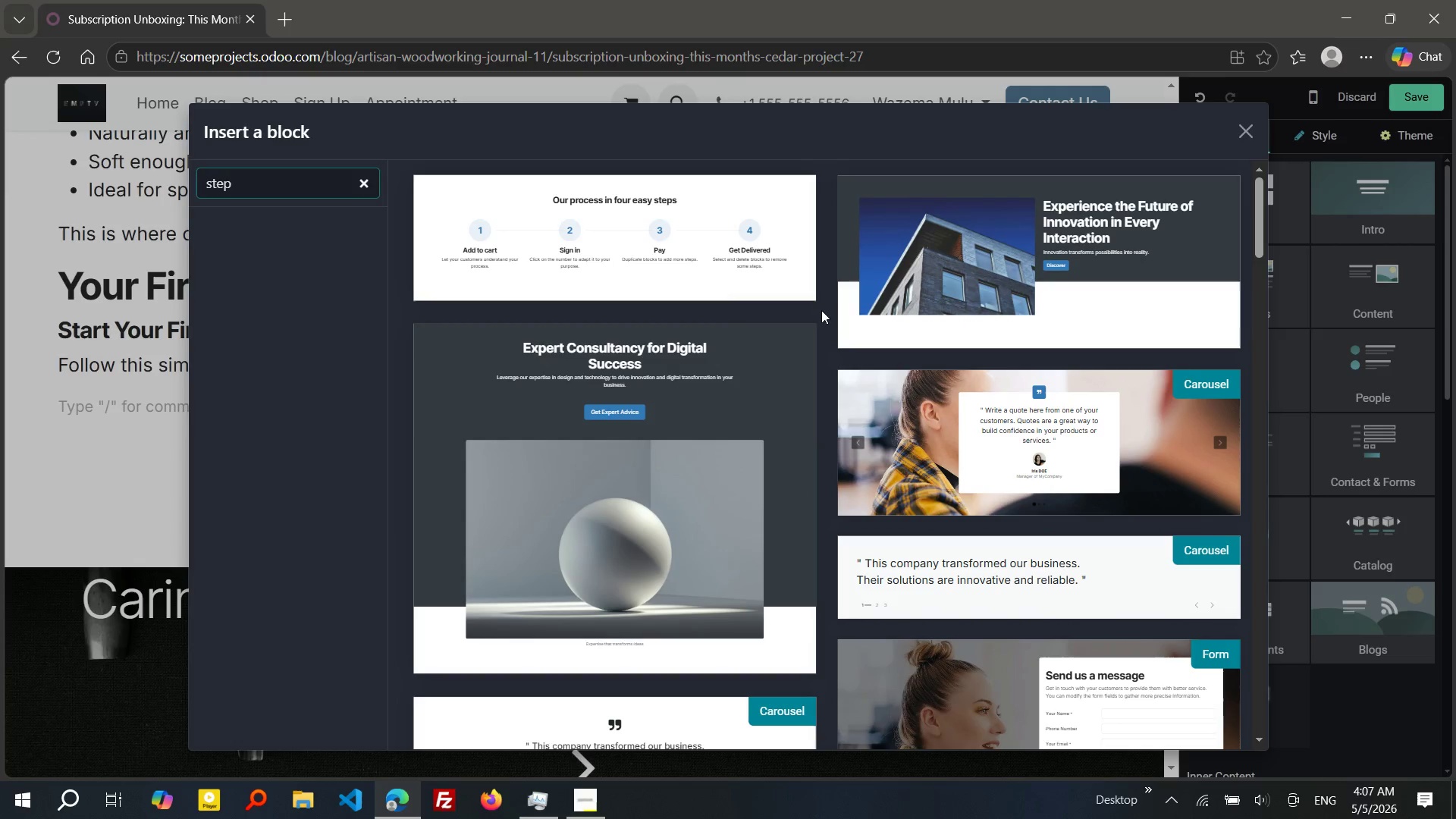 
left_click([613, 264])
 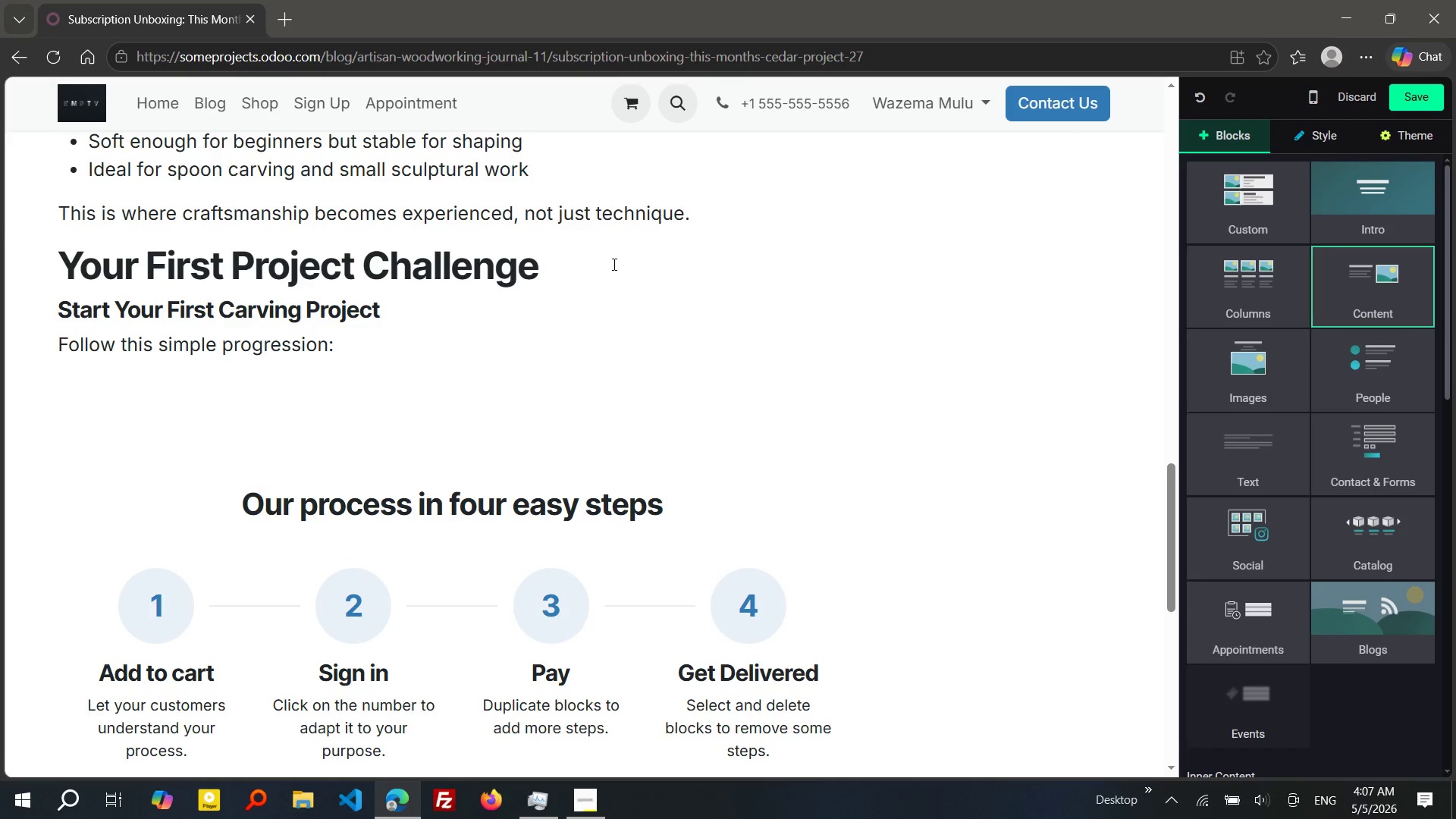 
wait(9.23)
 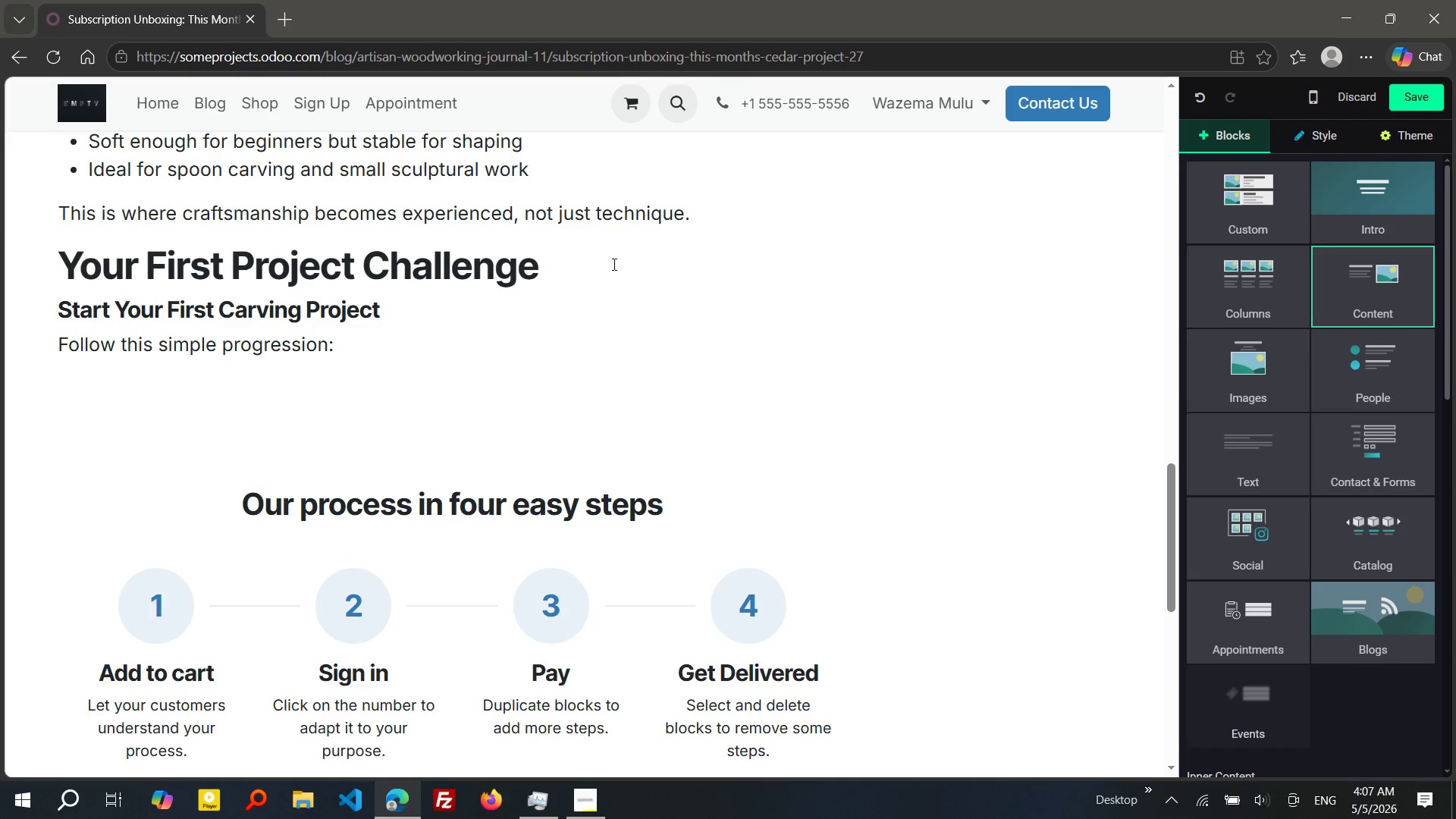 
left_click([417, 467])
 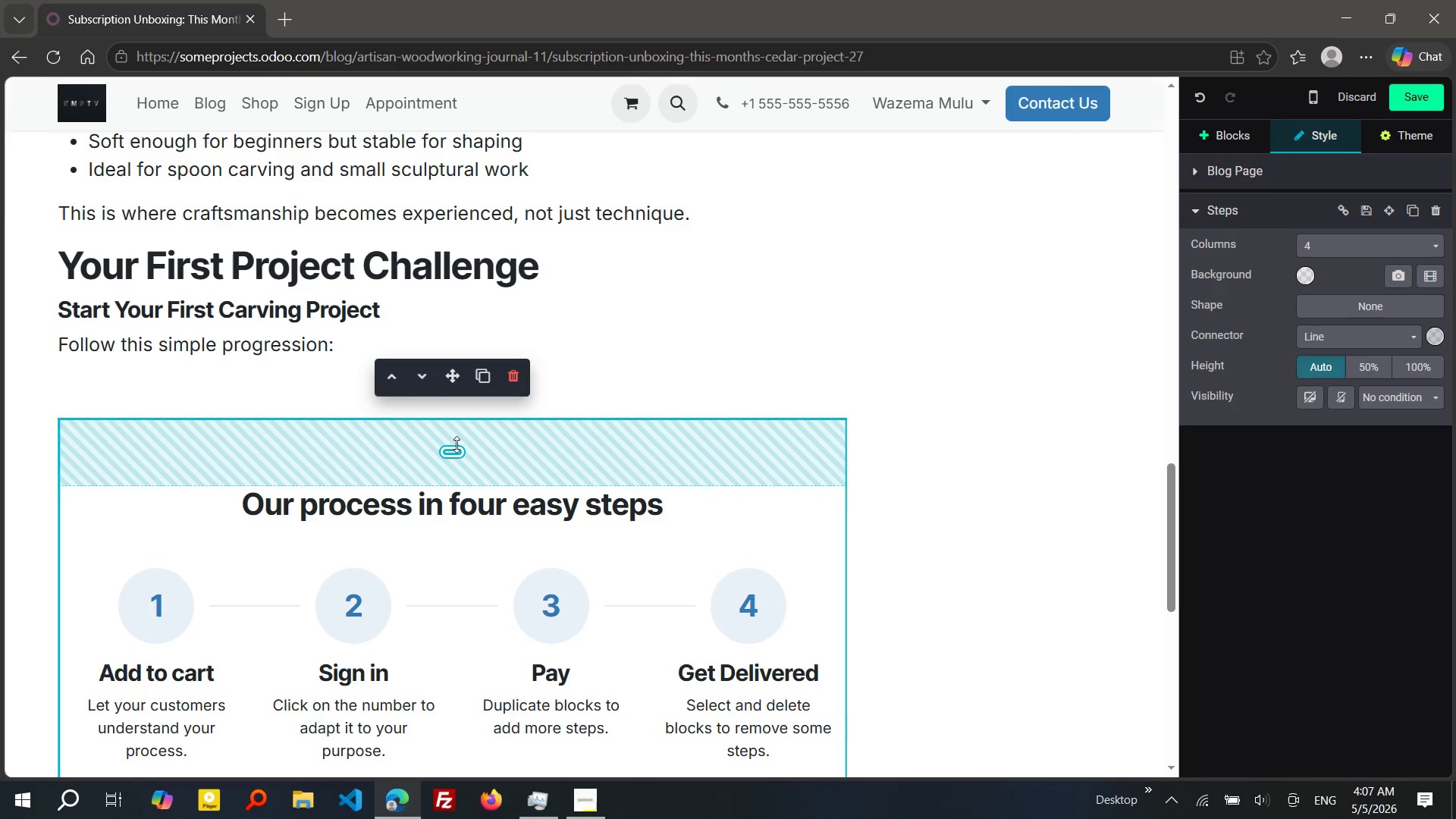 
left_click_drag(start_coordinate=[457, 453], to_coordinate=[457, 316])
 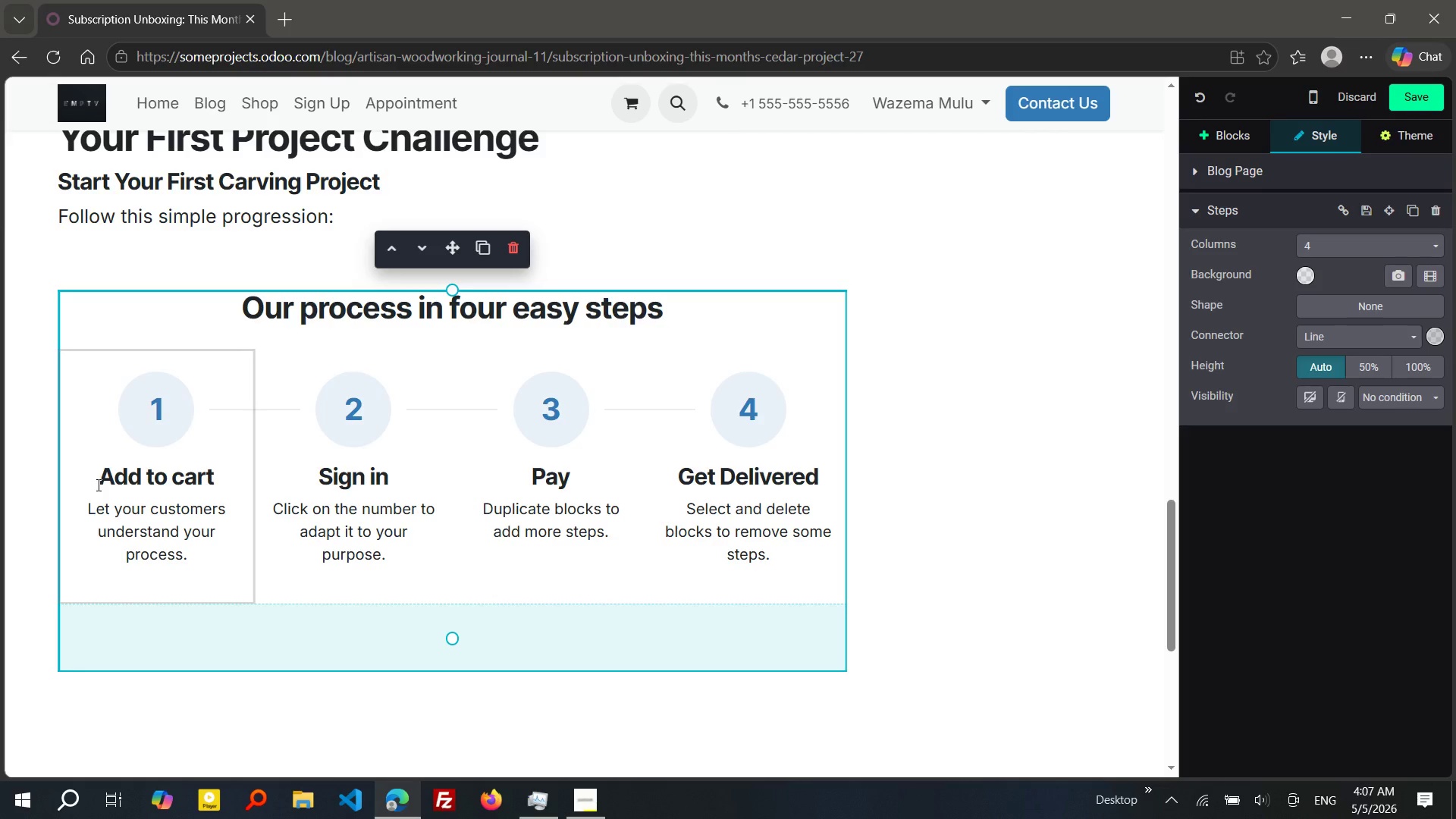 
wait(15.72)
 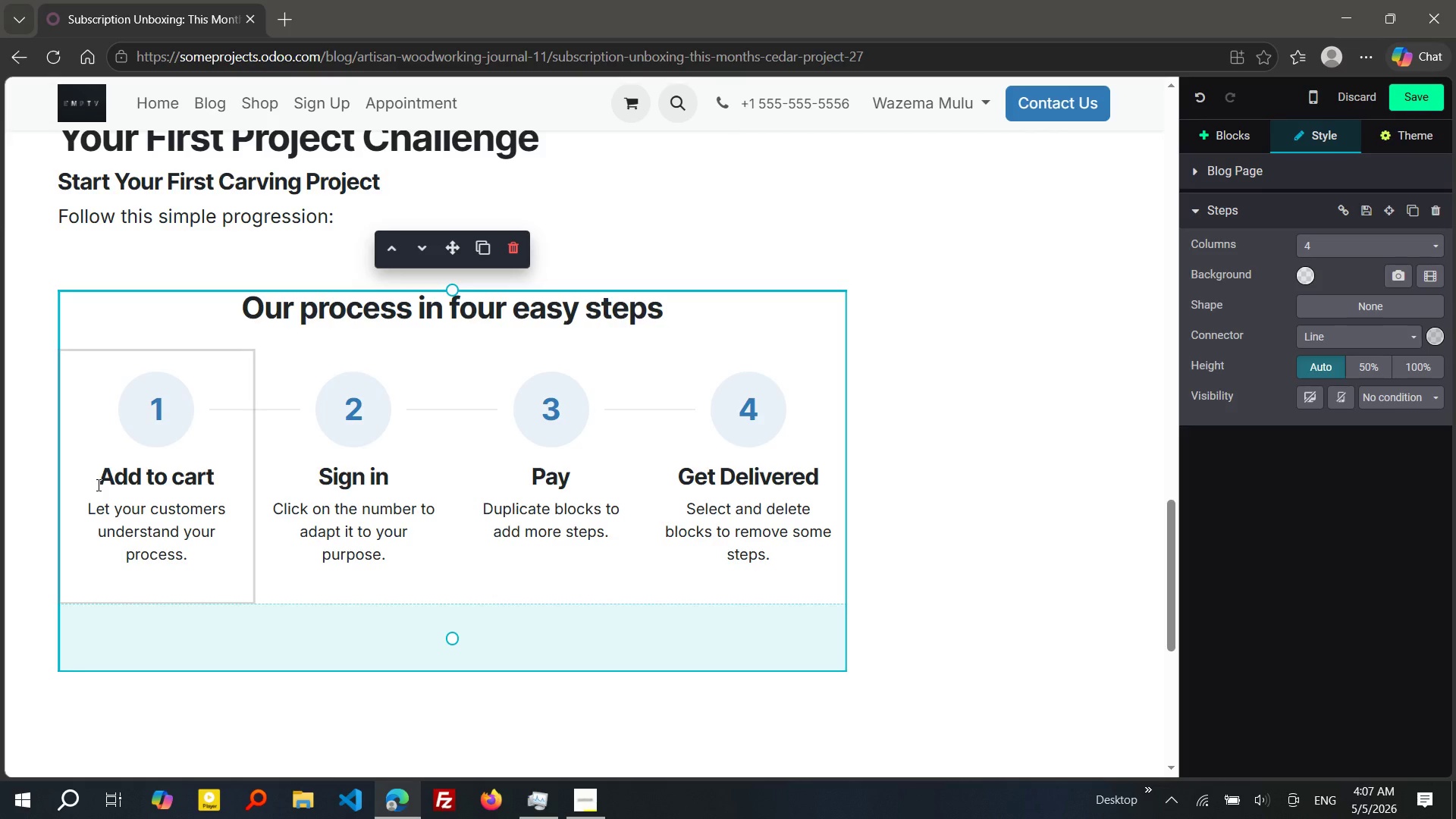 
left_click_drag(start_coordinate=[187, 555], to_coordinate=[80, 517])
 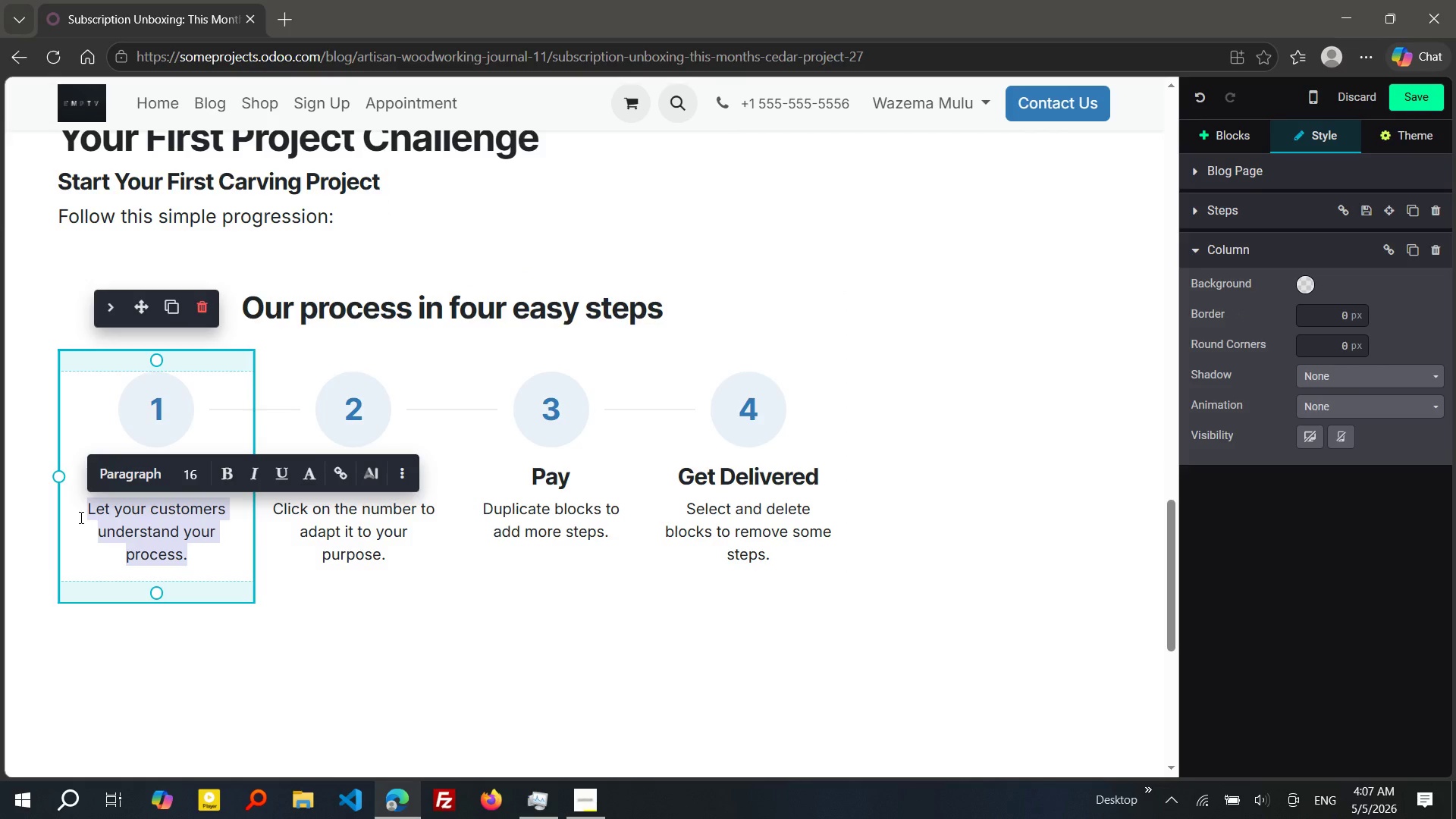 
type(SELECt your cedar blank)
 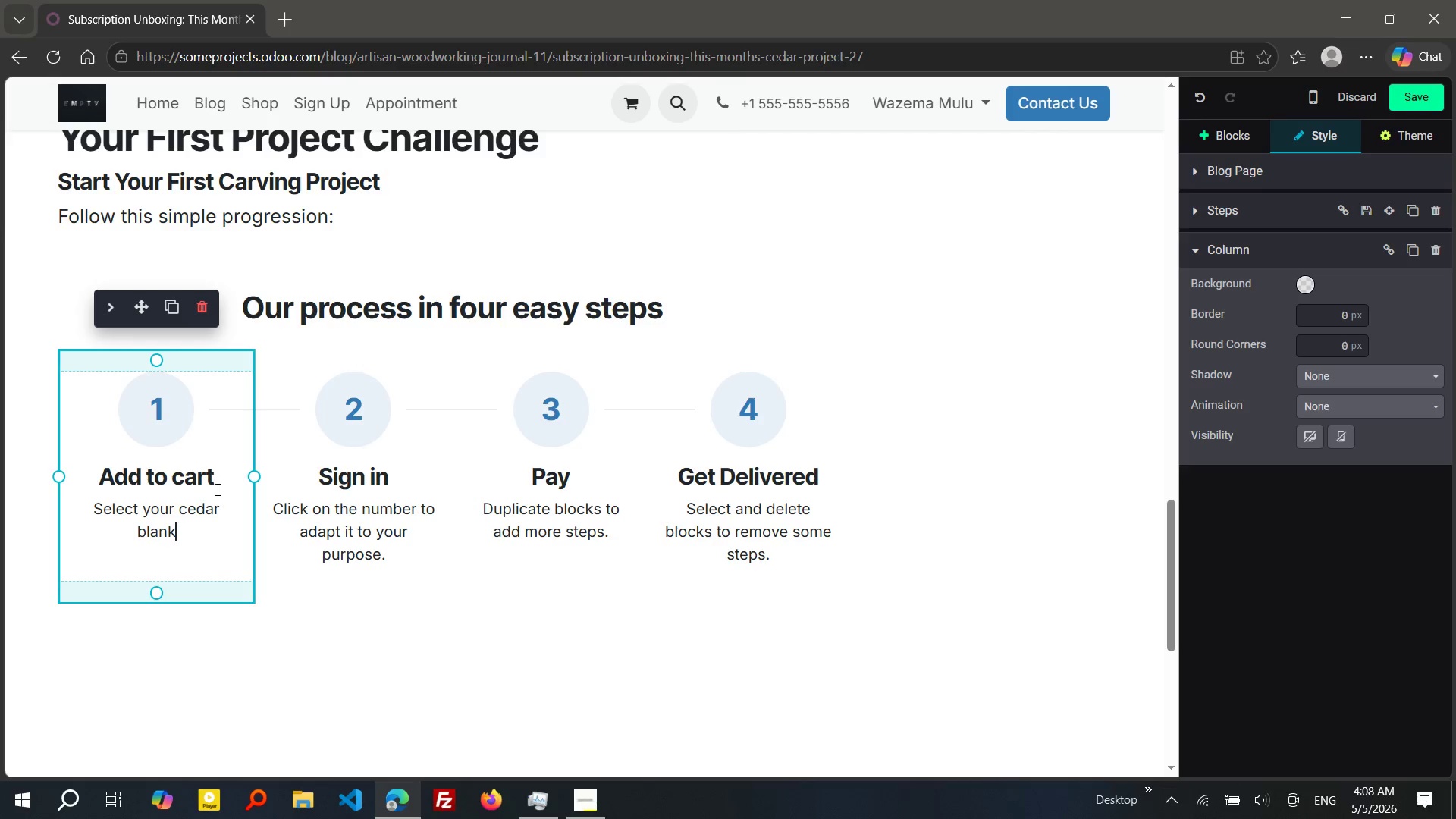 
left_click_drag(start_coordinate=[215, 482], to_coordinate=[105, 488])
 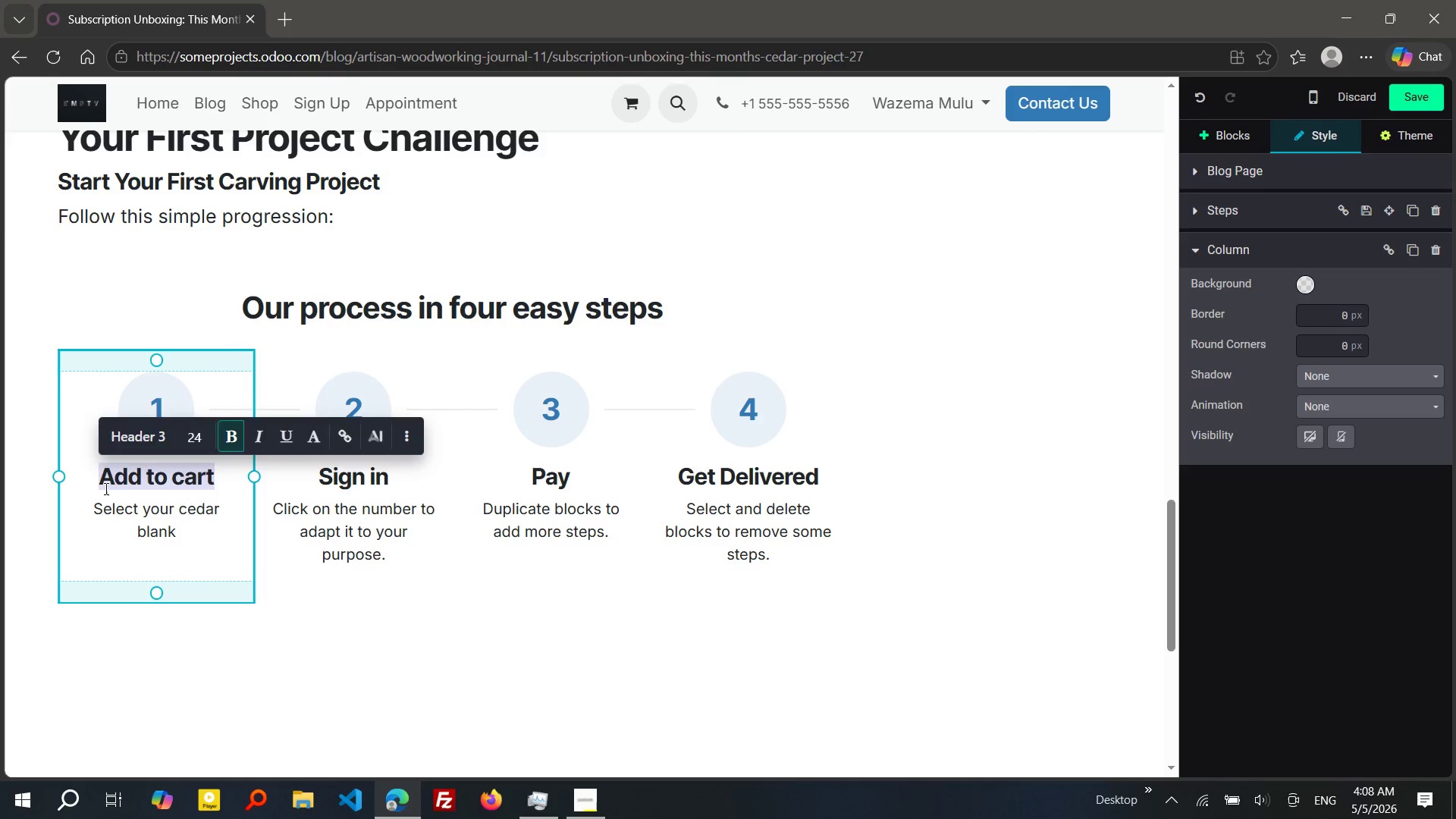 
key(Backspace)
 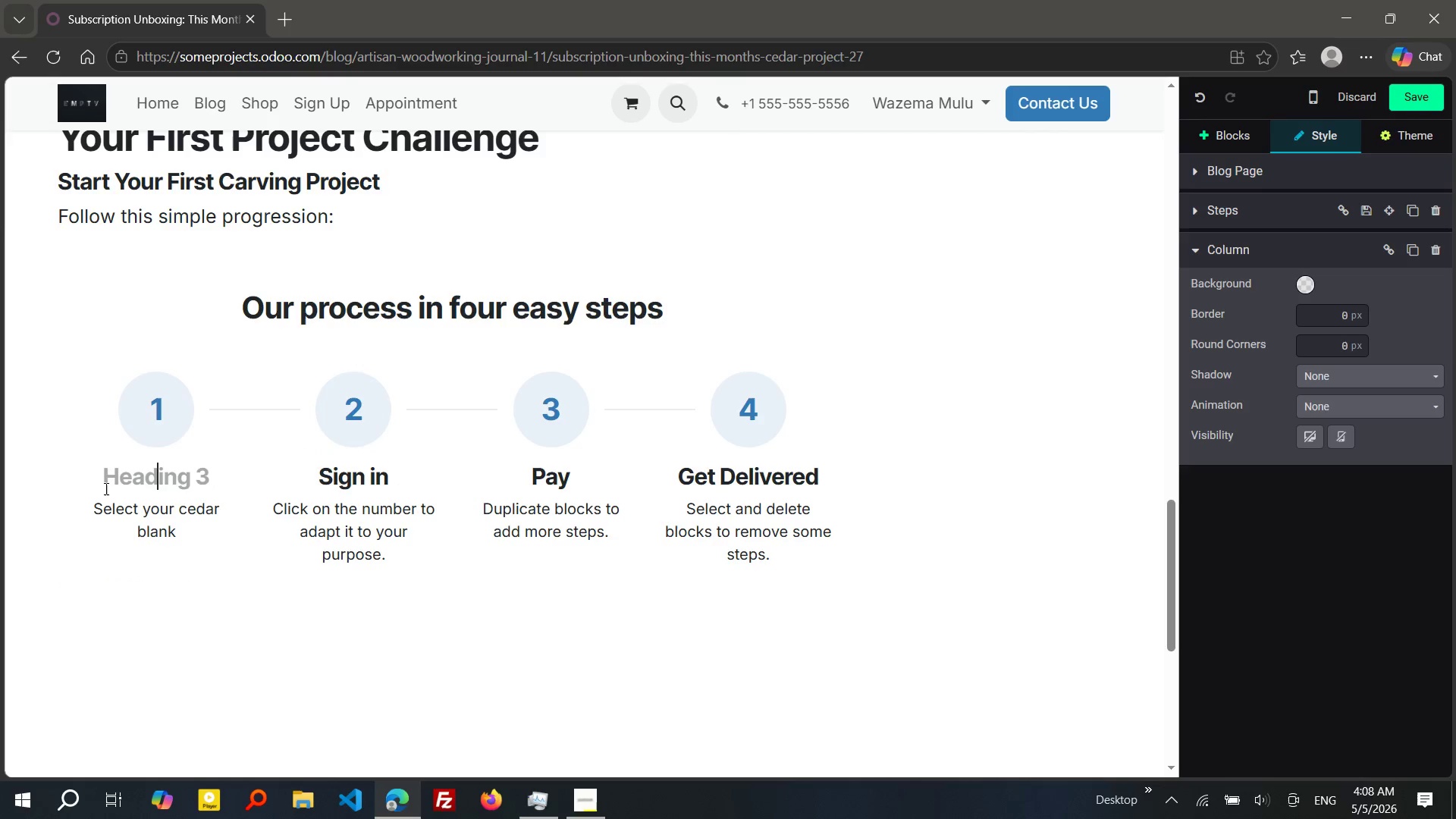 
key(Delete)
 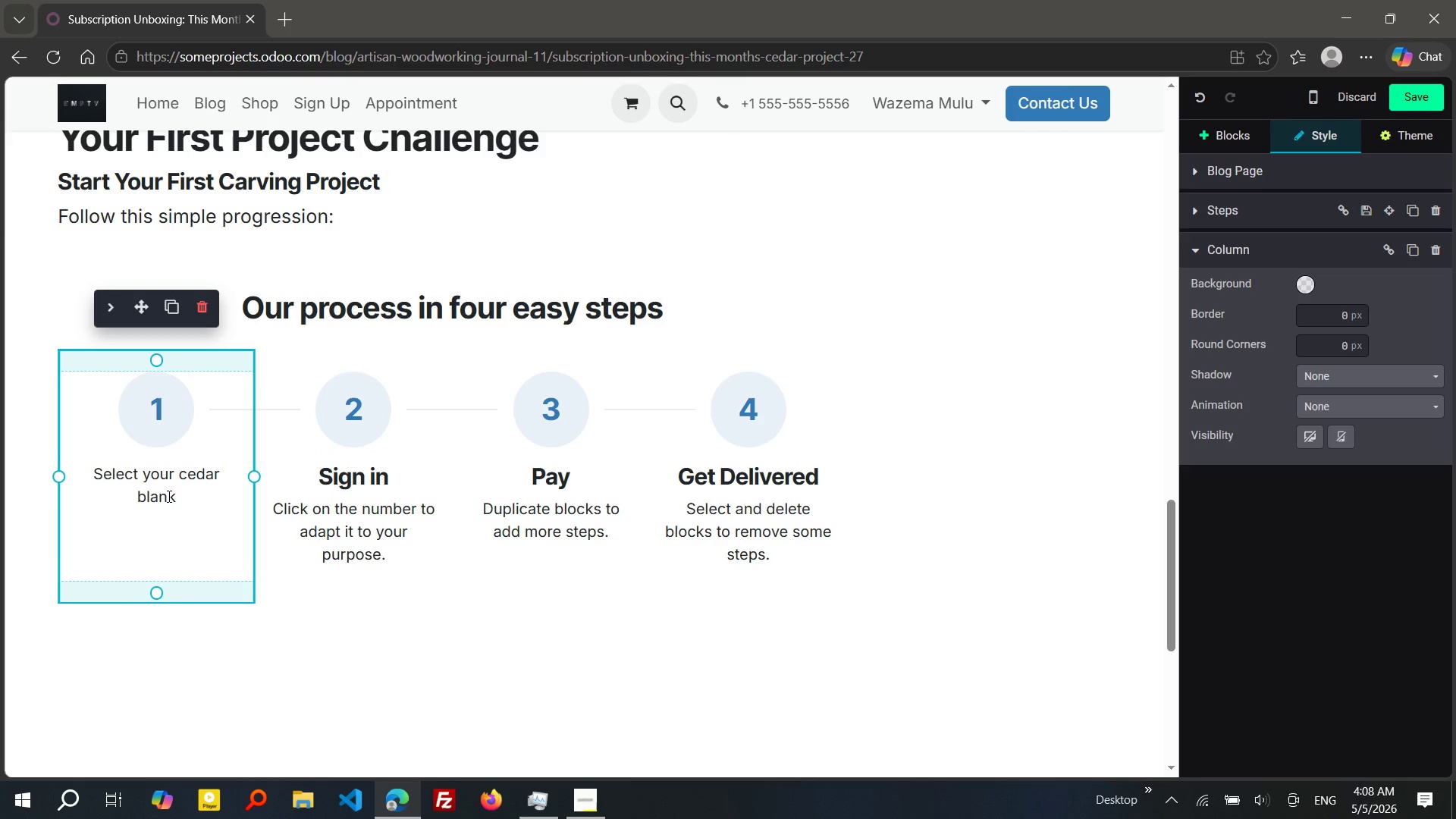 
left_click_drag(start_coordinate=[184, 497], to_coordinate=[93, 482])
 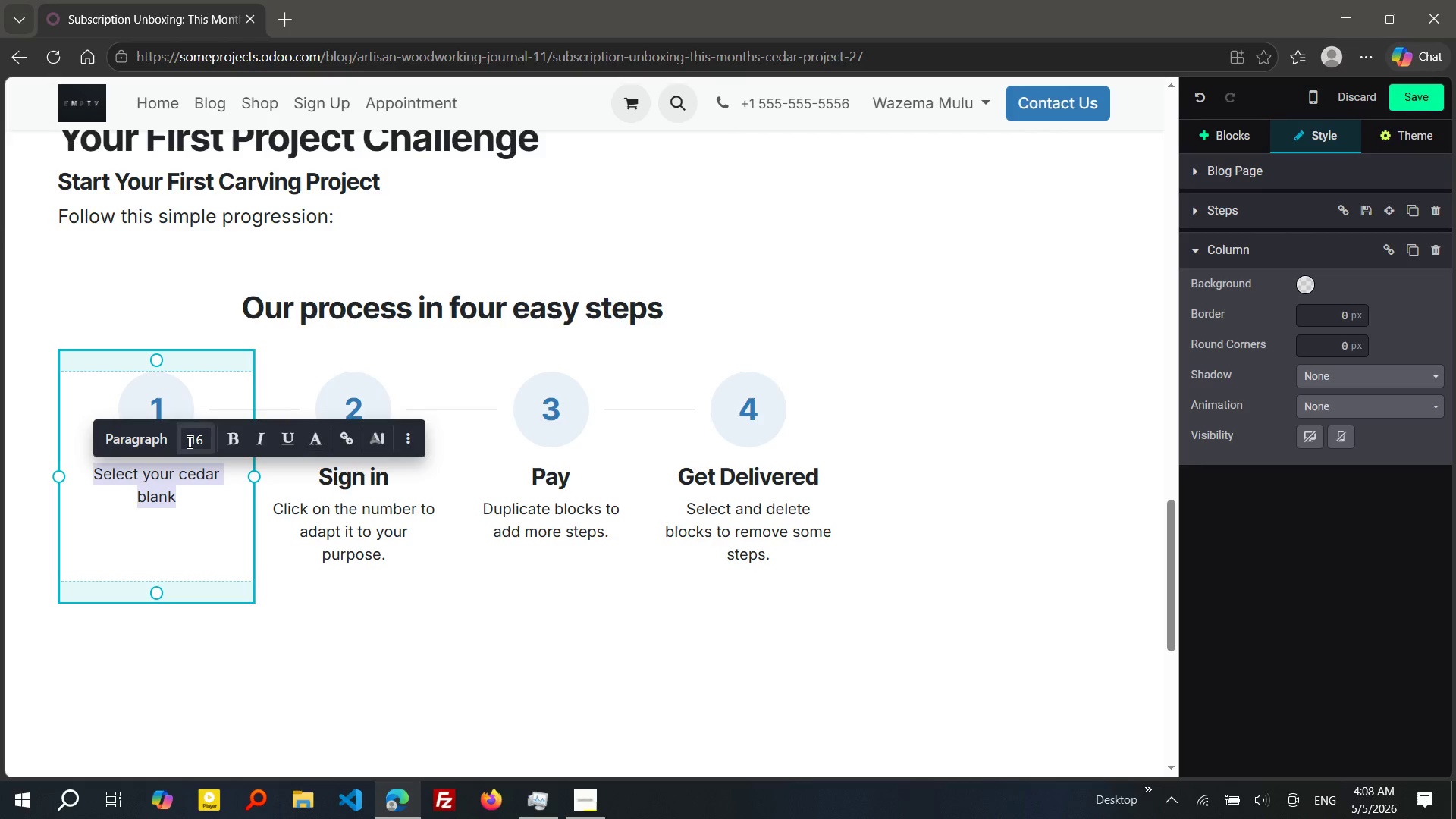 
left_click([188, 441])
 